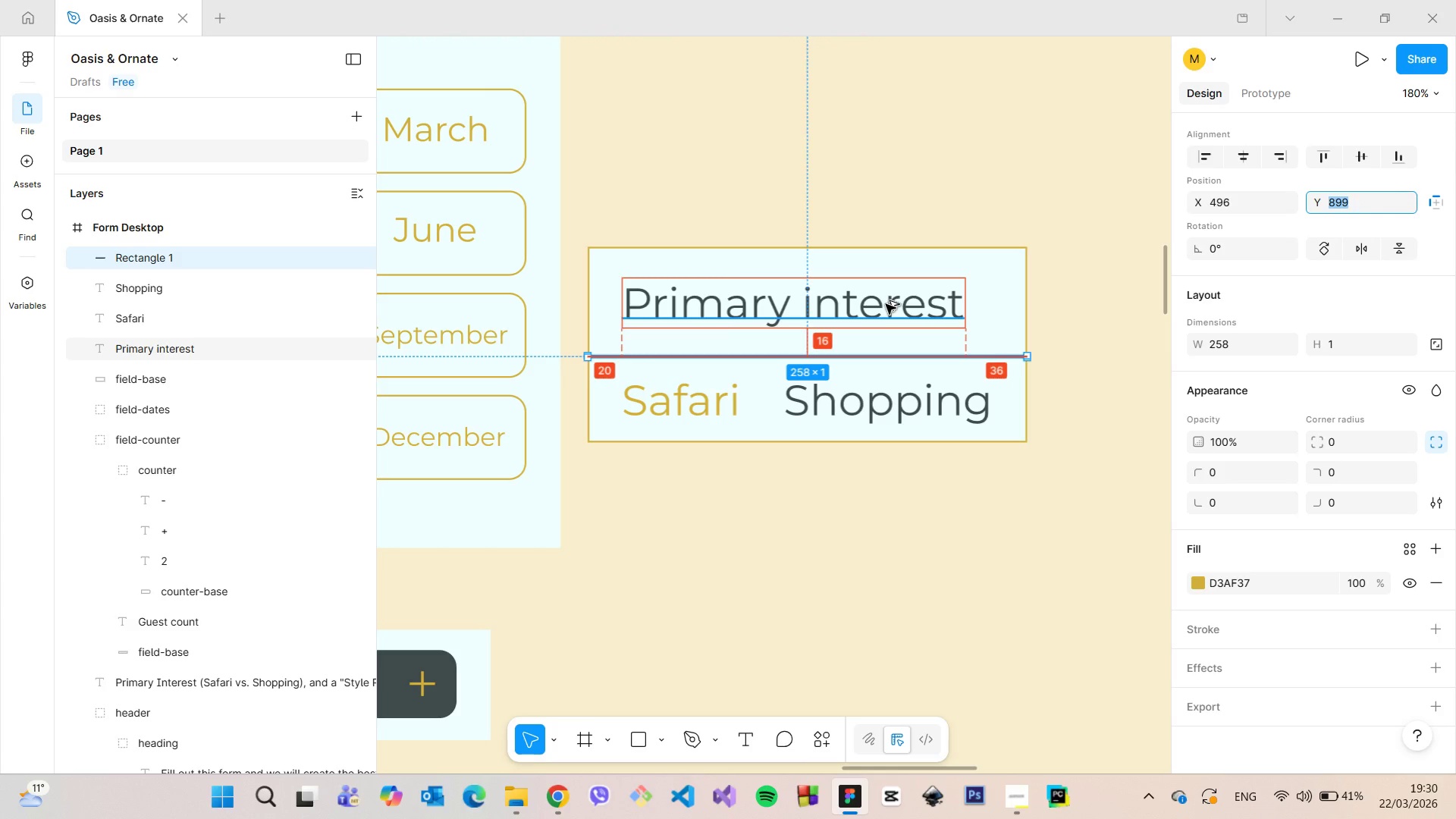 
key(Alt+AltLeft)
 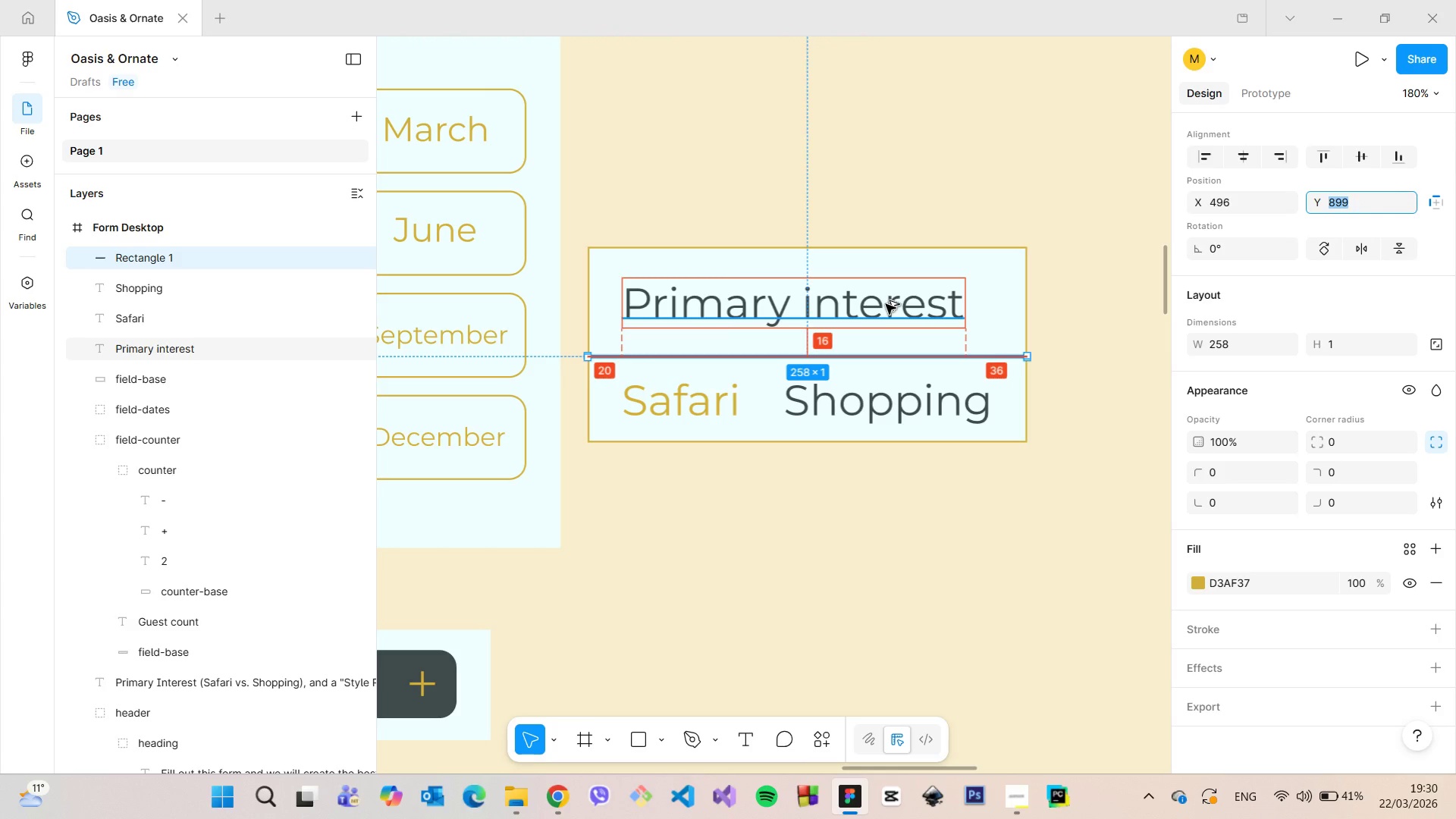 
key(Alt+AltLeft)
 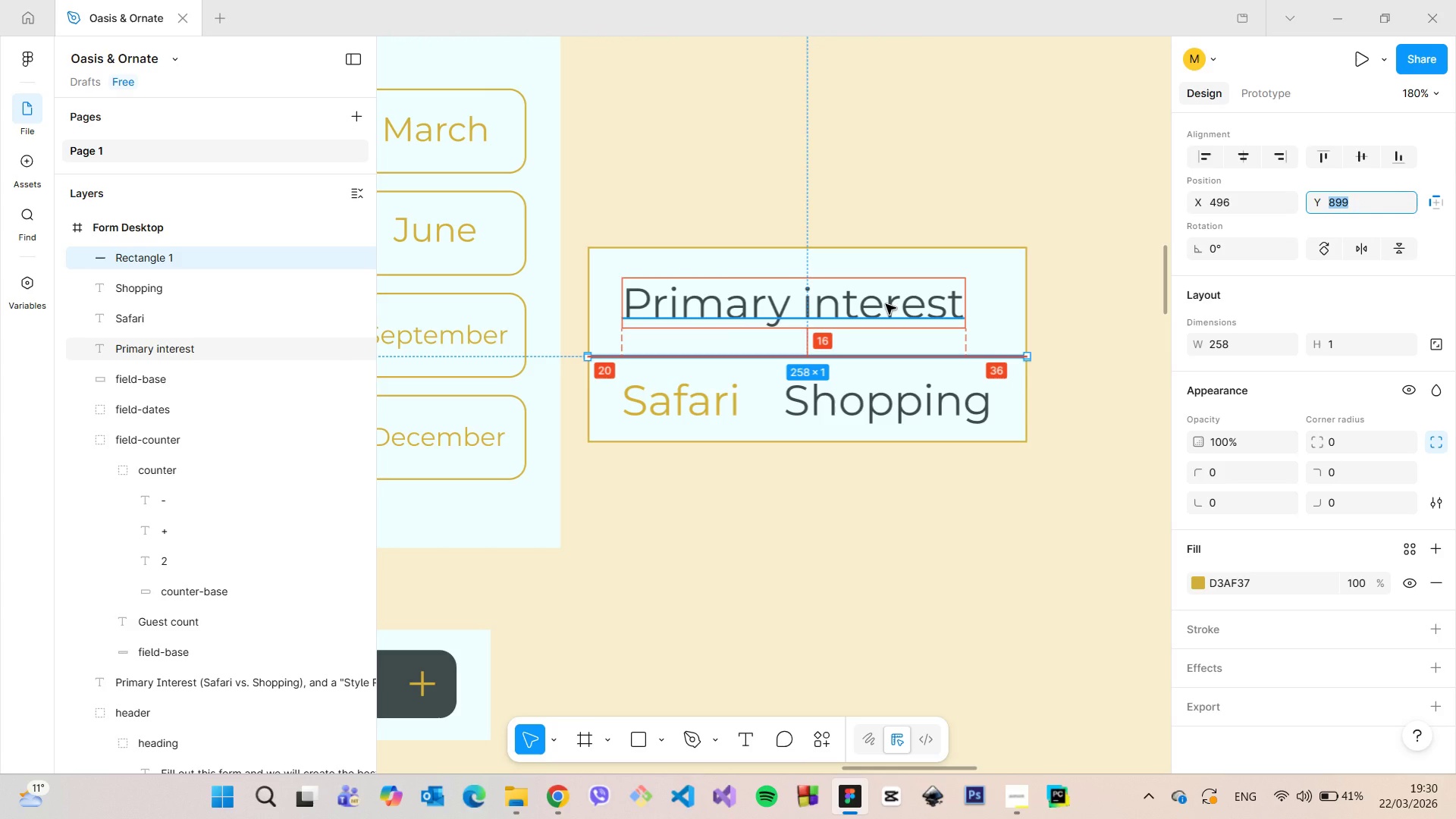 
left_click([886, 304])
 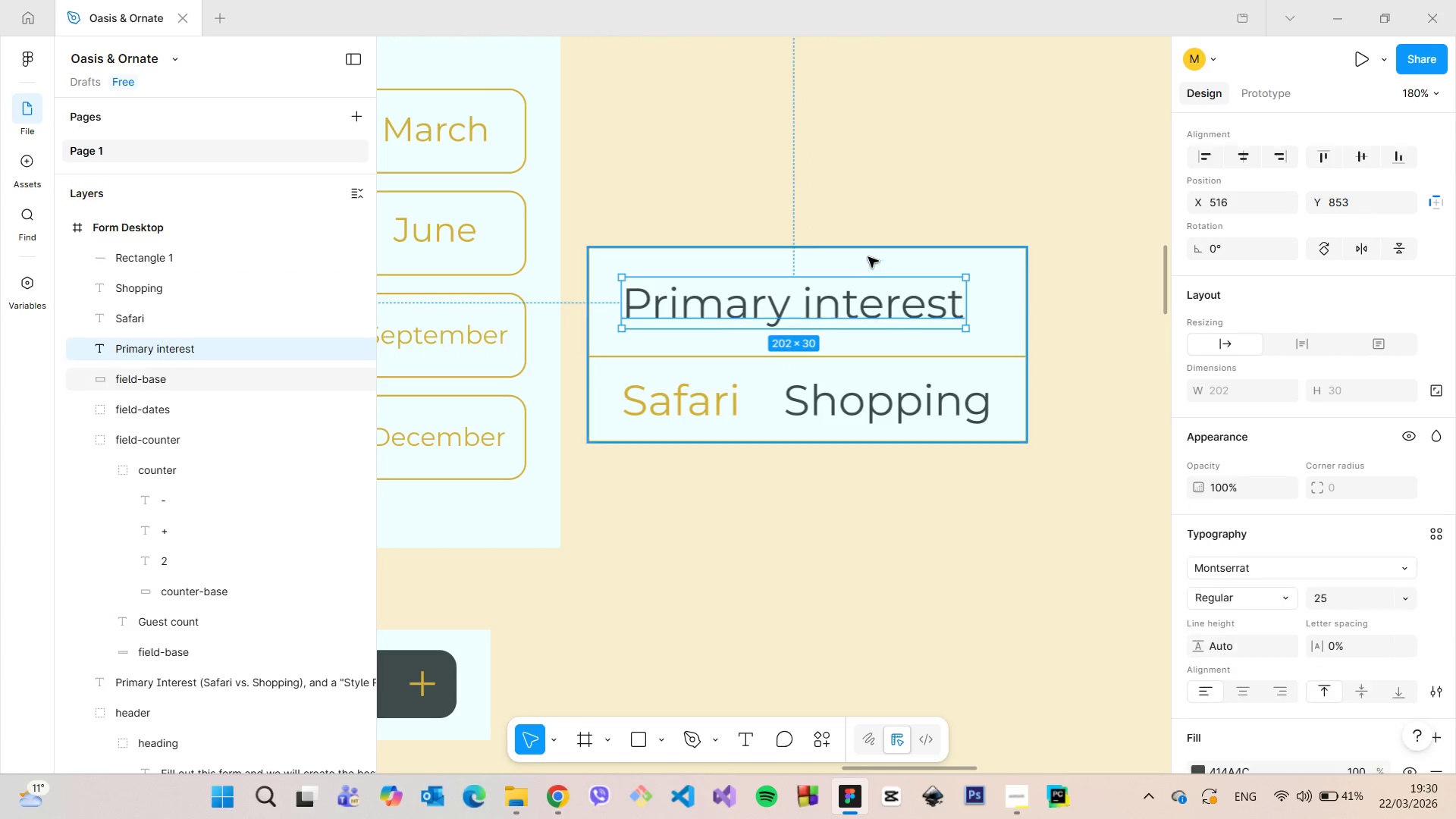 
hold_key(key=AltLeft, duration=0.86)
 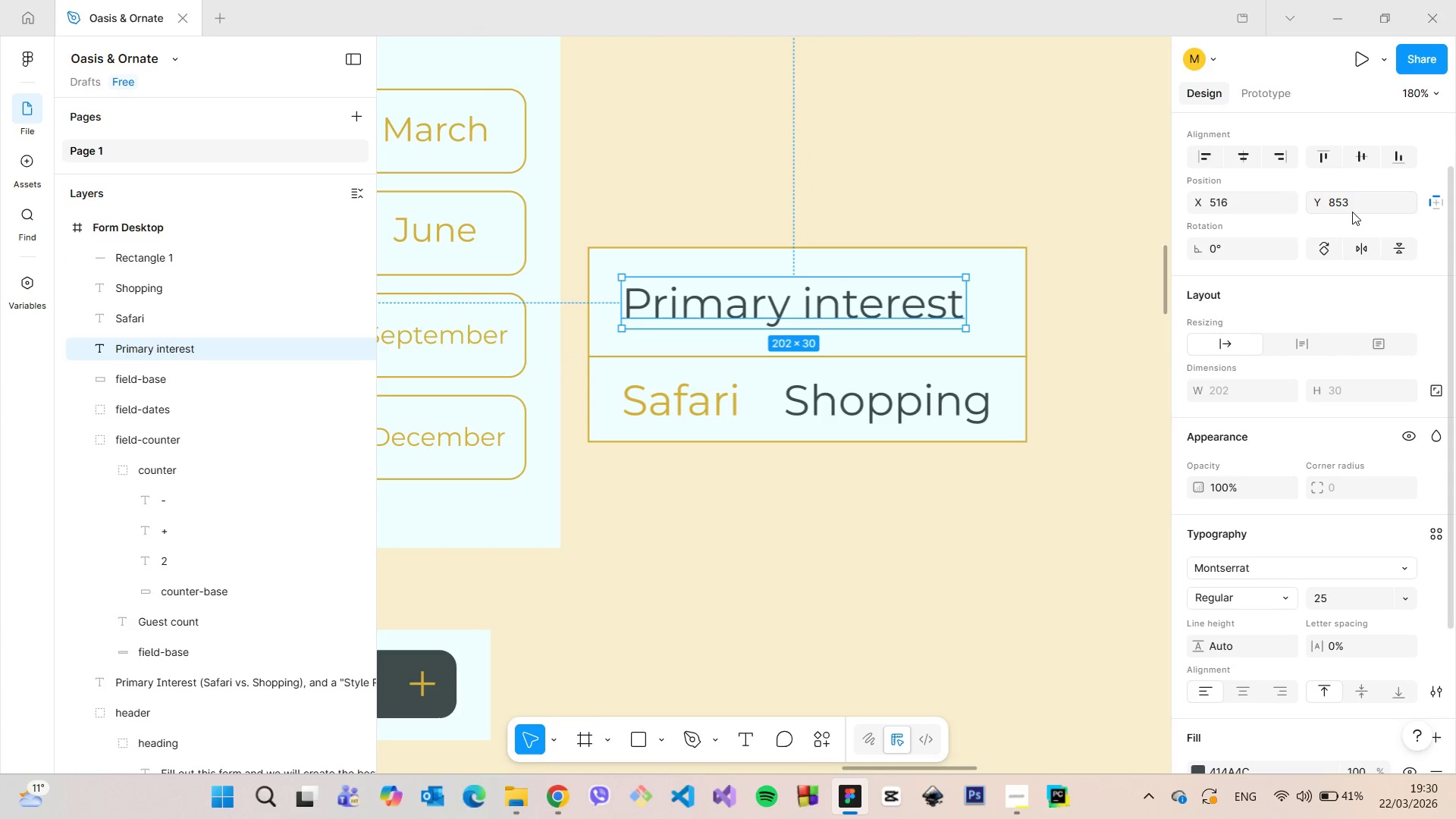 
left_click([1352, 206])
 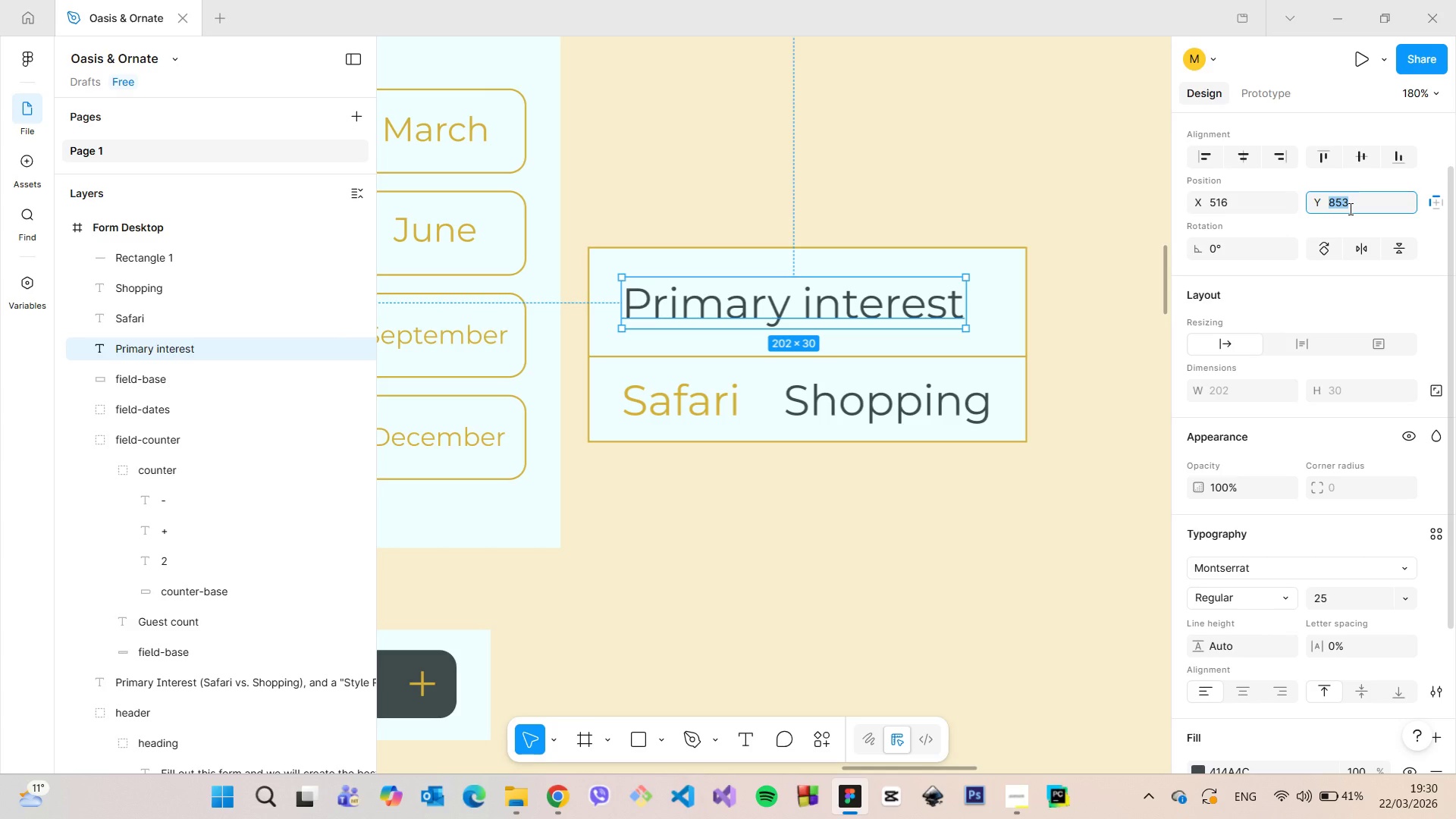 
key(ArrowDown)
 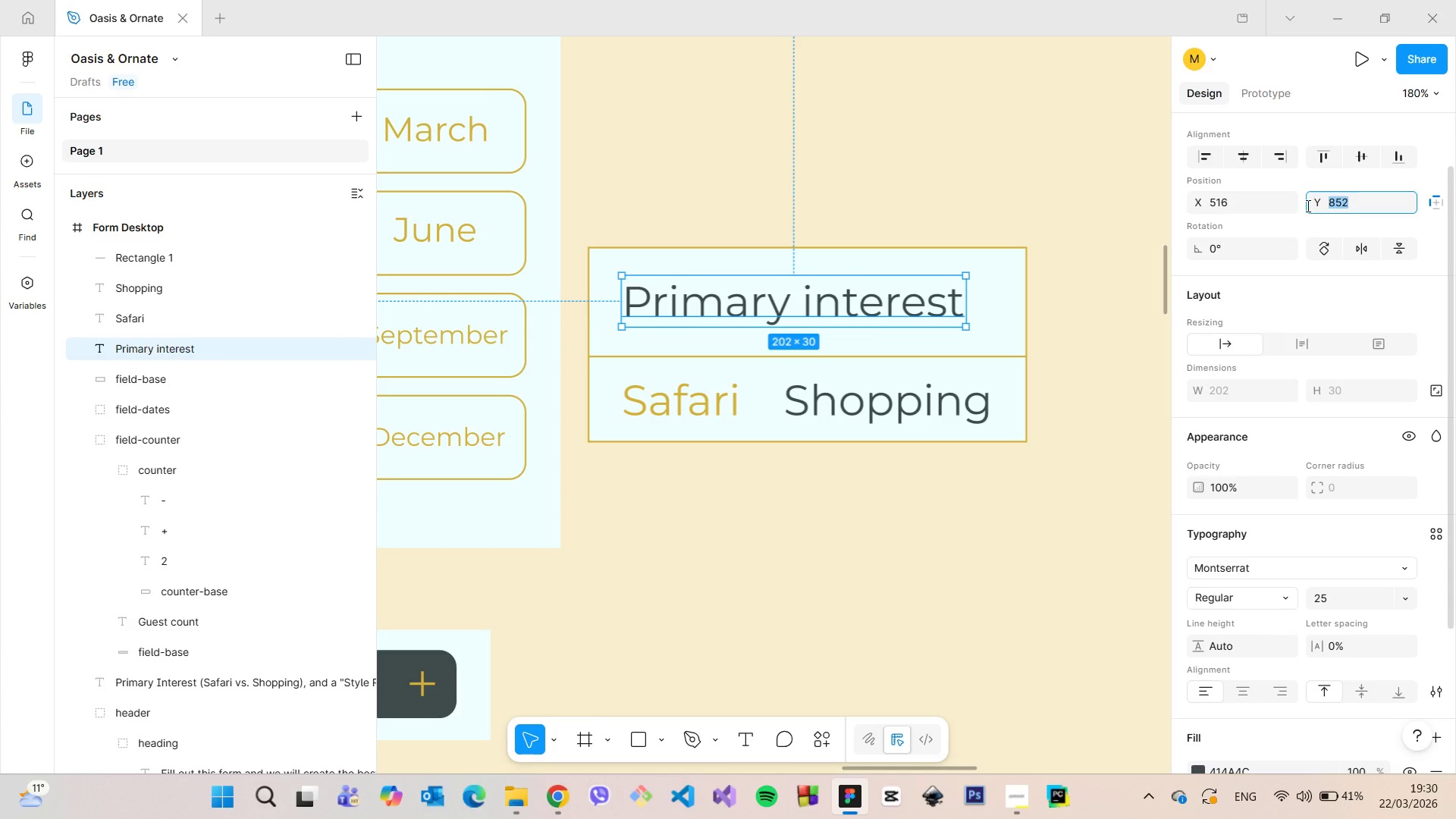 
hold_key(key=AltLeft, duration=1.51)
 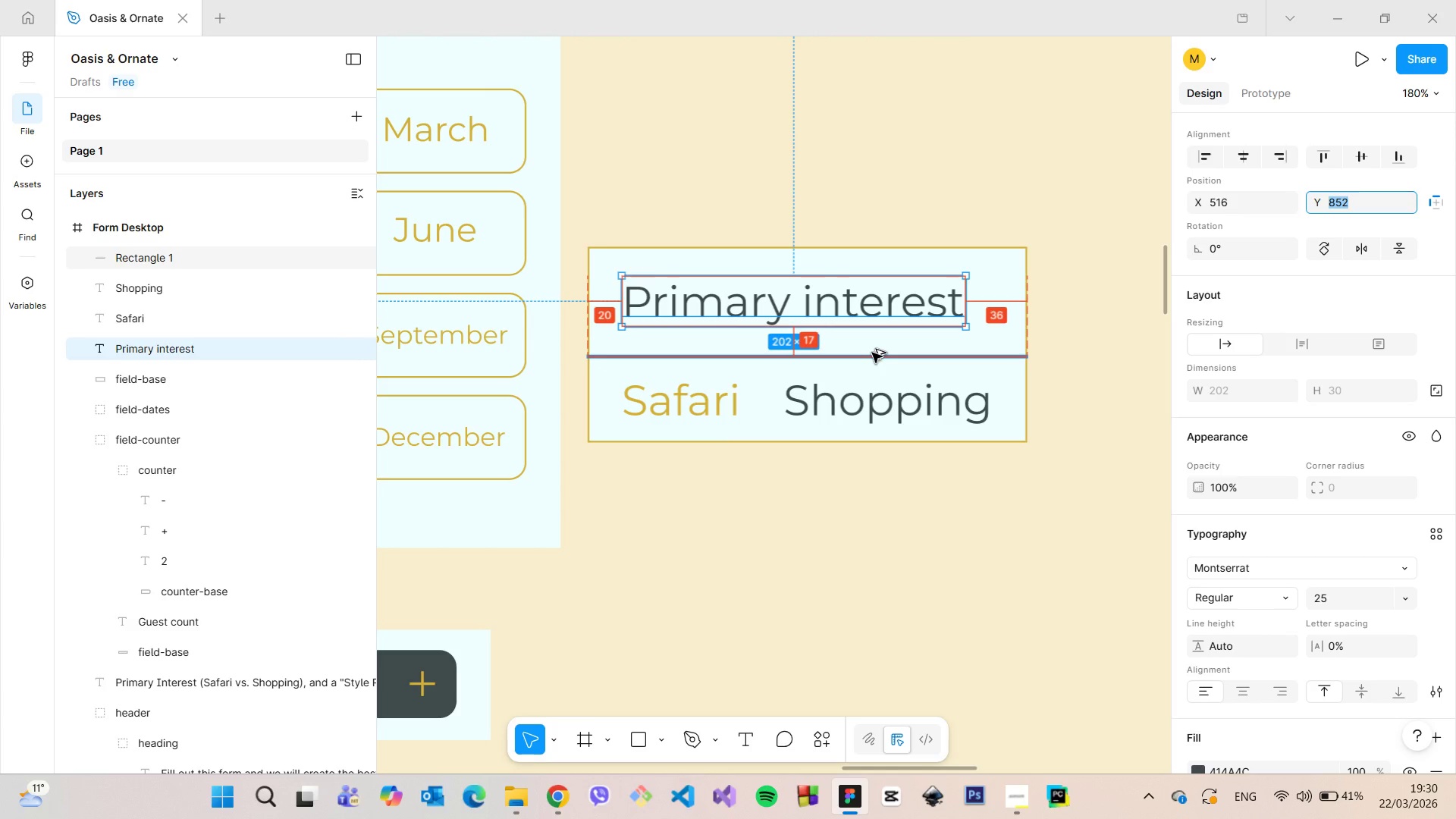 
hold_key(key=AltLeft, duration=0.89)
 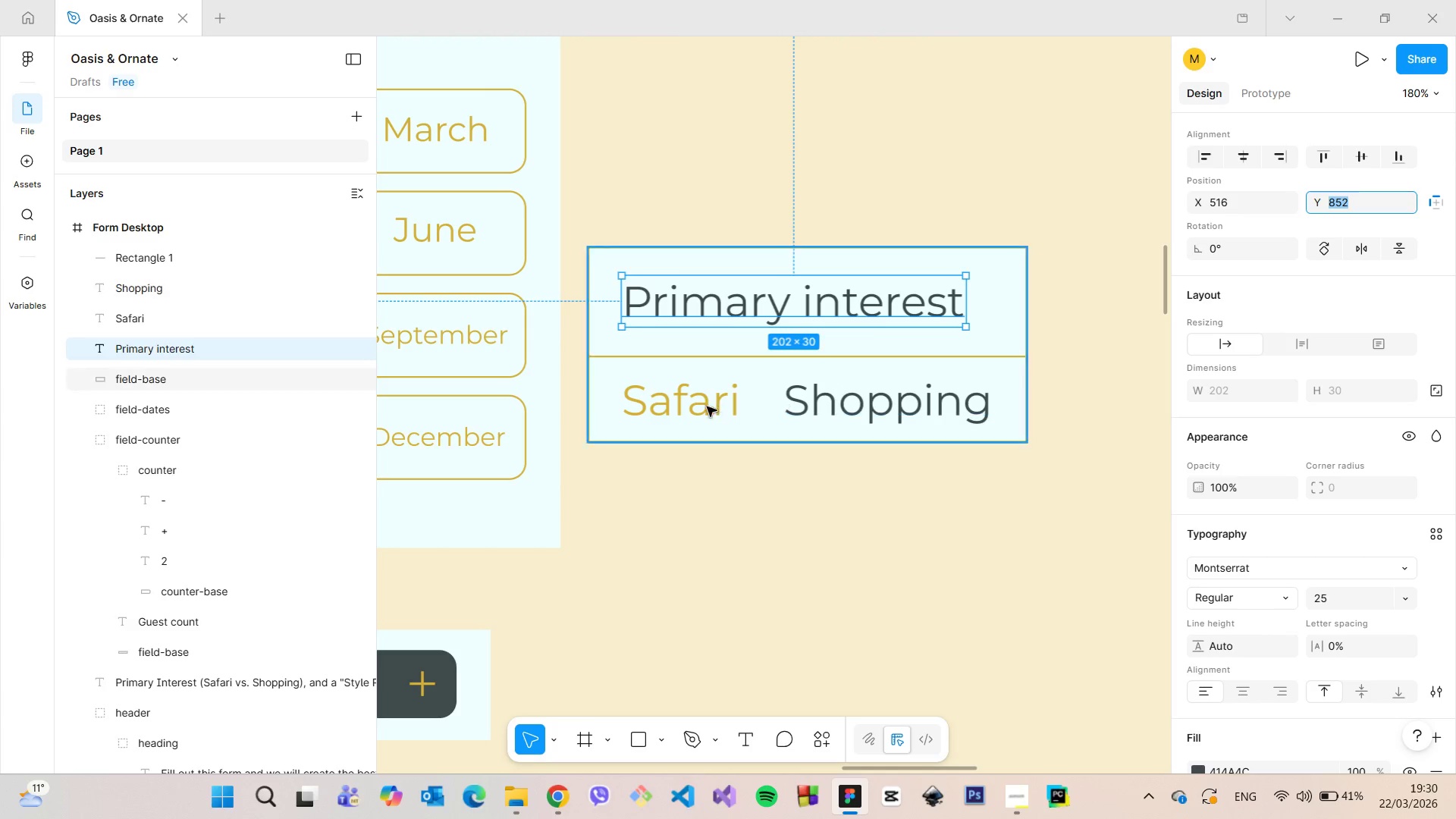 
left_click([704, 406])
 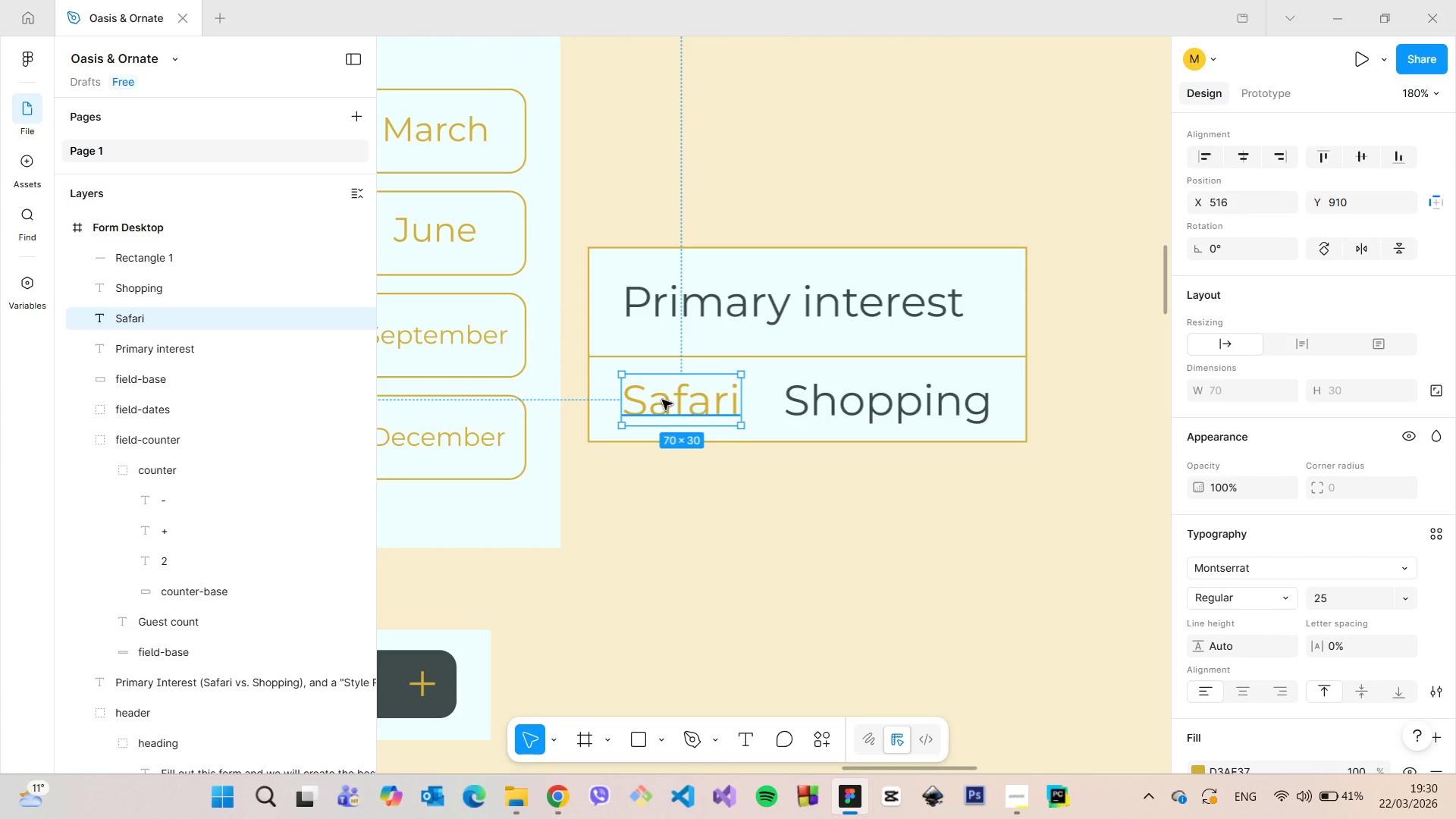 
hold_key(key=AltLeft, duration=1.51)
 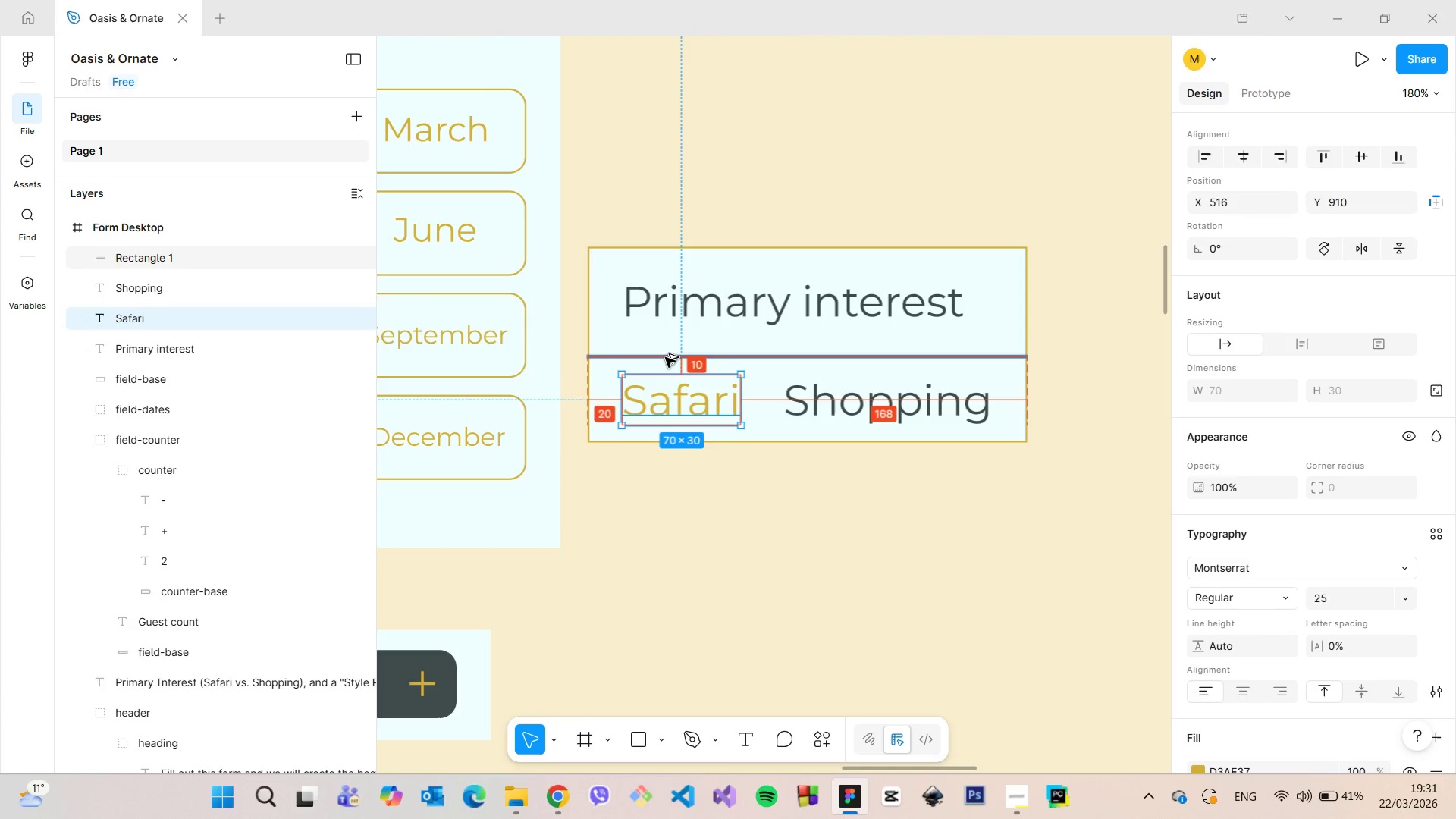 
key(Alt+AltLeft)
 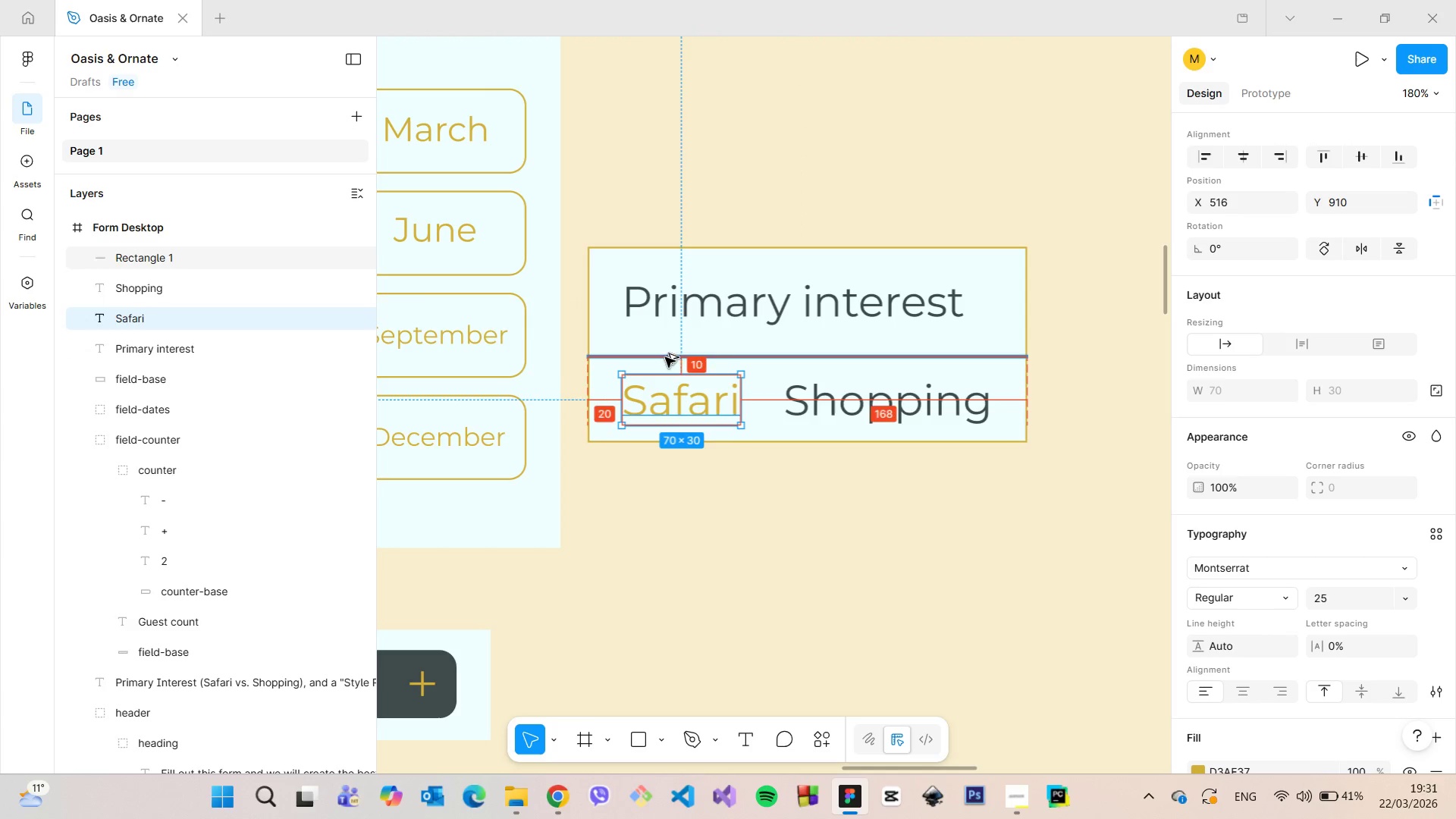 
key(Alt+AltLeft)
 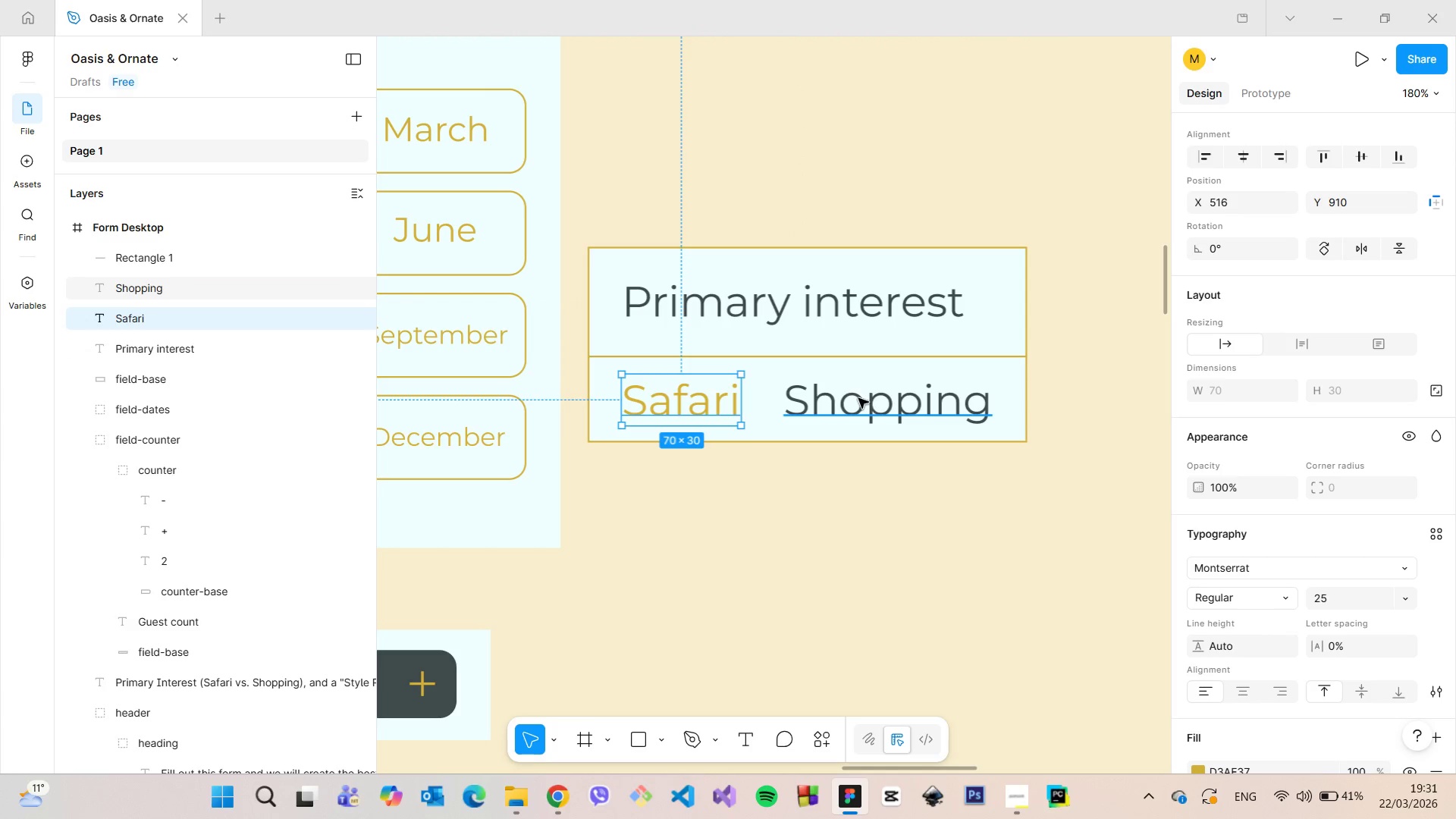 
left_click([858, 398])
 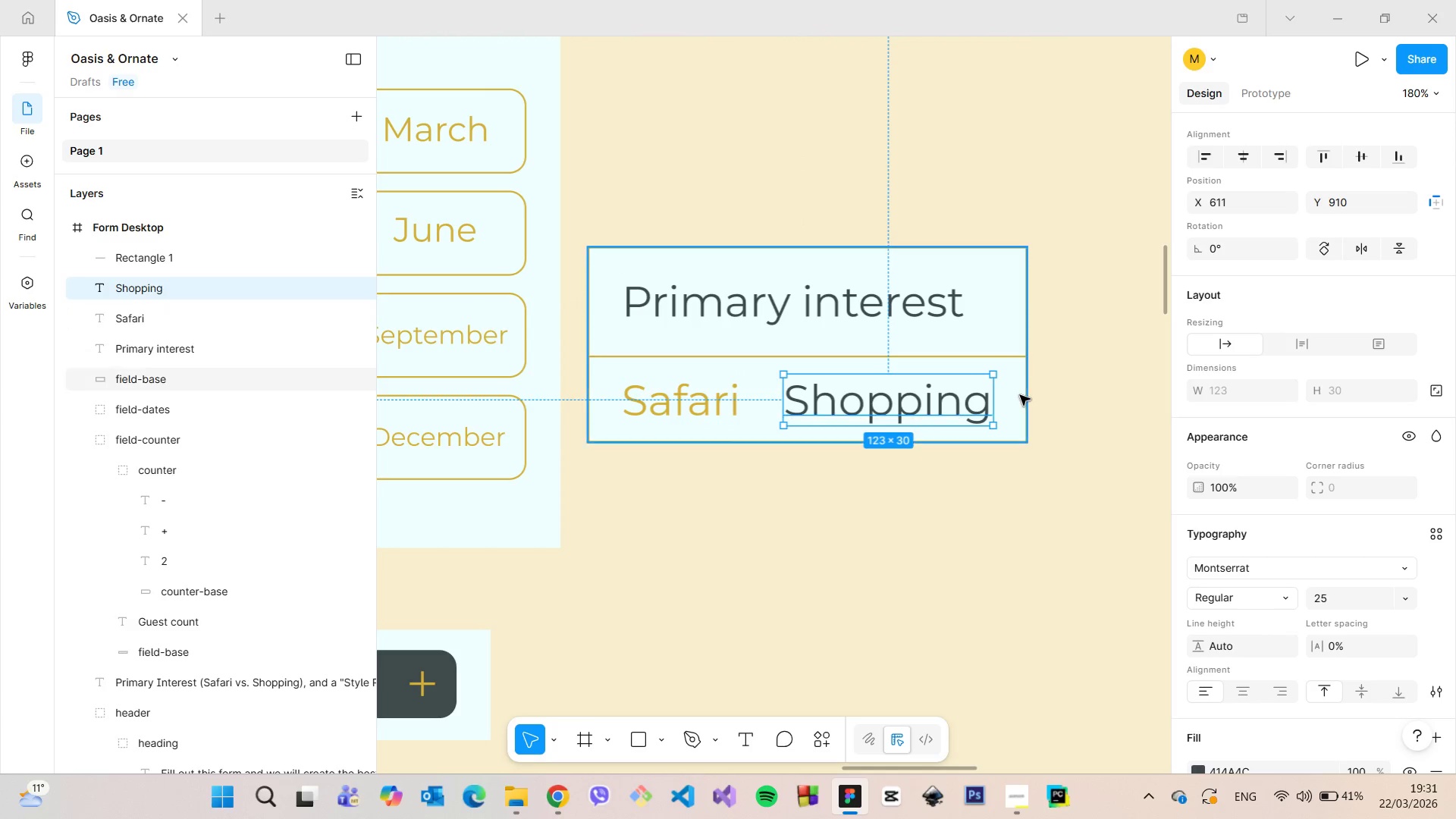 
hold_key(key=AltLeft, duration=1.45)
 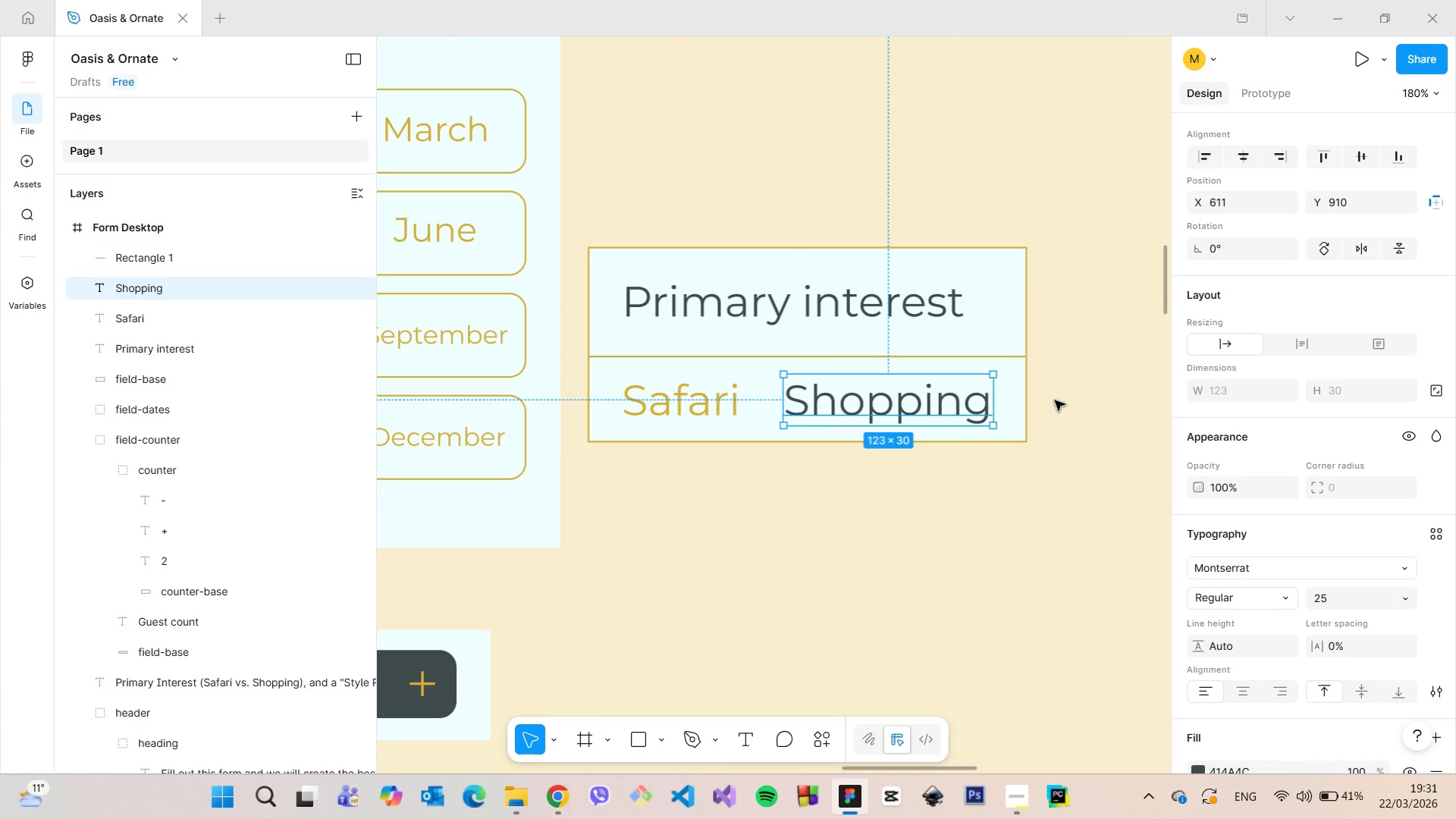 
left_click([1055, 400])
 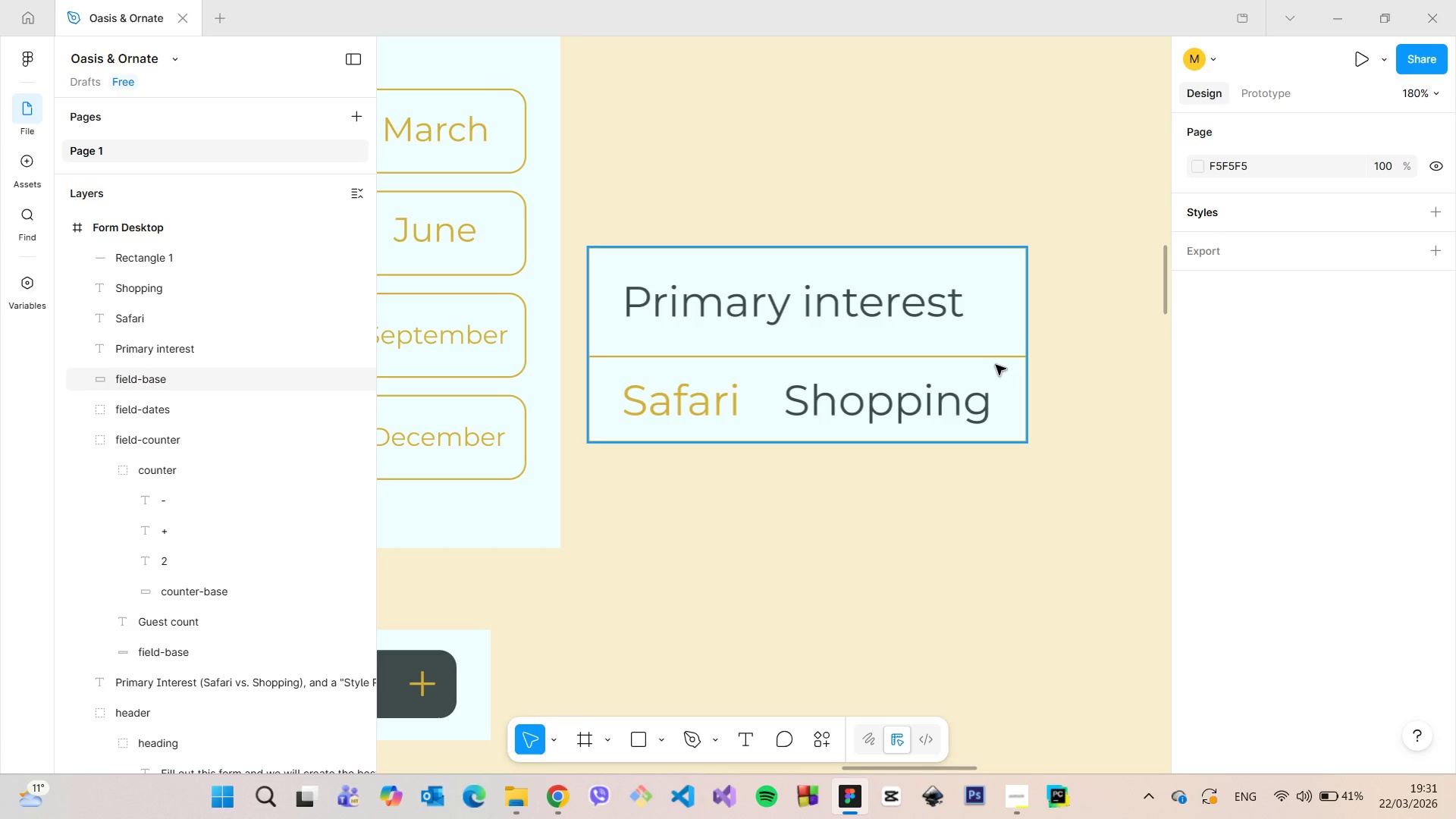 
left_click([987, 359])
 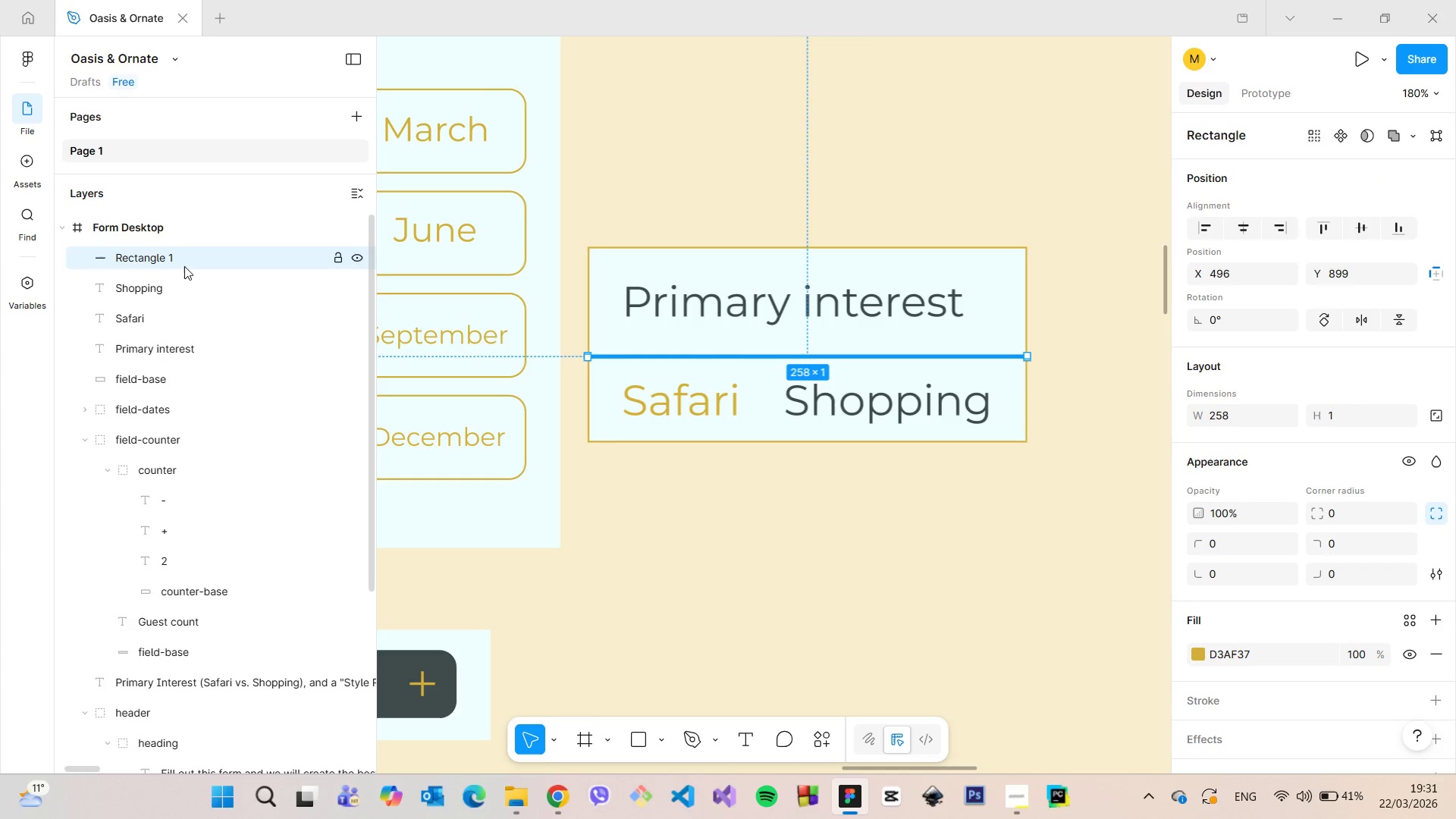 
double_click([184, 261])
 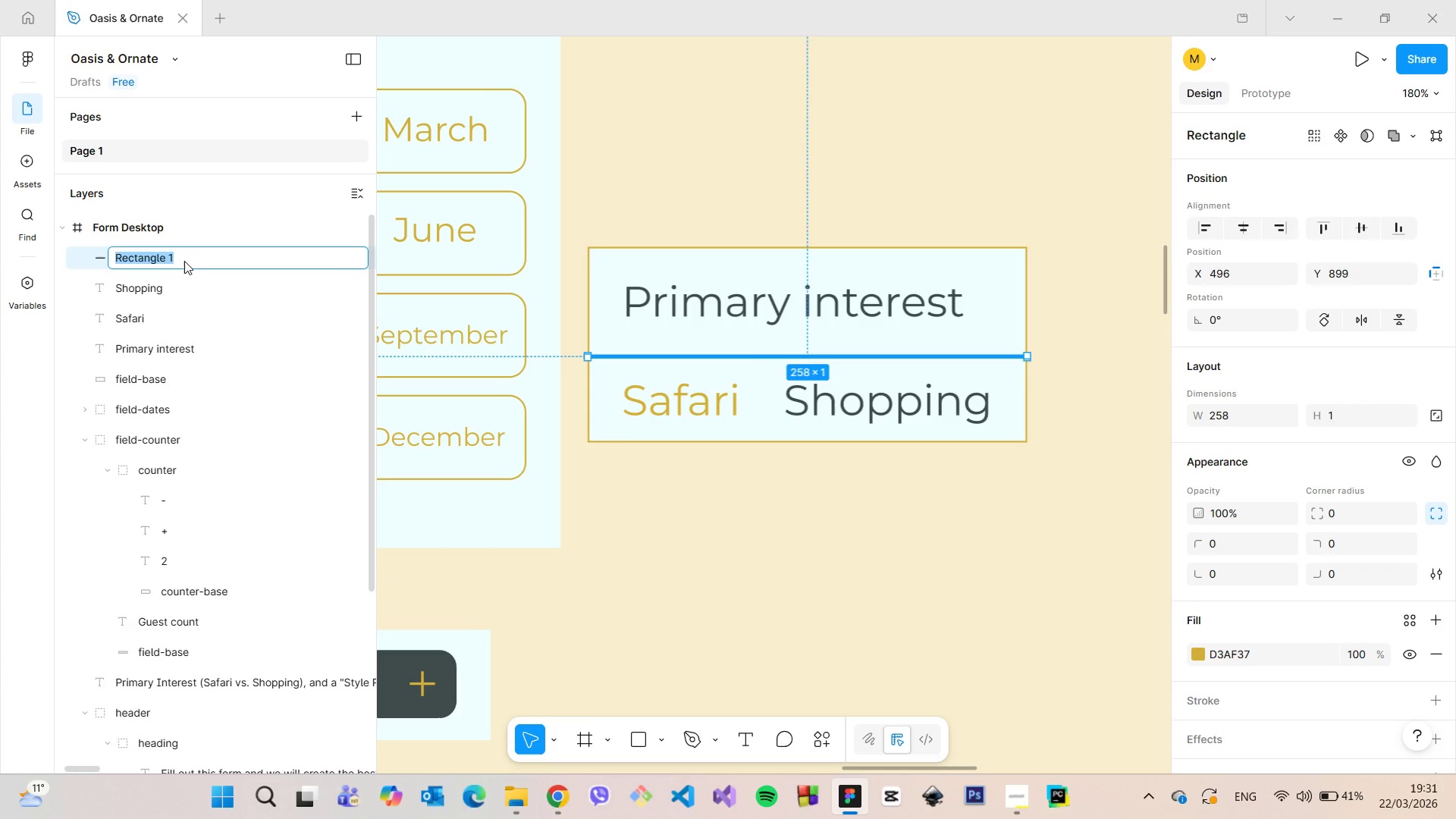 
type(decoration)
 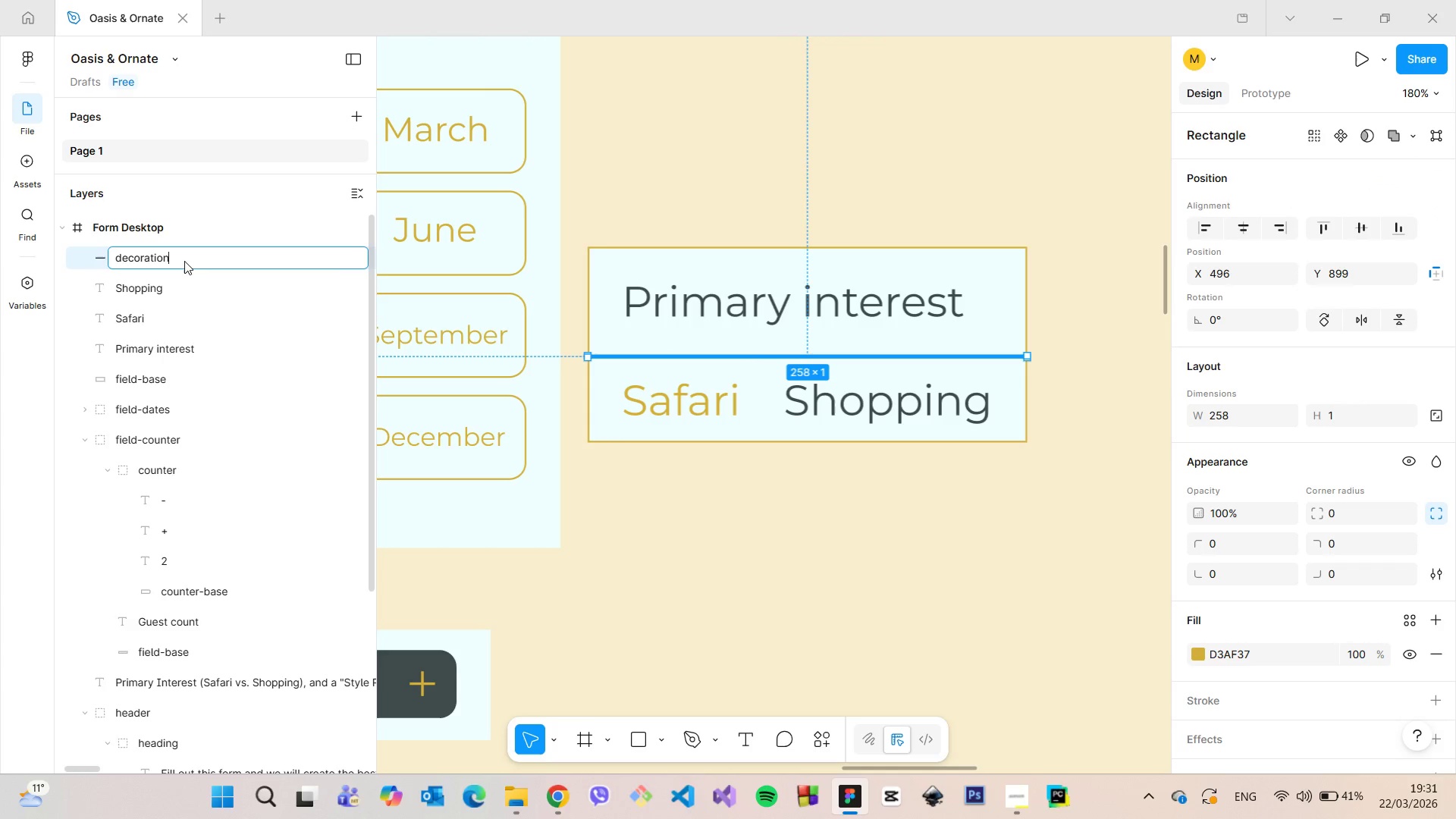 
key(Enter)
 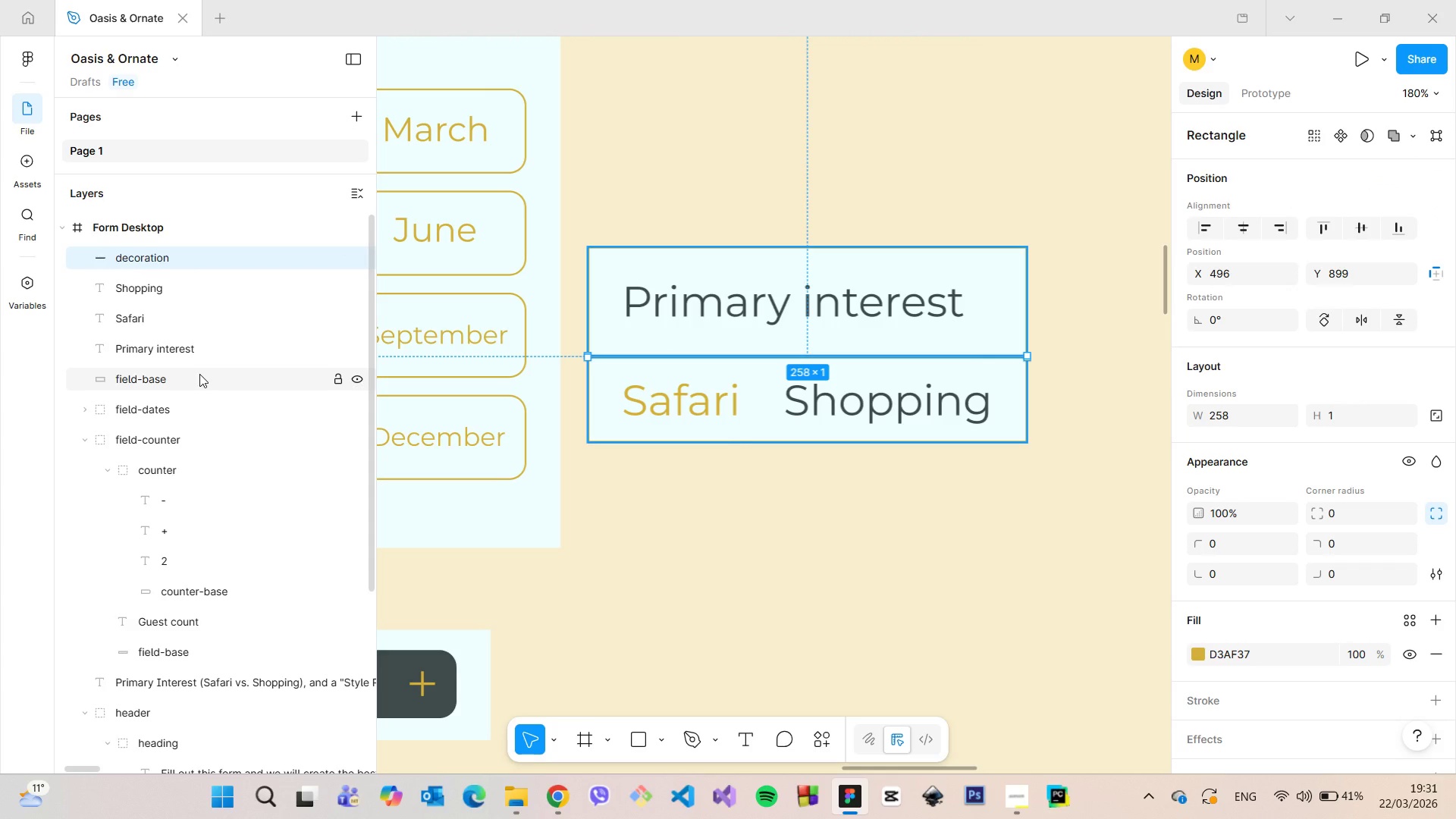 
left_click([77, 440])
 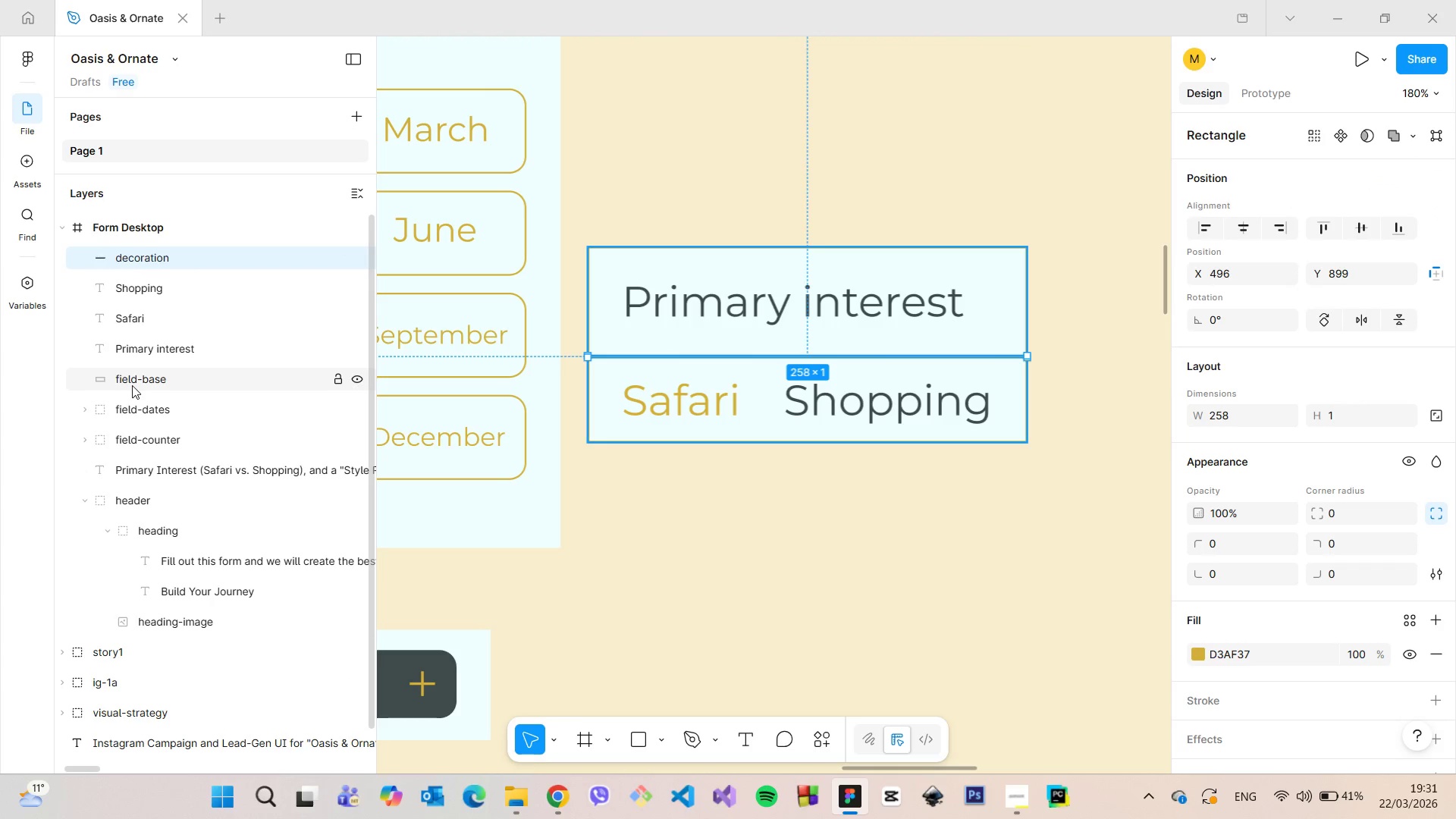 
left_click([132, 385])
 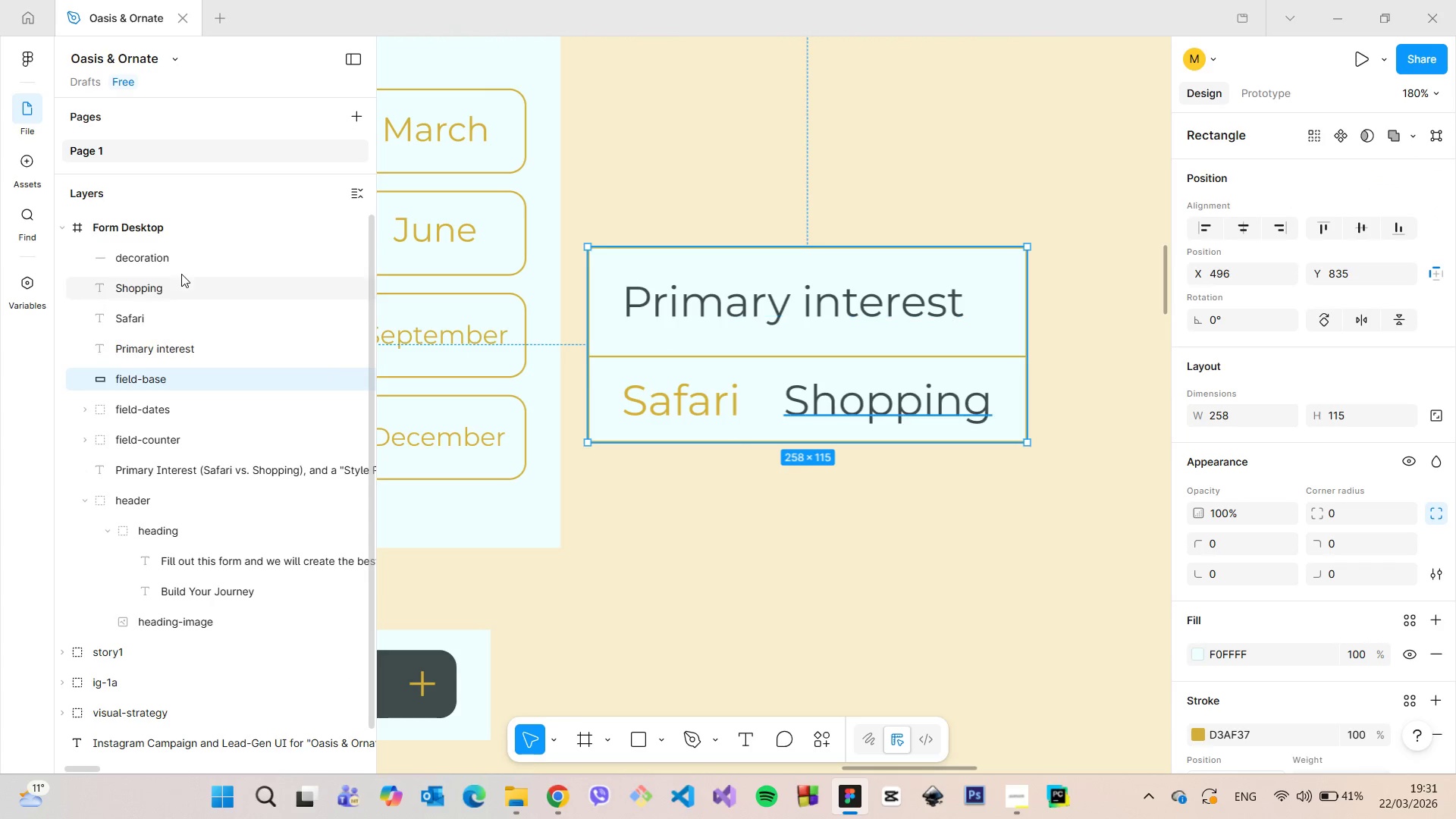 
hold_key(key=ShiftLeft, duration=0.36)
 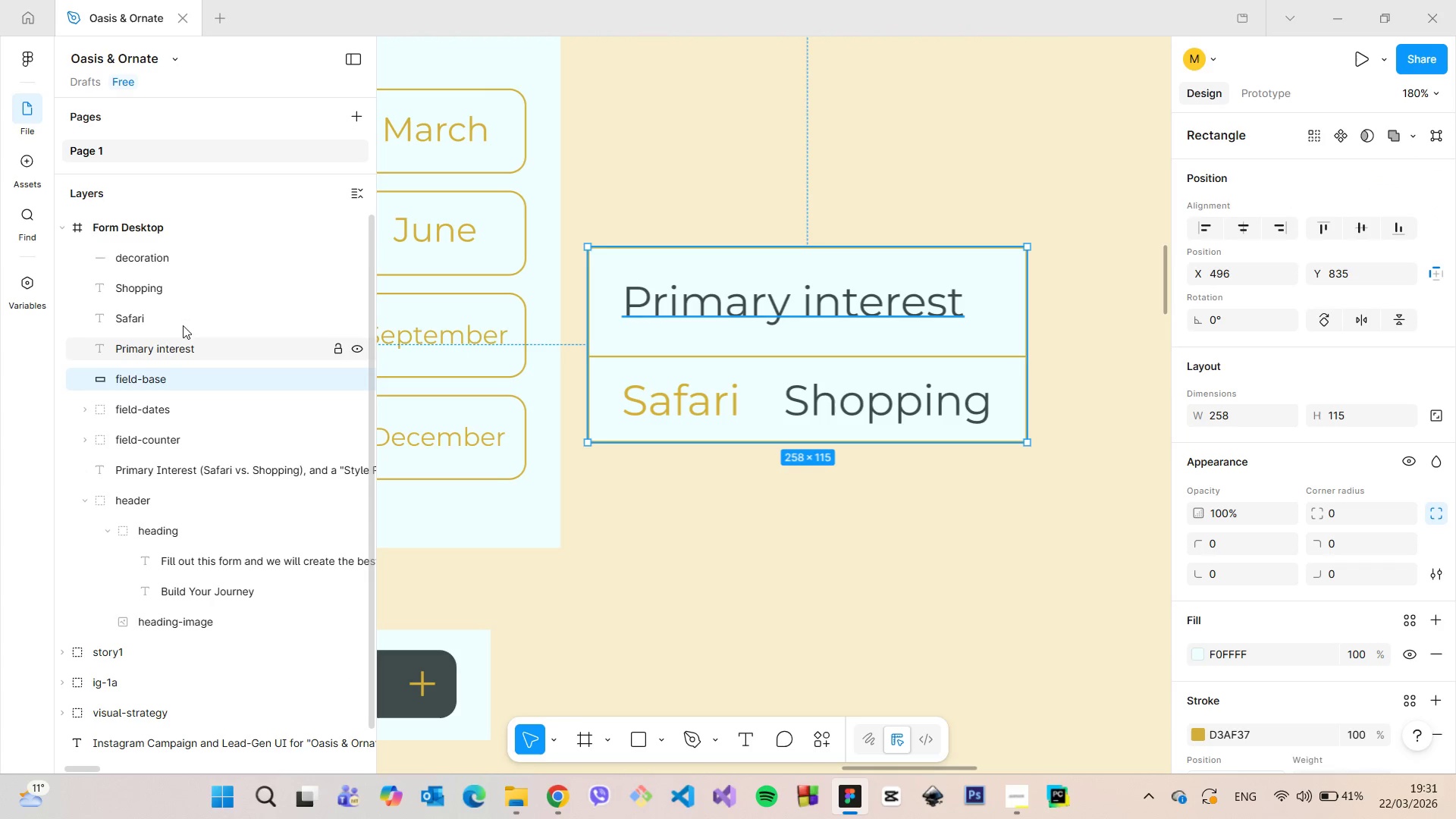 
hold_key(key=ShiftLeft, duration=0.75)
left_click([185, 254])
 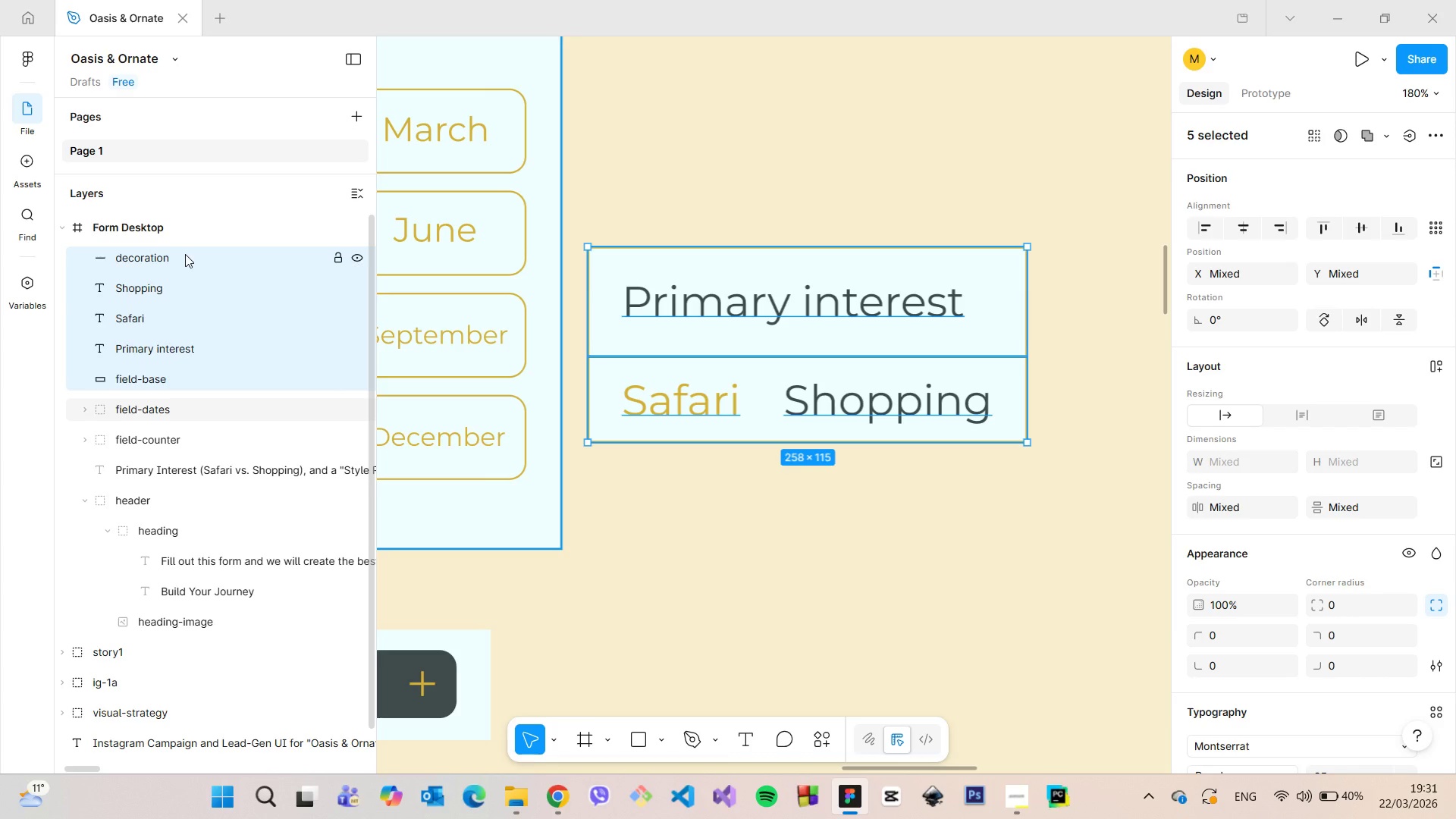 
right_click([185, 254])
 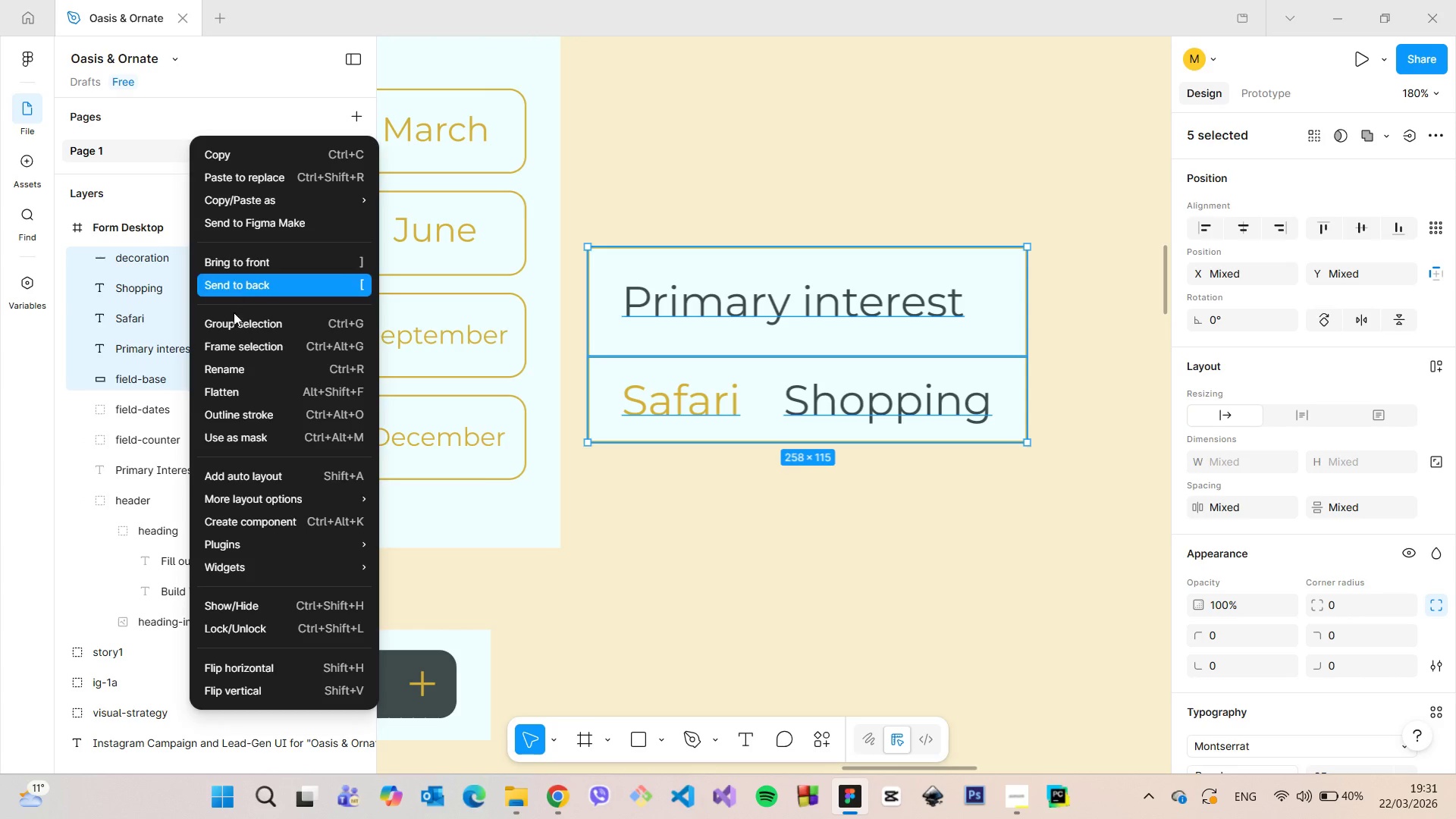 
left_click([234, 319])
 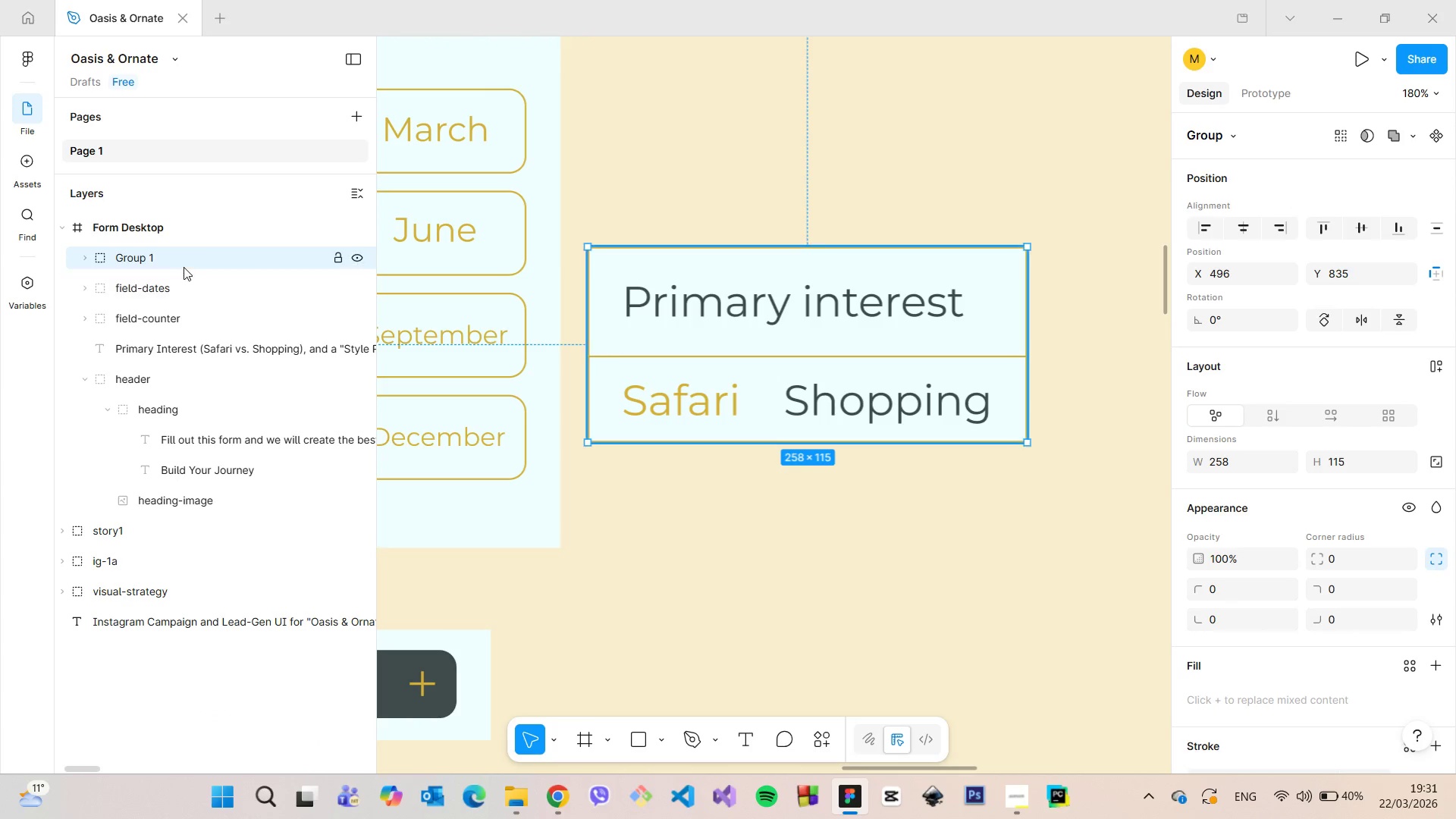 
double_click([184, 265])
 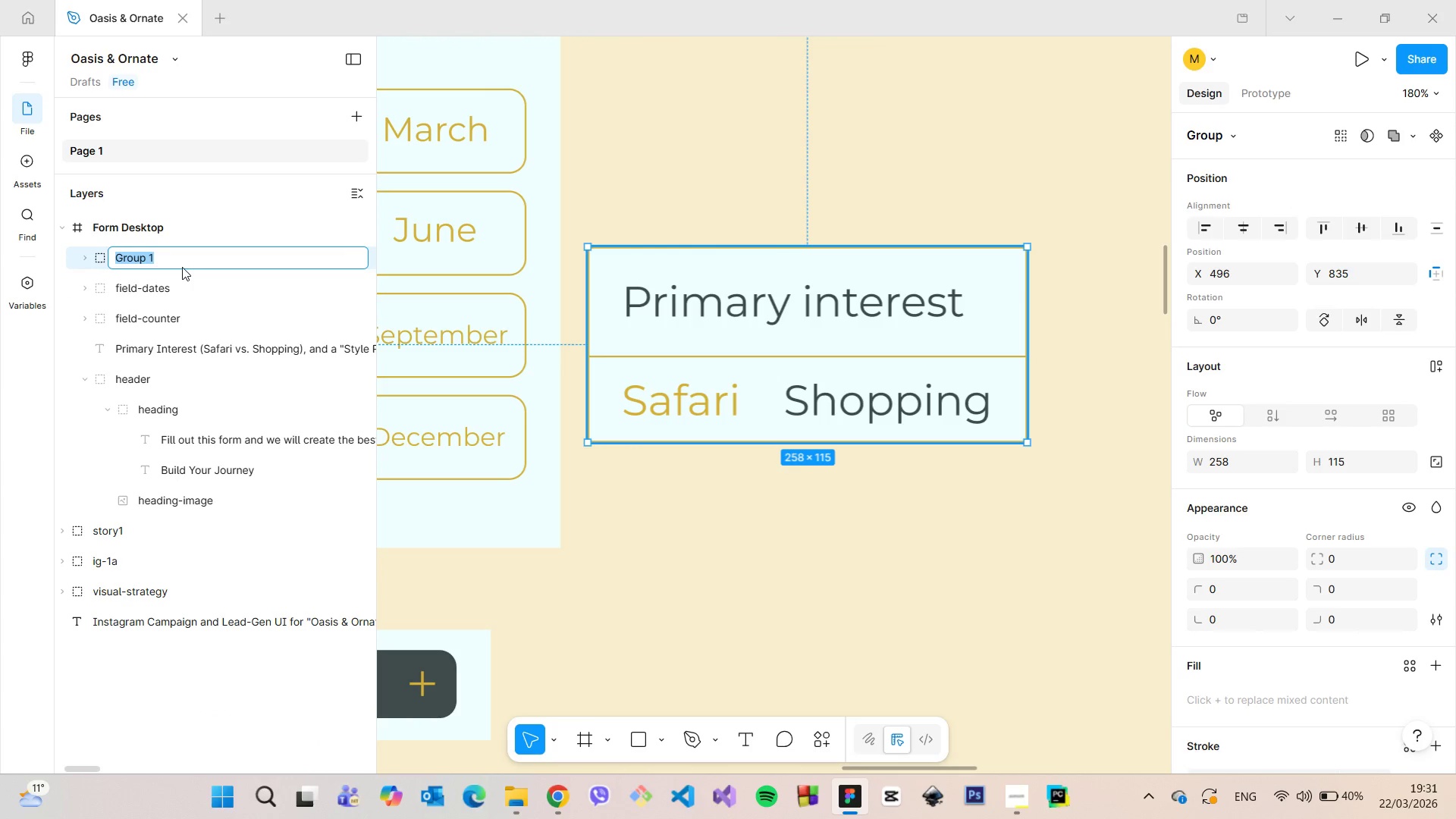 
type(field-interests)
 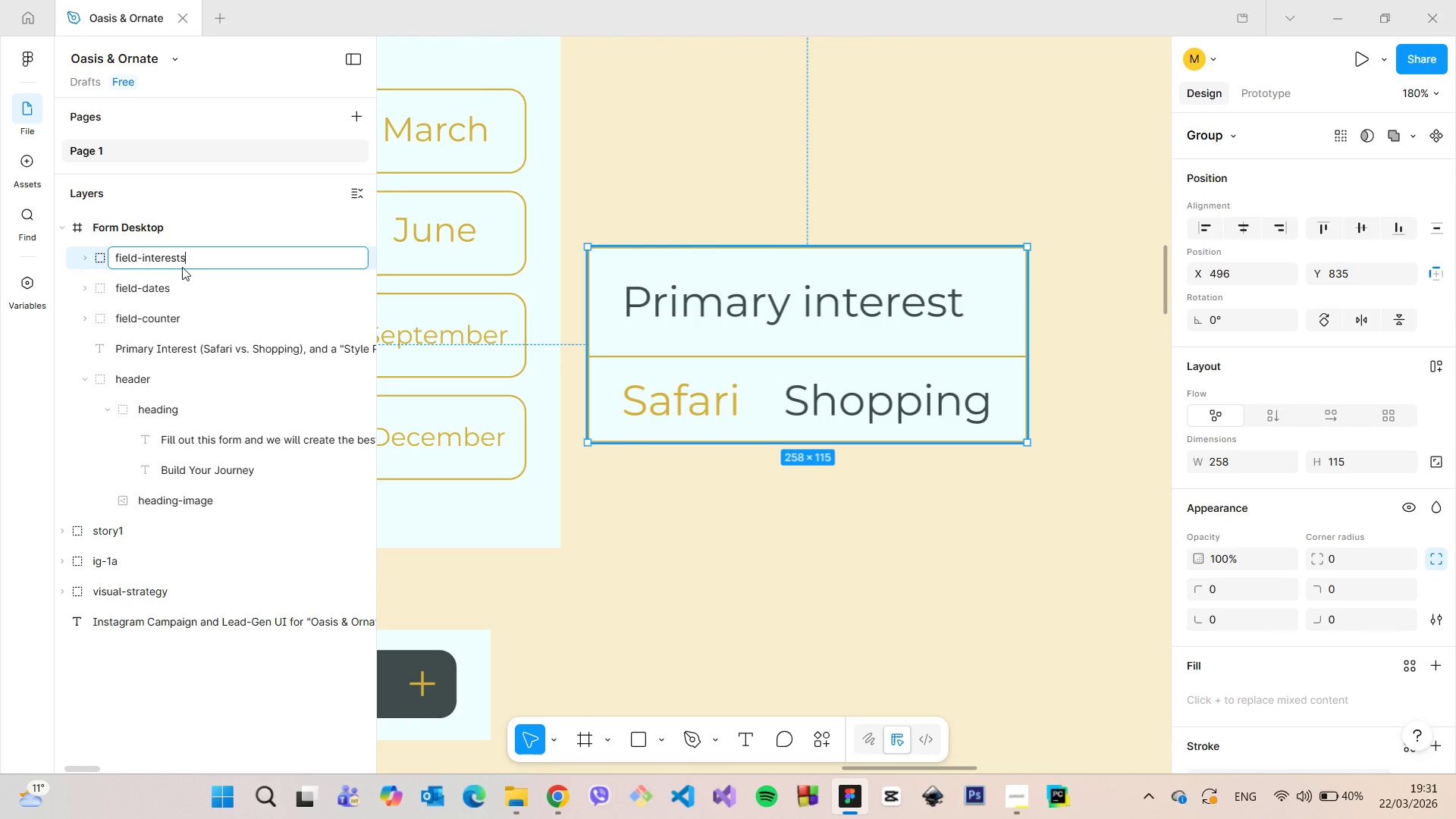 
key(Enter)
 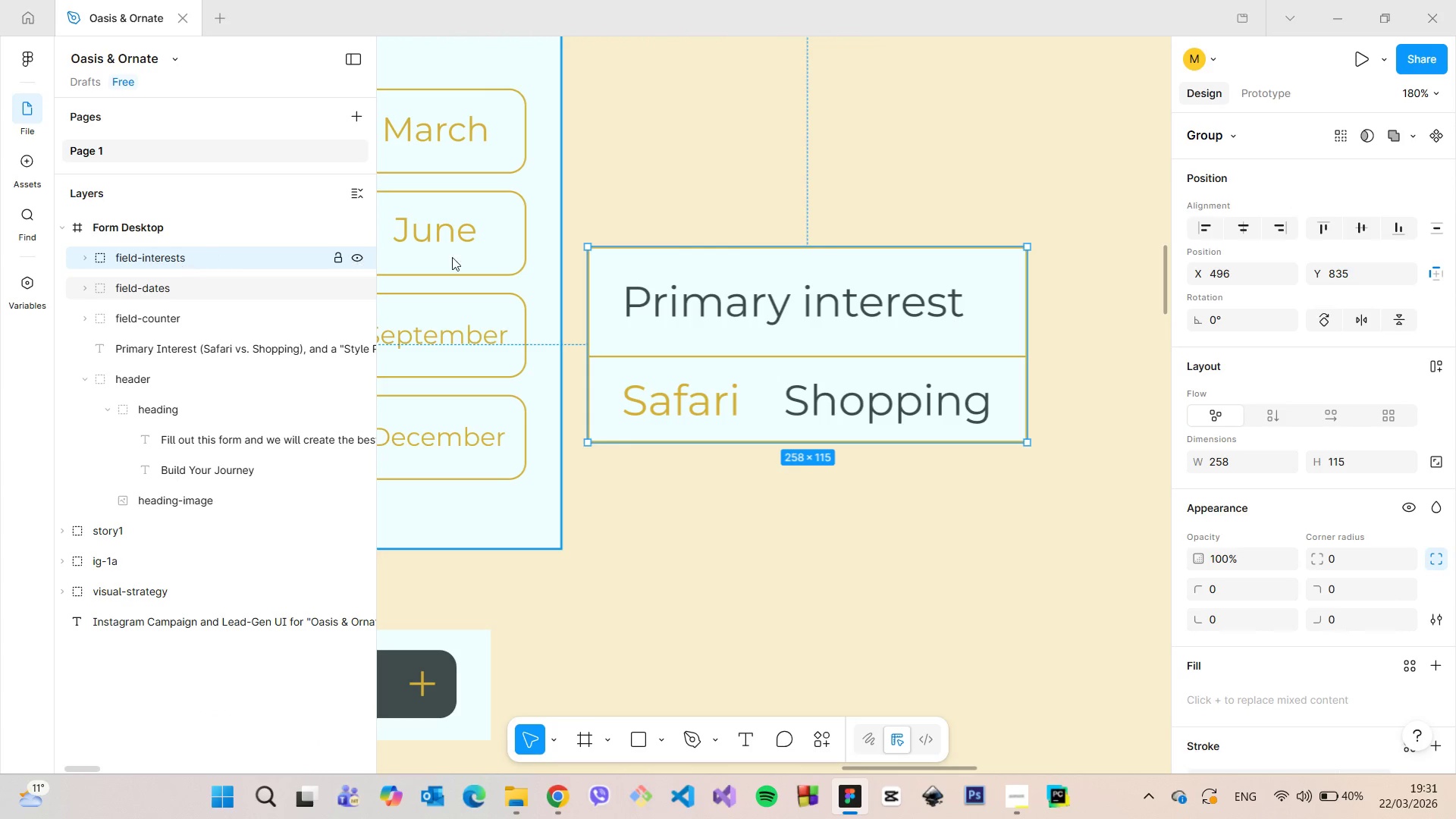 
left_click([869, 469])
 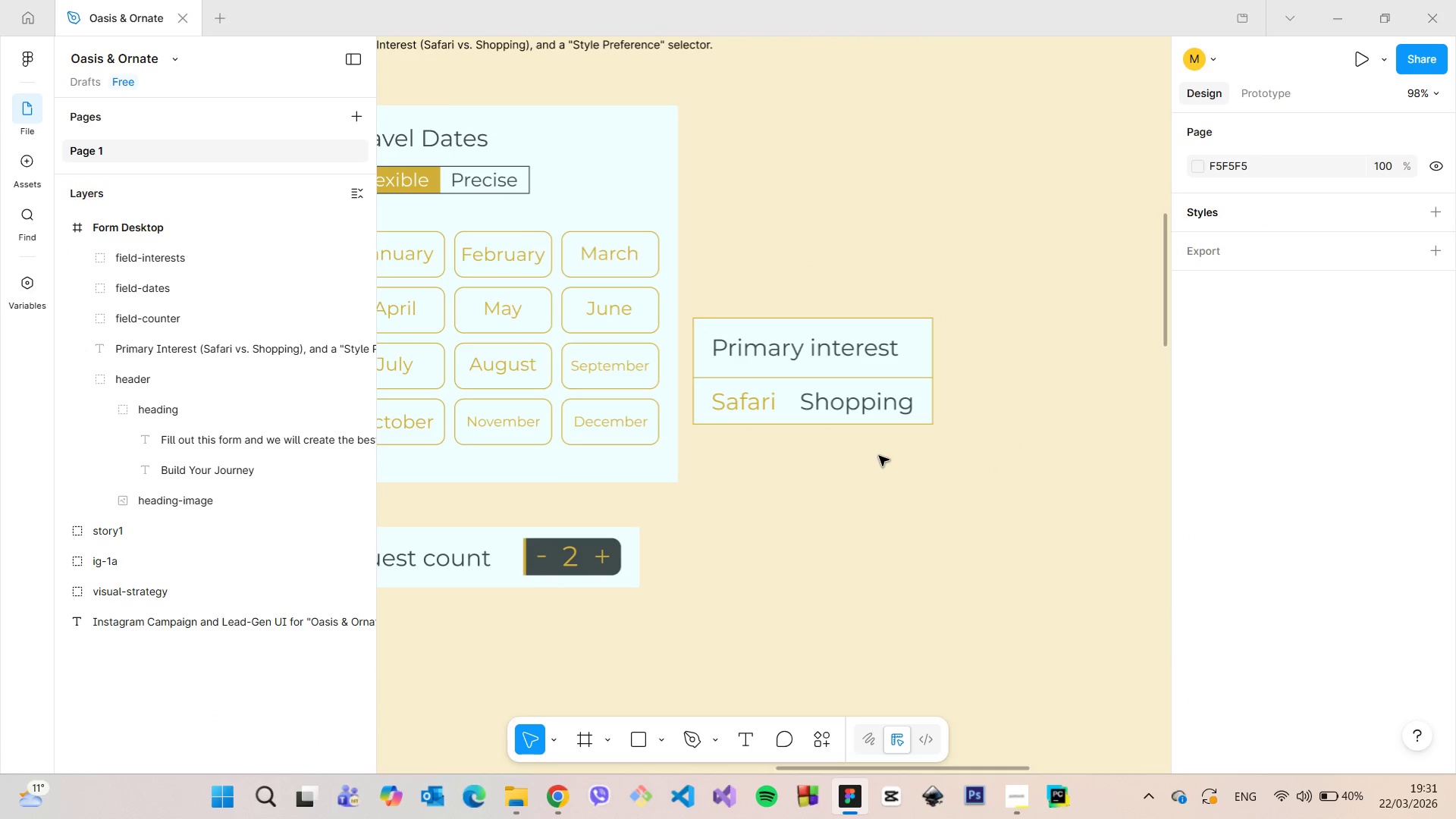 
scroll: coordinate [880, 436], scroll_direction: down, amount: 15.0
 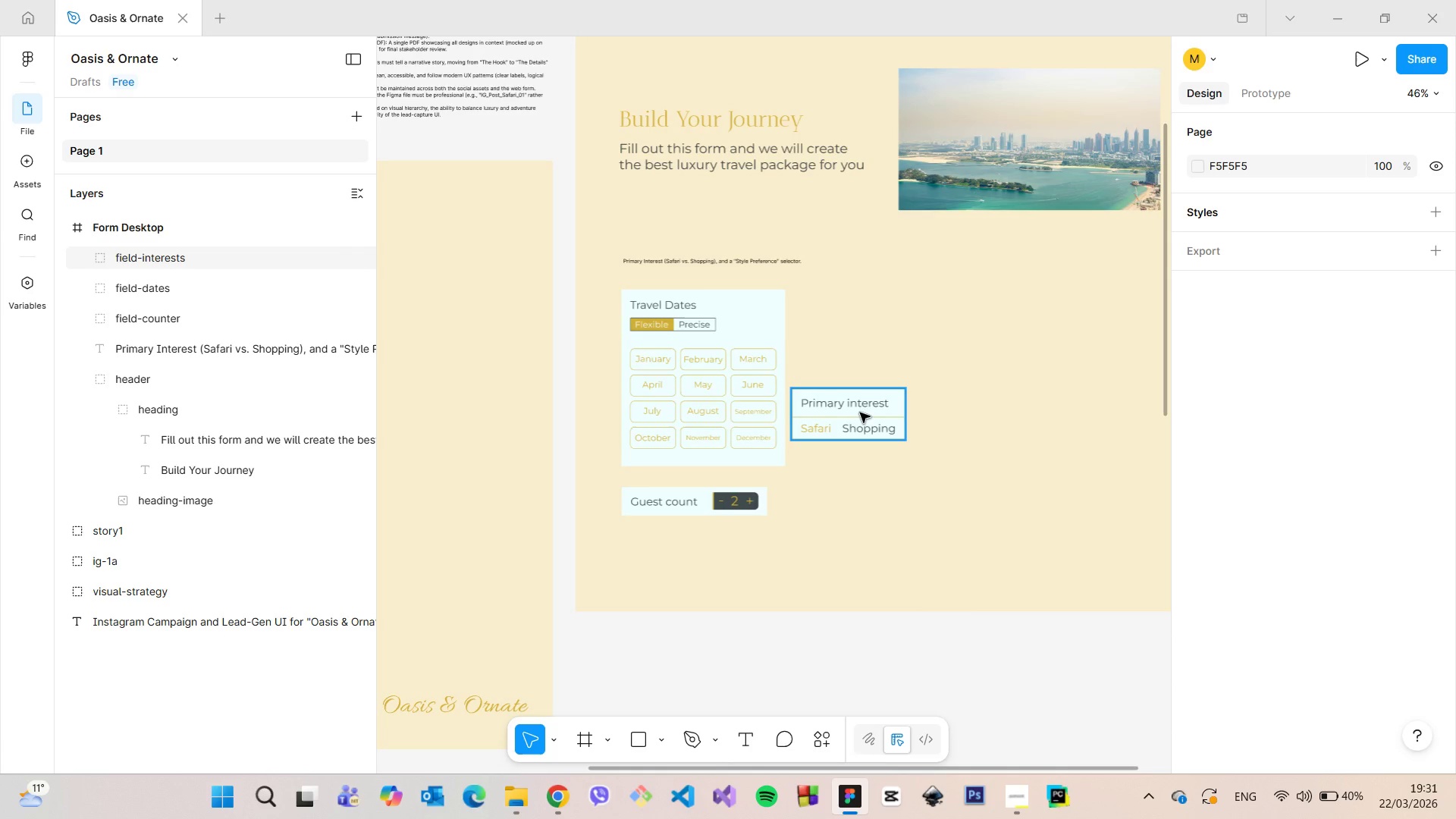 
left_click([859, 413])
 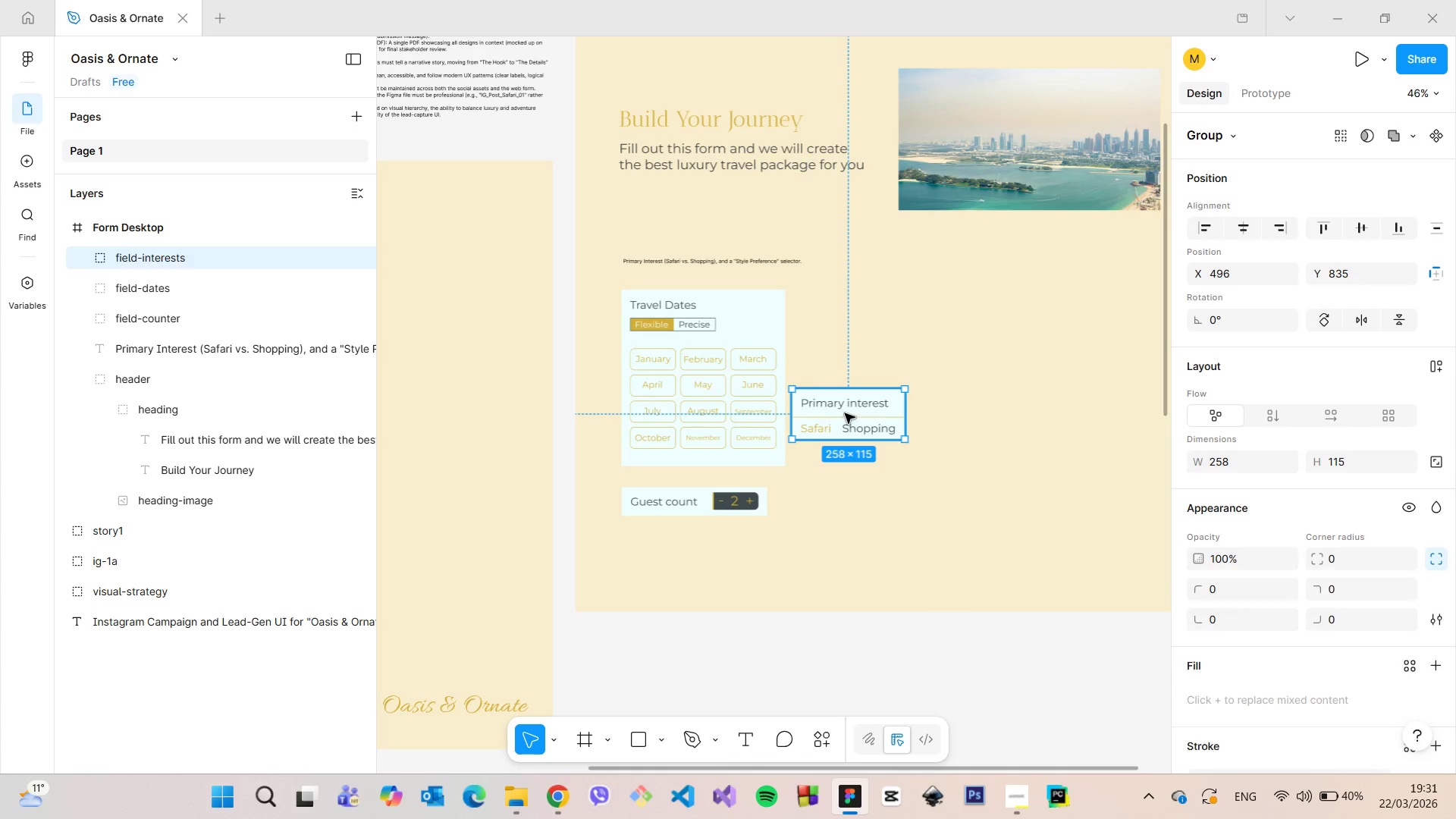 
left_click_drag(start_coordinate=[845, 413], to_coordinate=[868, 313])
 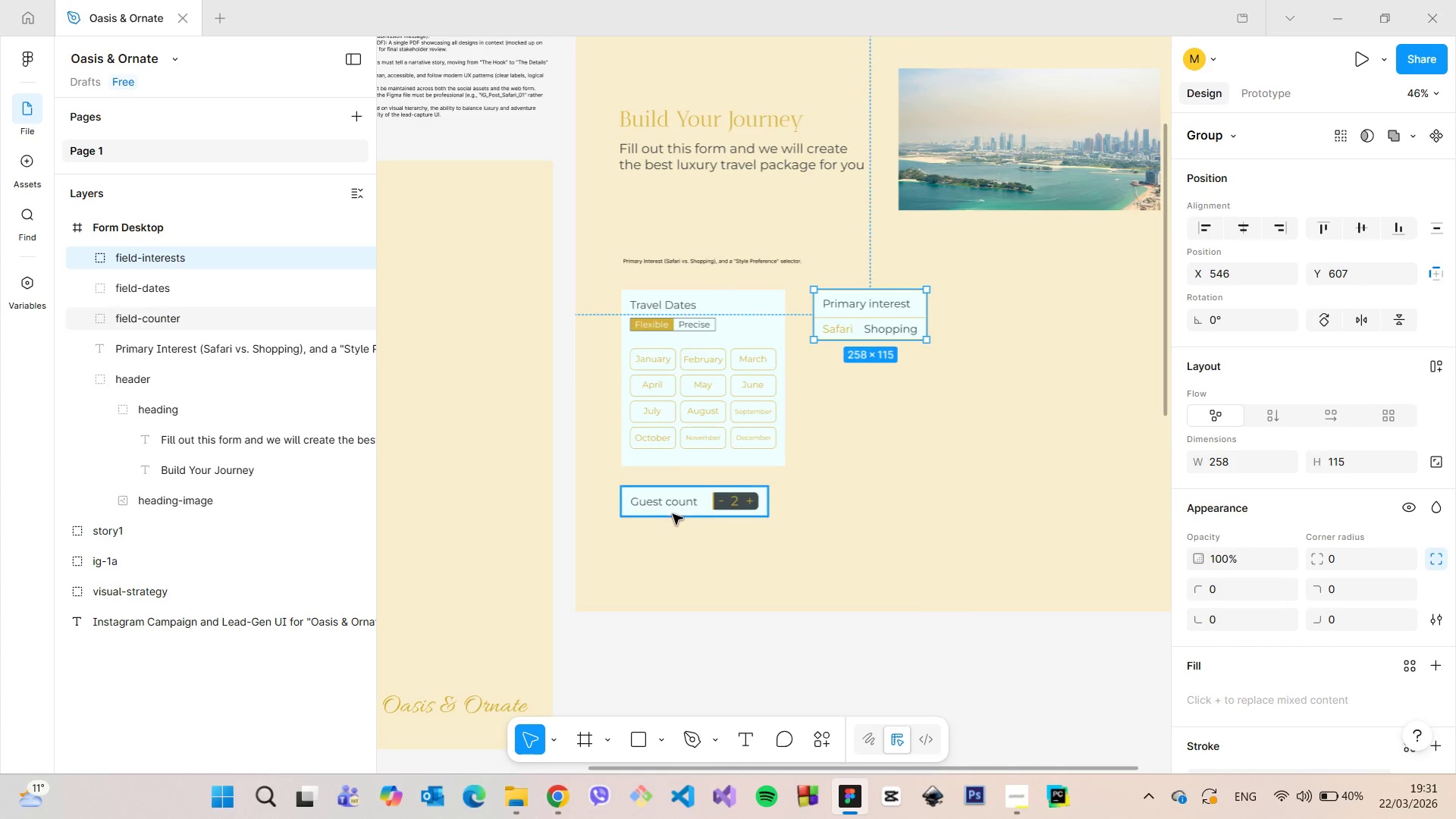 
left_click([675, 511])
 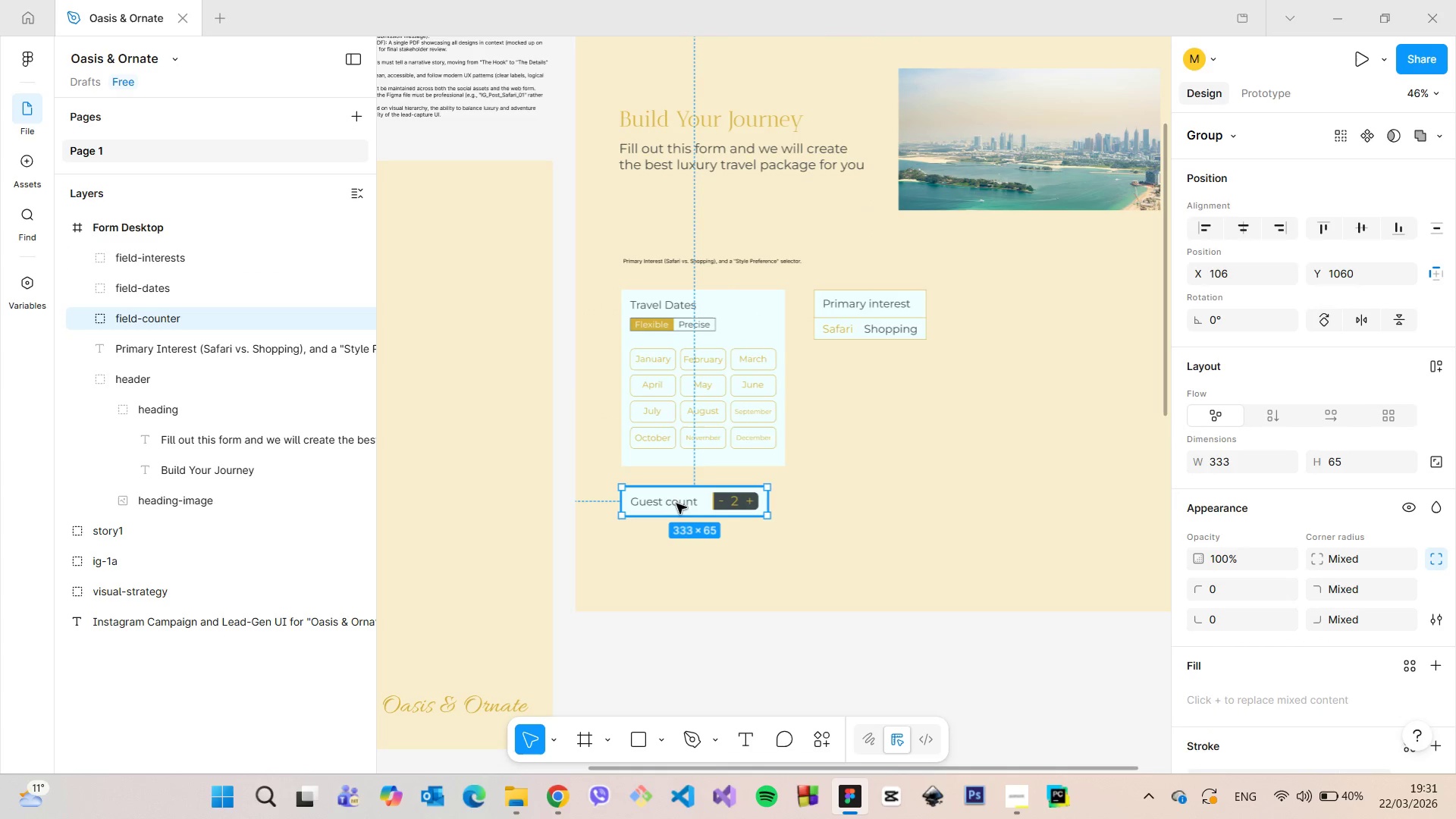 
left_click_drag(start_coordinate=[676, 504], to_coordinate=[677, 497])
 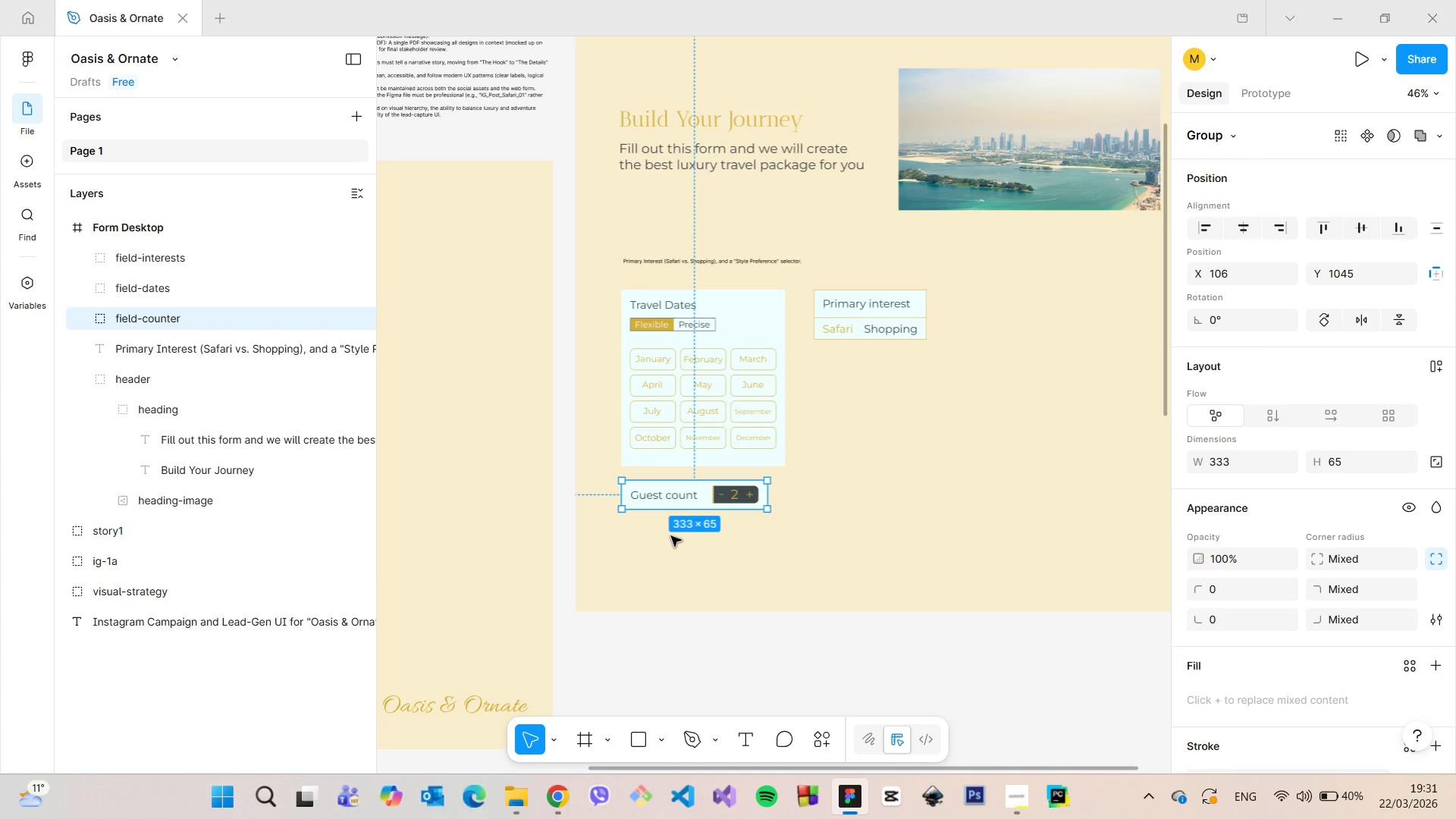 
left_click([670, 536])
 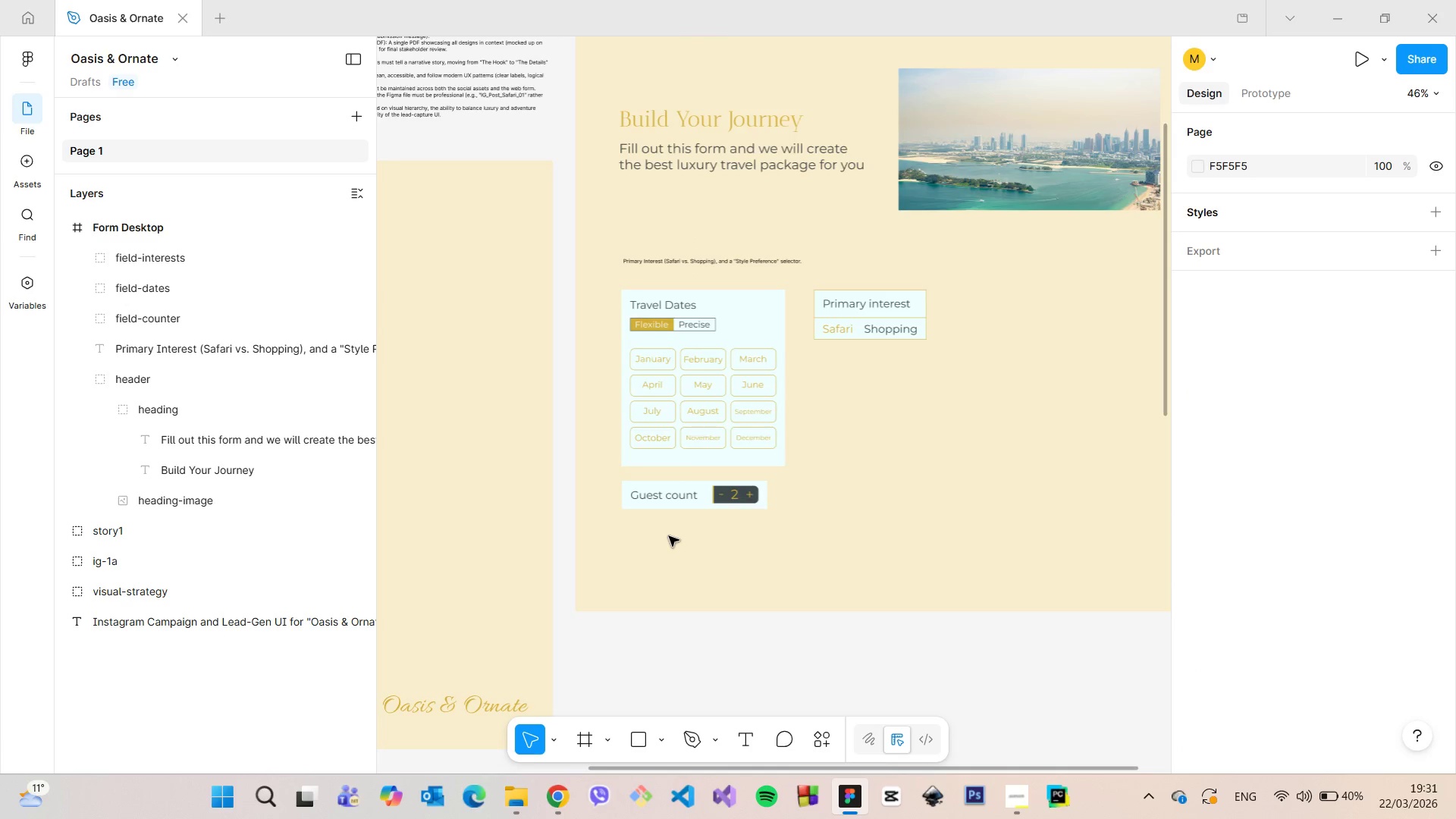 
scroll: coordinate [669, 536], scroll_direction: down, amount: 5.0
 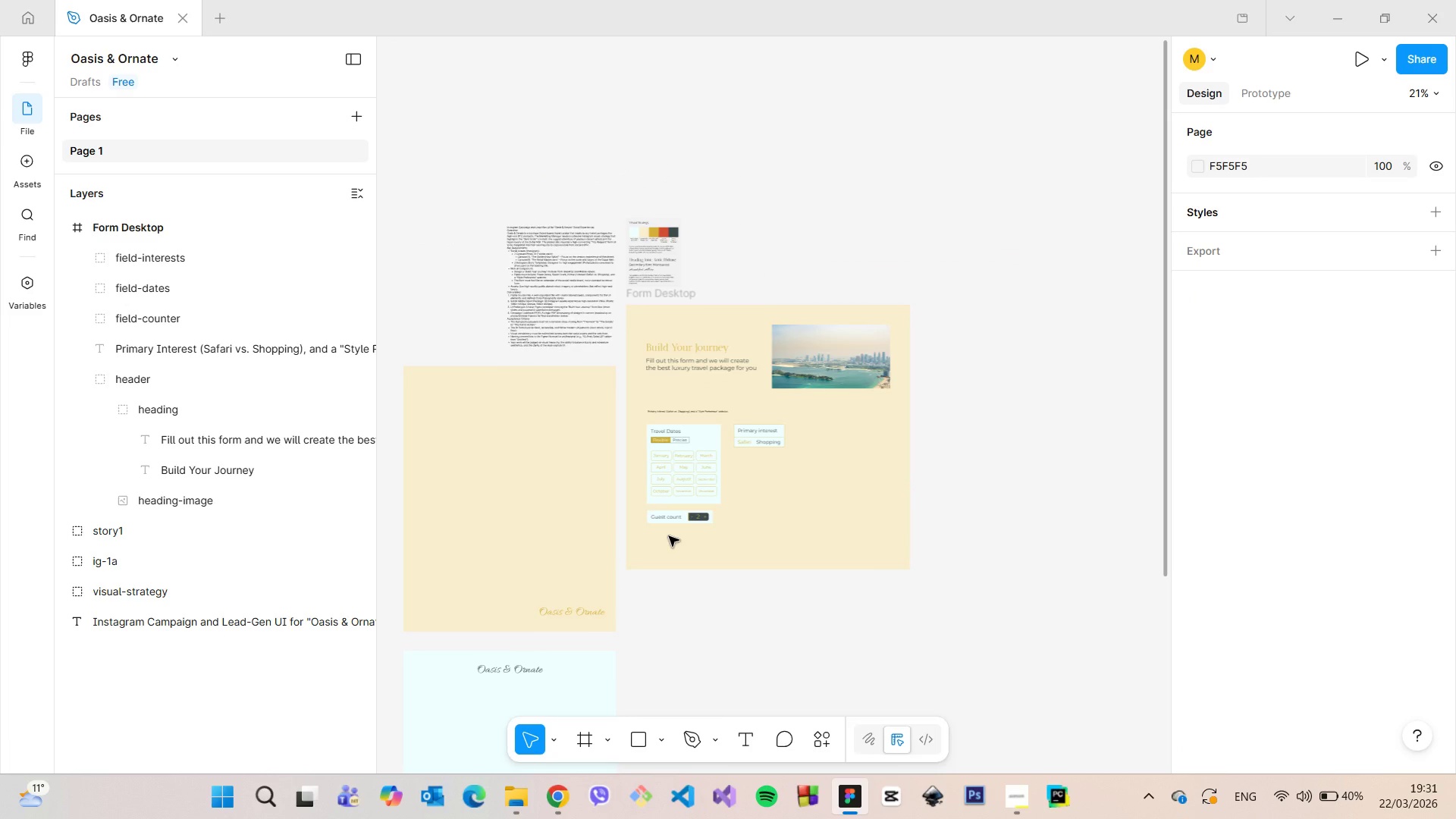 
scroll: coordinate [687, 379], scroll_direction: up, amount: 15.0
 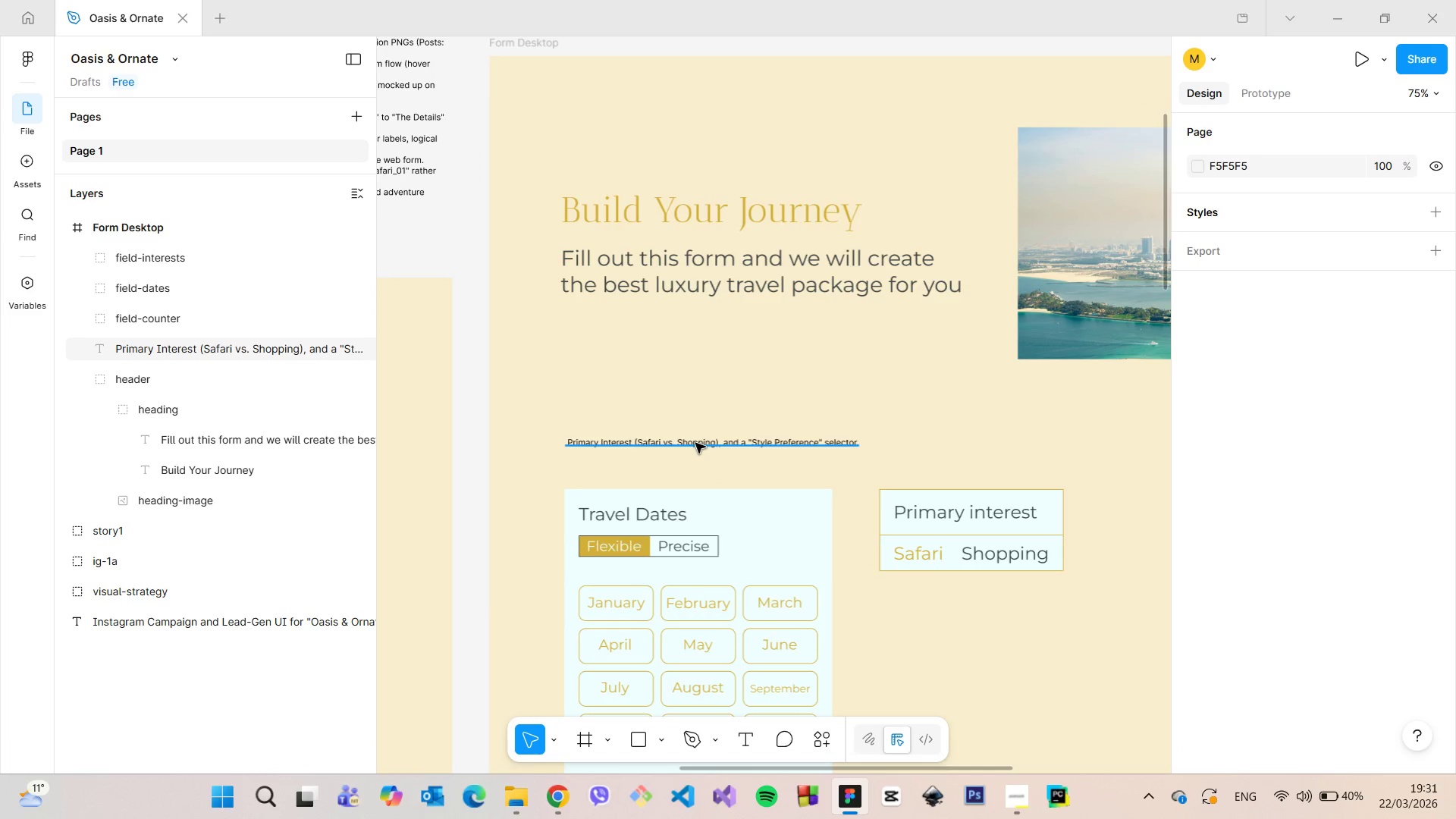 
double_click([695, 443])
 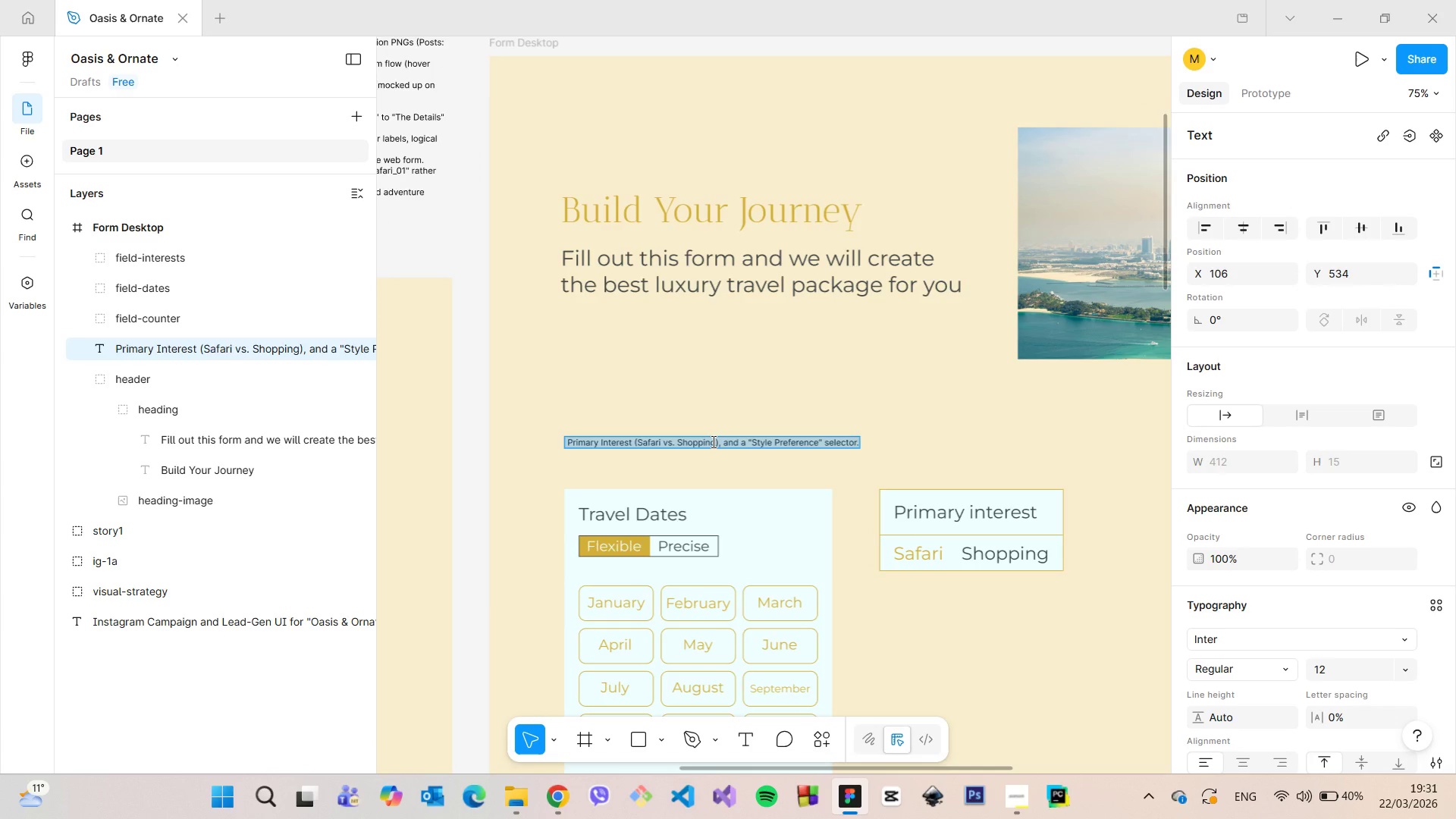 
left_click([712, 441])
 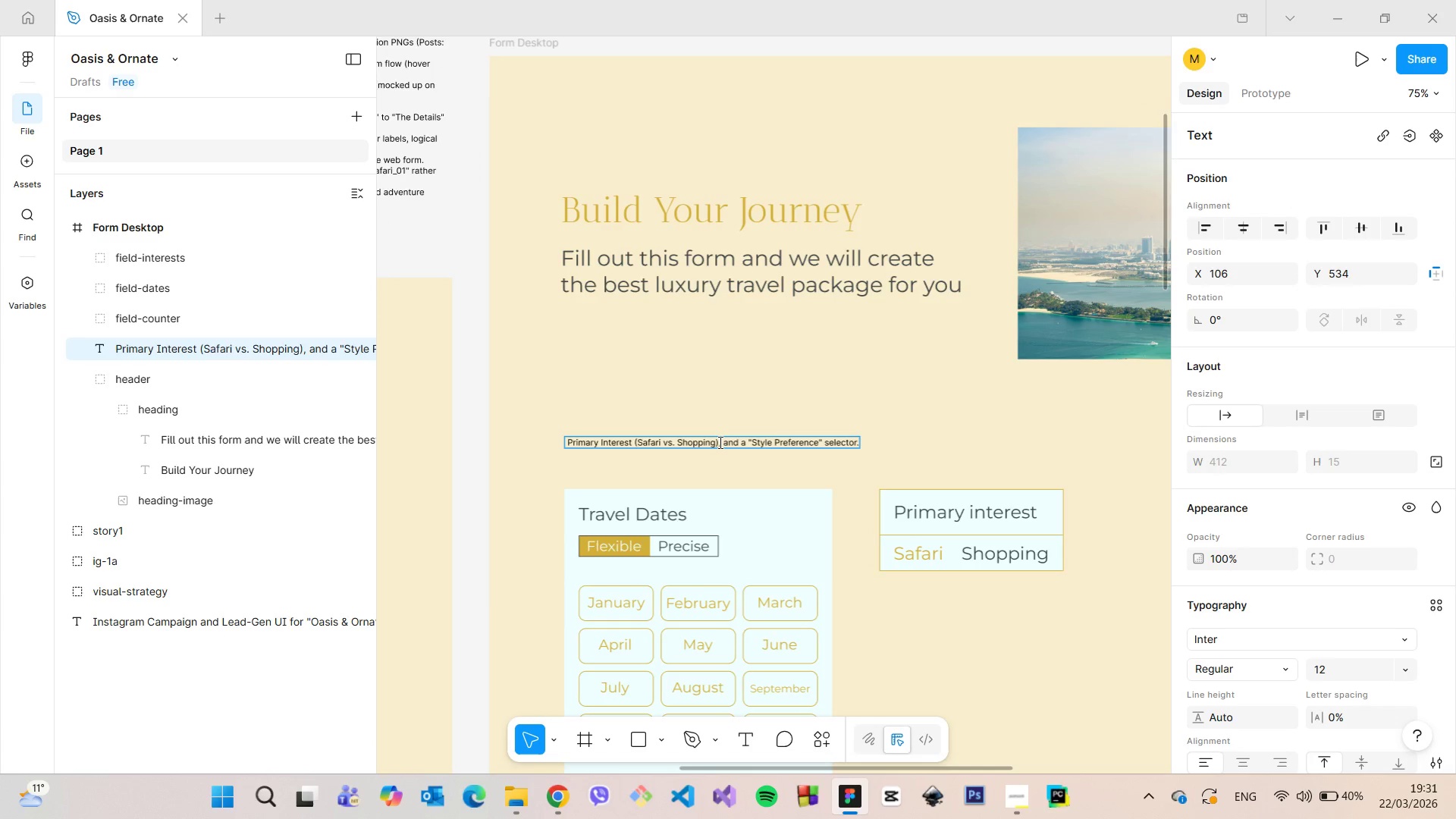 
left_click_drag(start_coordinate=[719, 442], to_coordinate=[529, 435])
 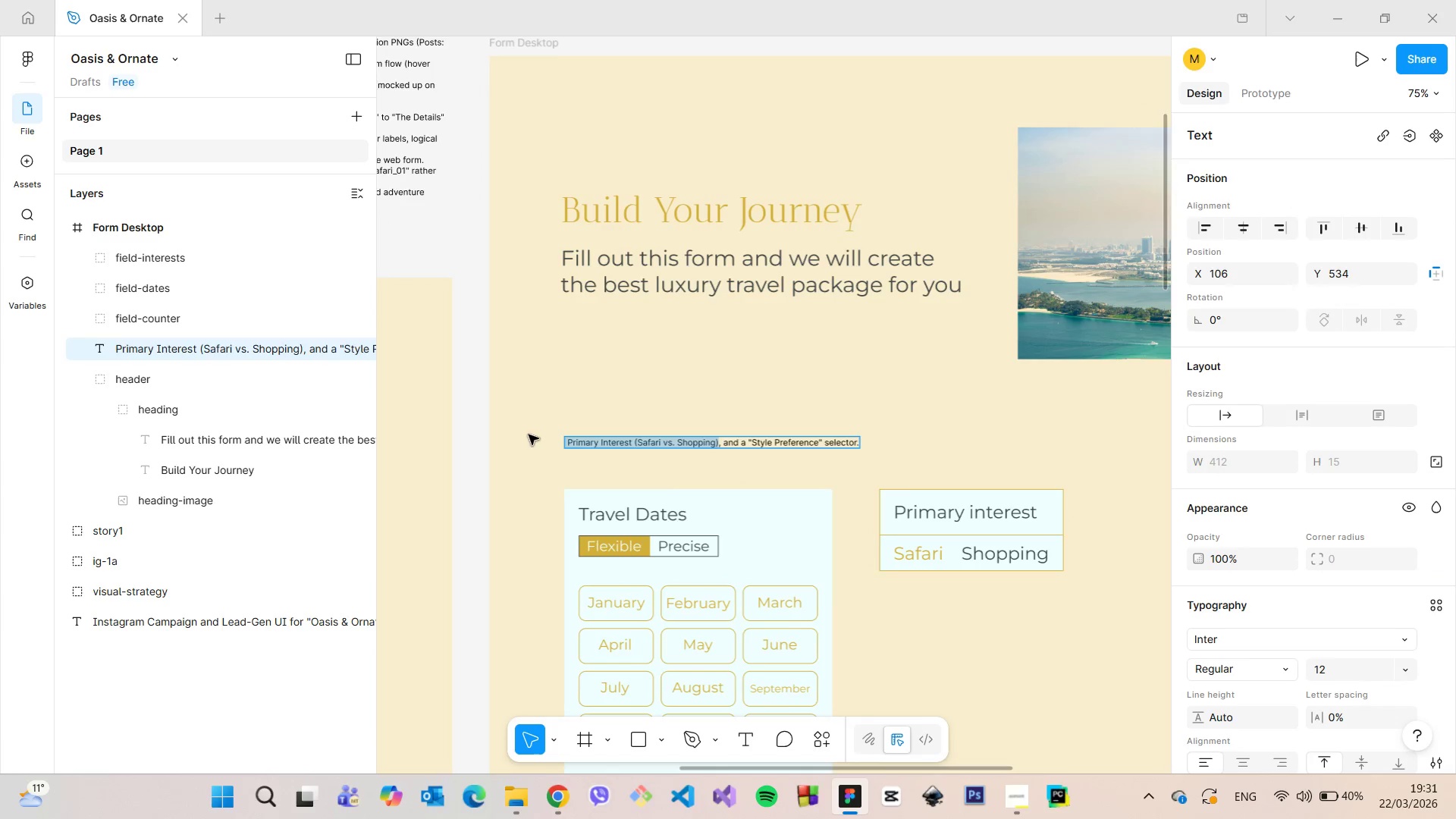 
key(Backspace)
 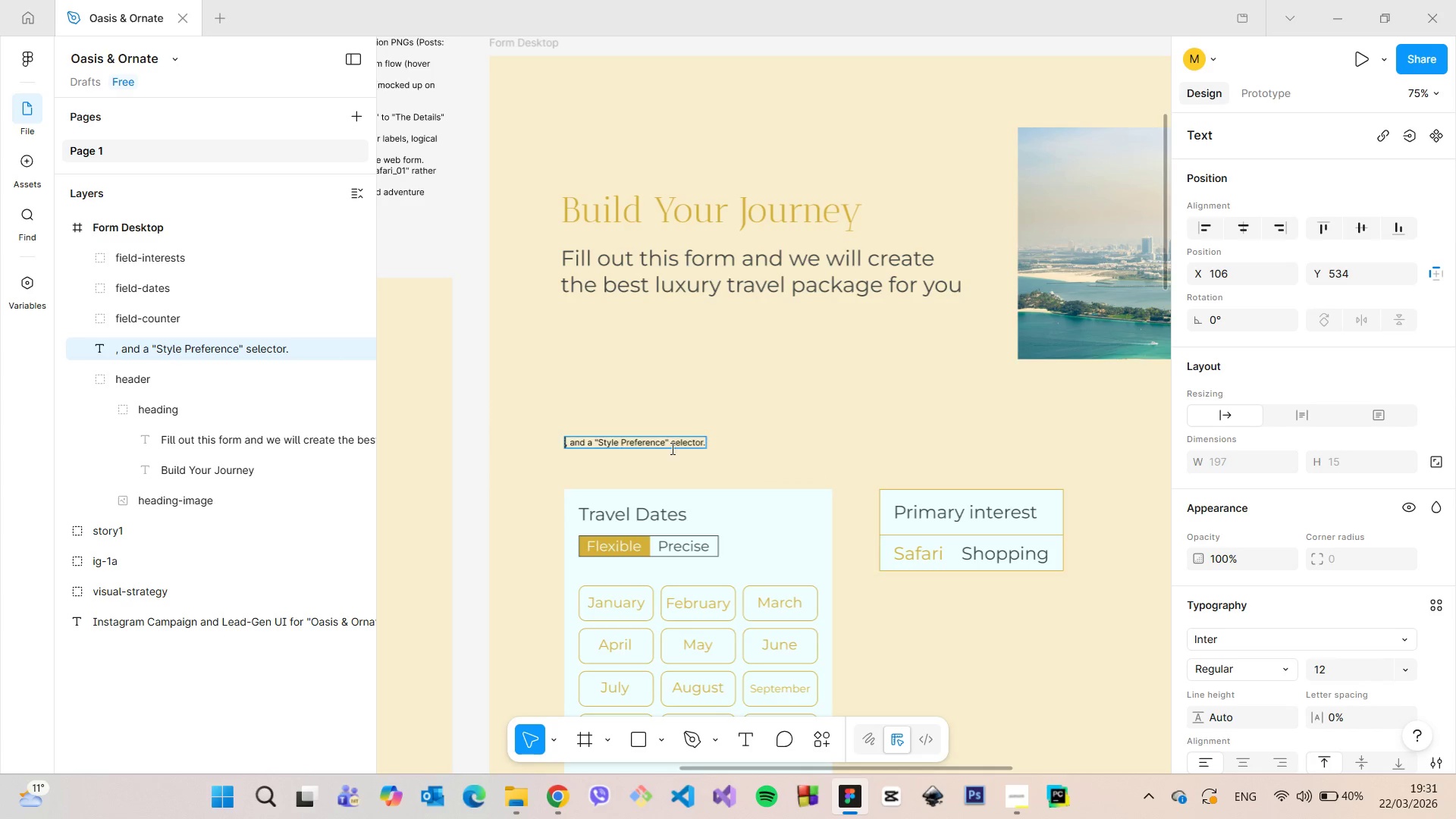 
left_click([743, 424])
 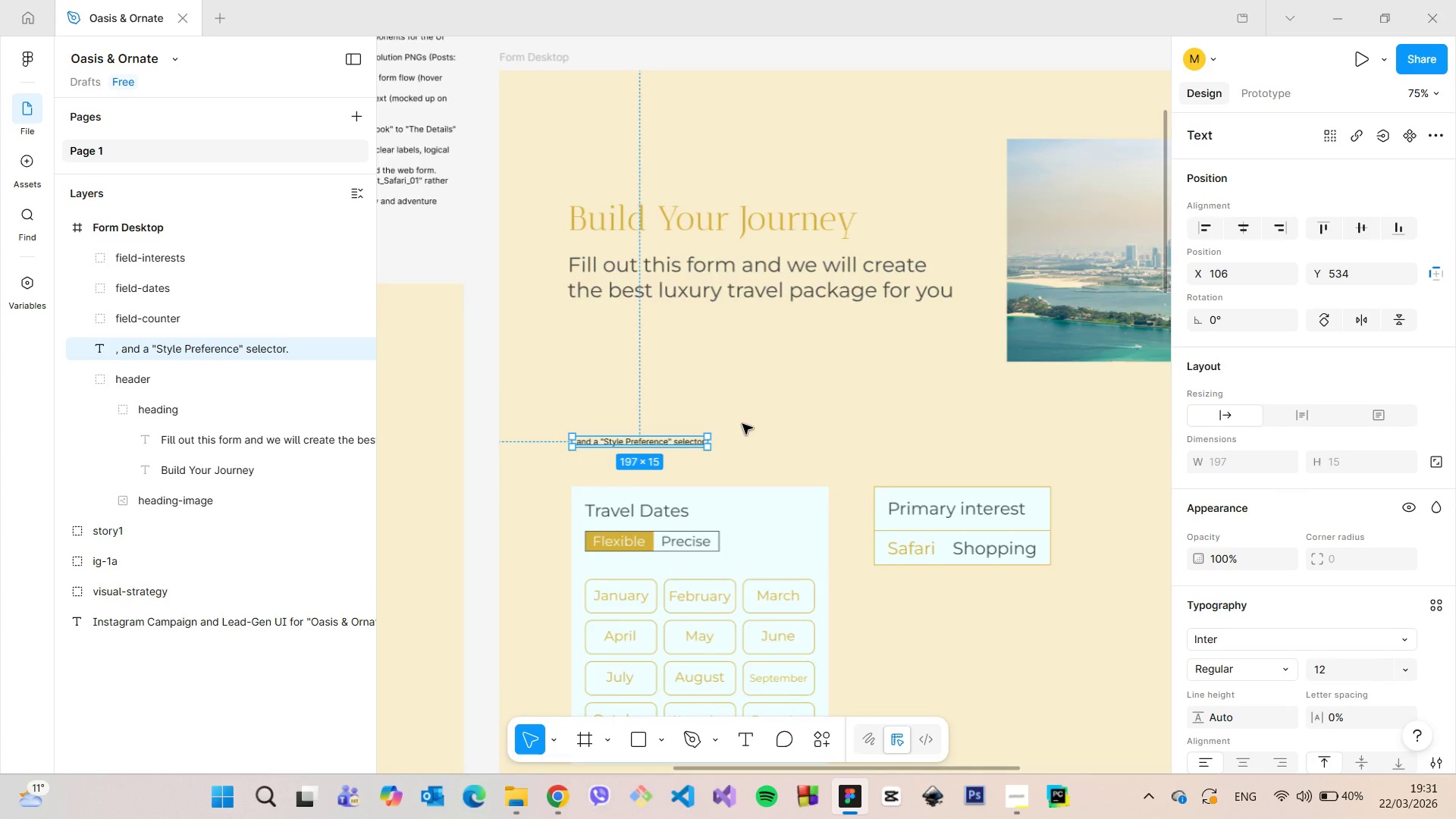 
scroll: coordinate [740, 422], scroll_direction: down, amount: 5.0
 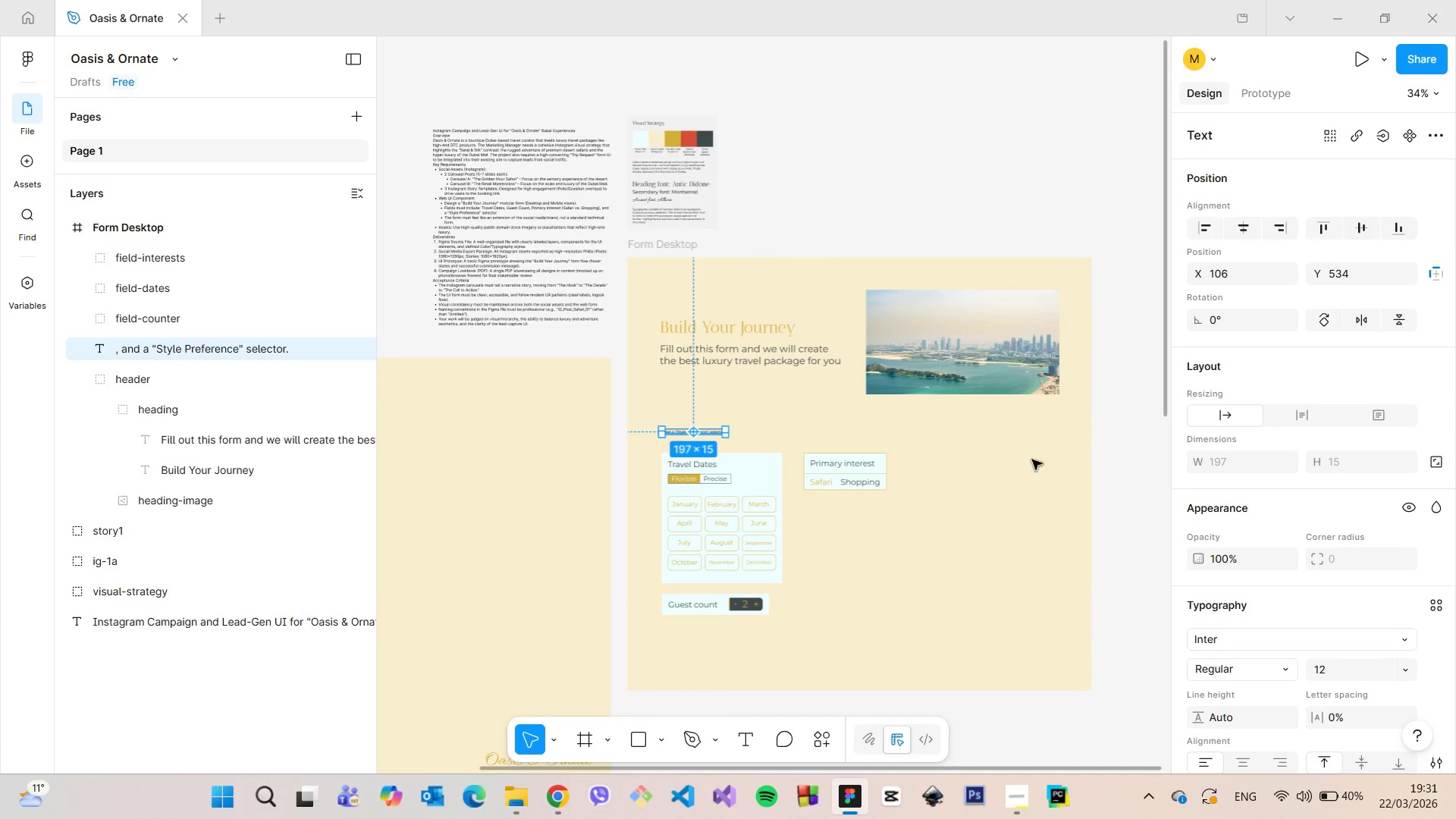 
left_click([1111, 474])
 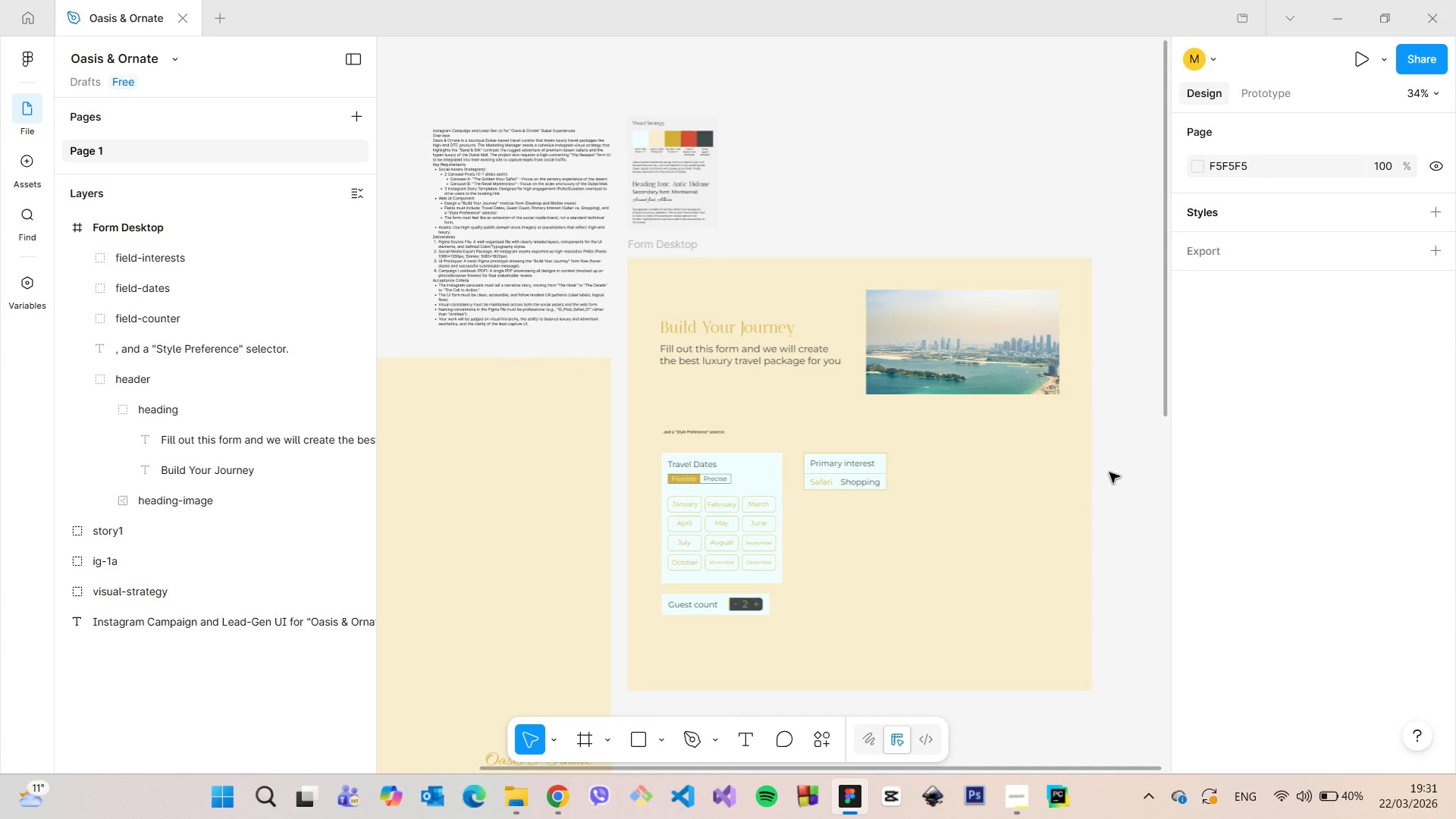 
scroll: coordinate [1098, 472], scroll_direction: down, amount: 5.0
 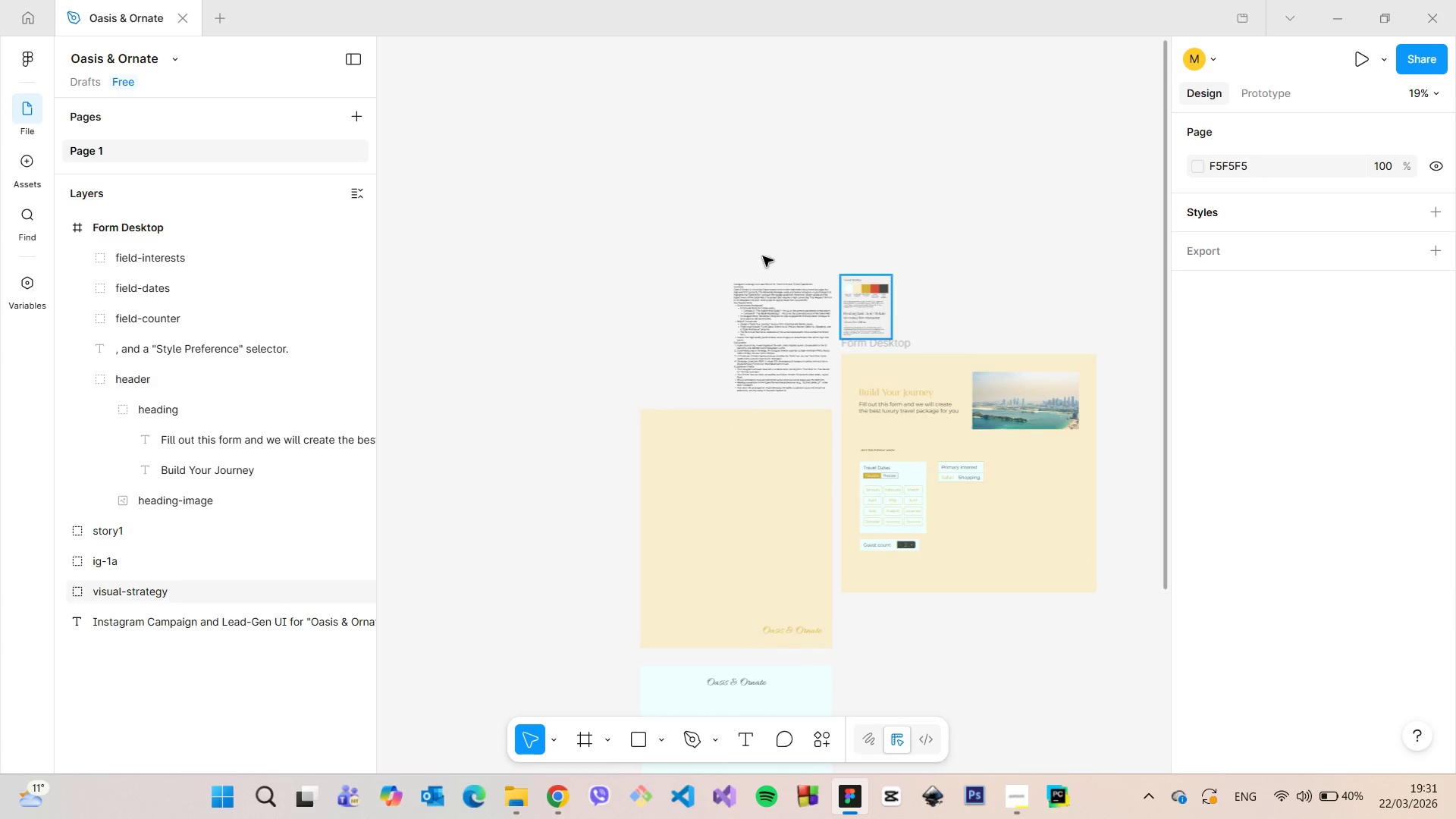 
scroll: coordinate [774, 287], scroll_direction: up, amount: 16.0
 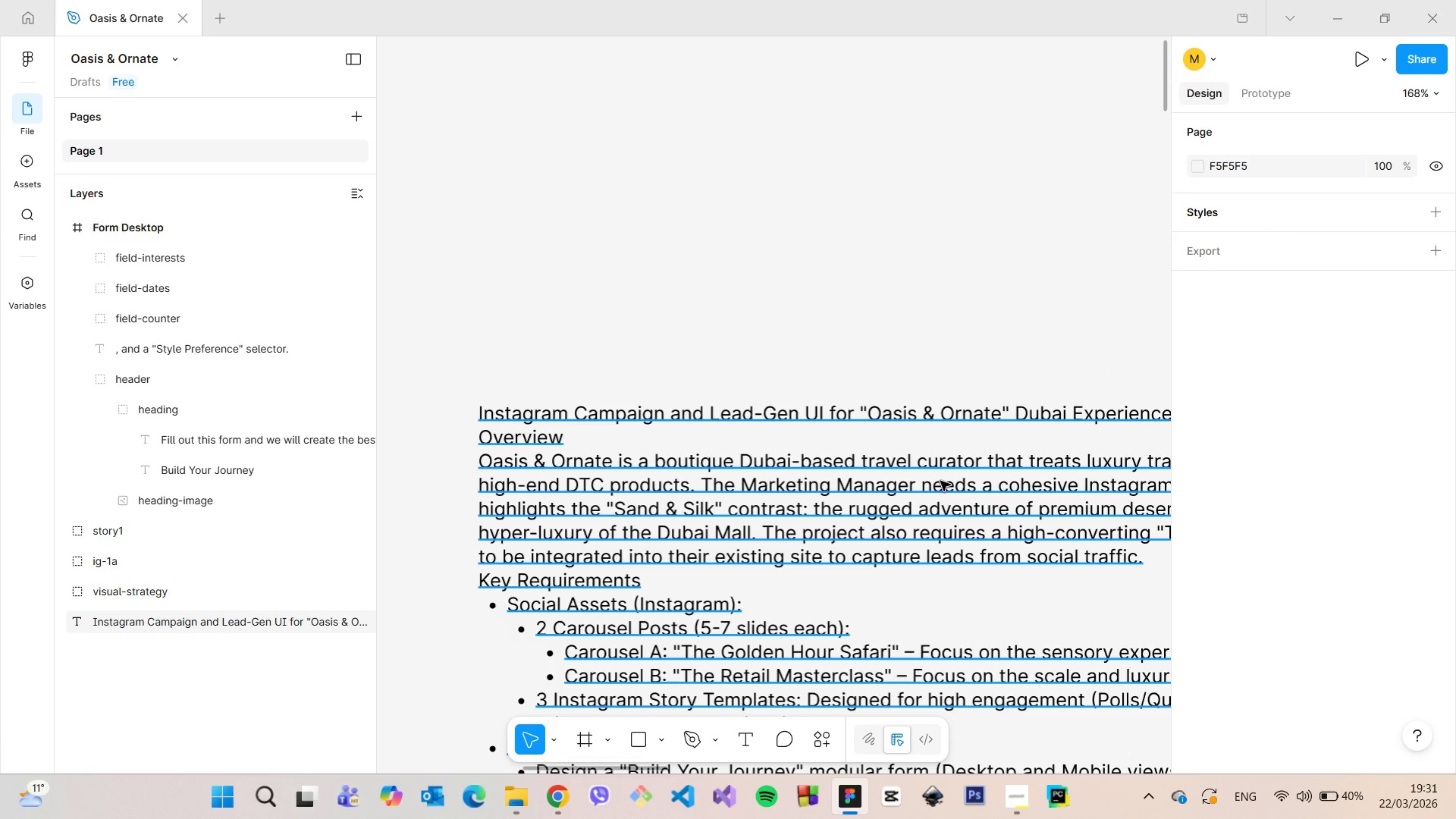 
scroll: coordinate [953, 561], scroll_direction: down, amount: 28.0
 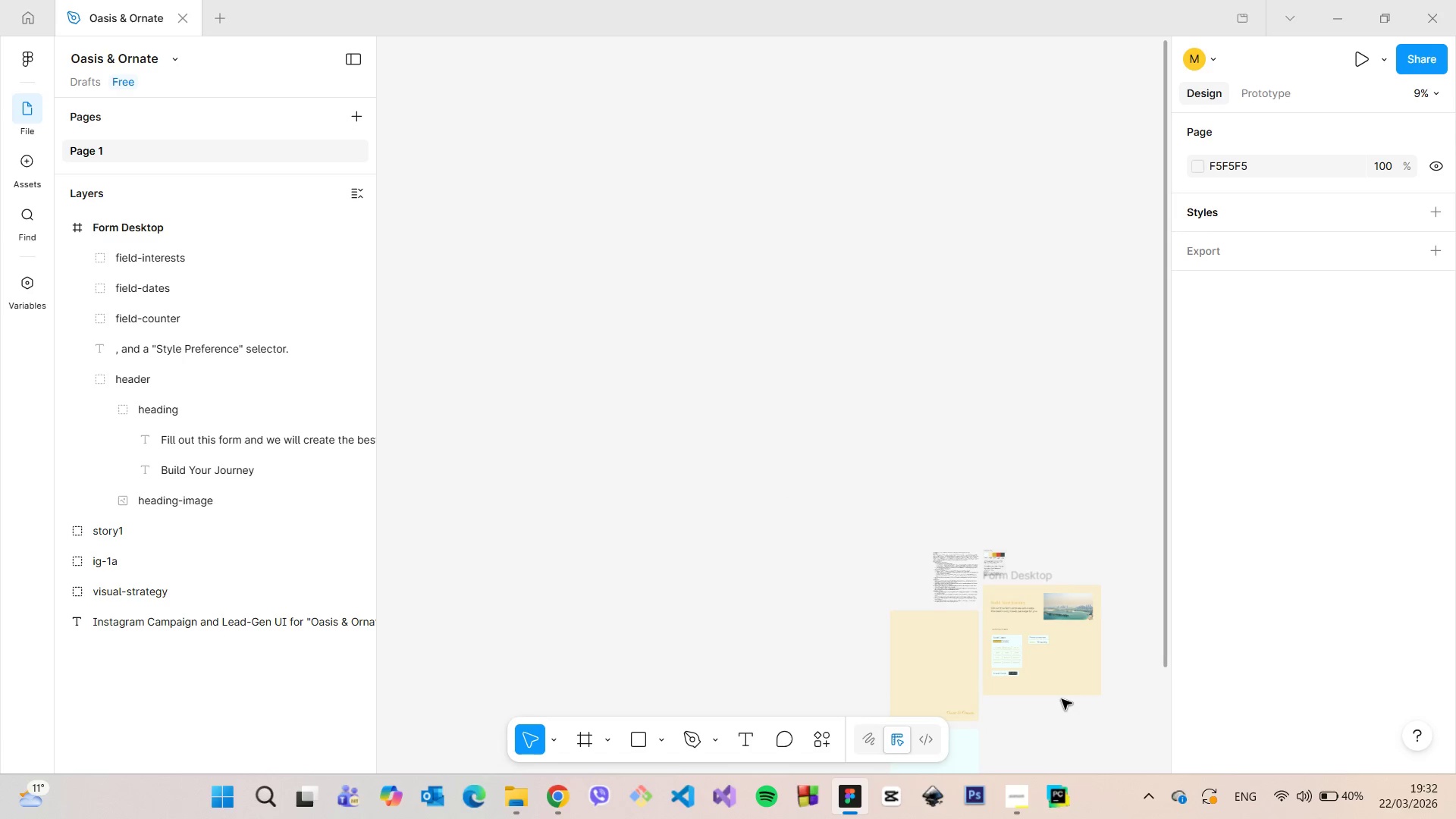 
scroll: coordinate [966, 446], scroll_direction: up, amount: 19.0
 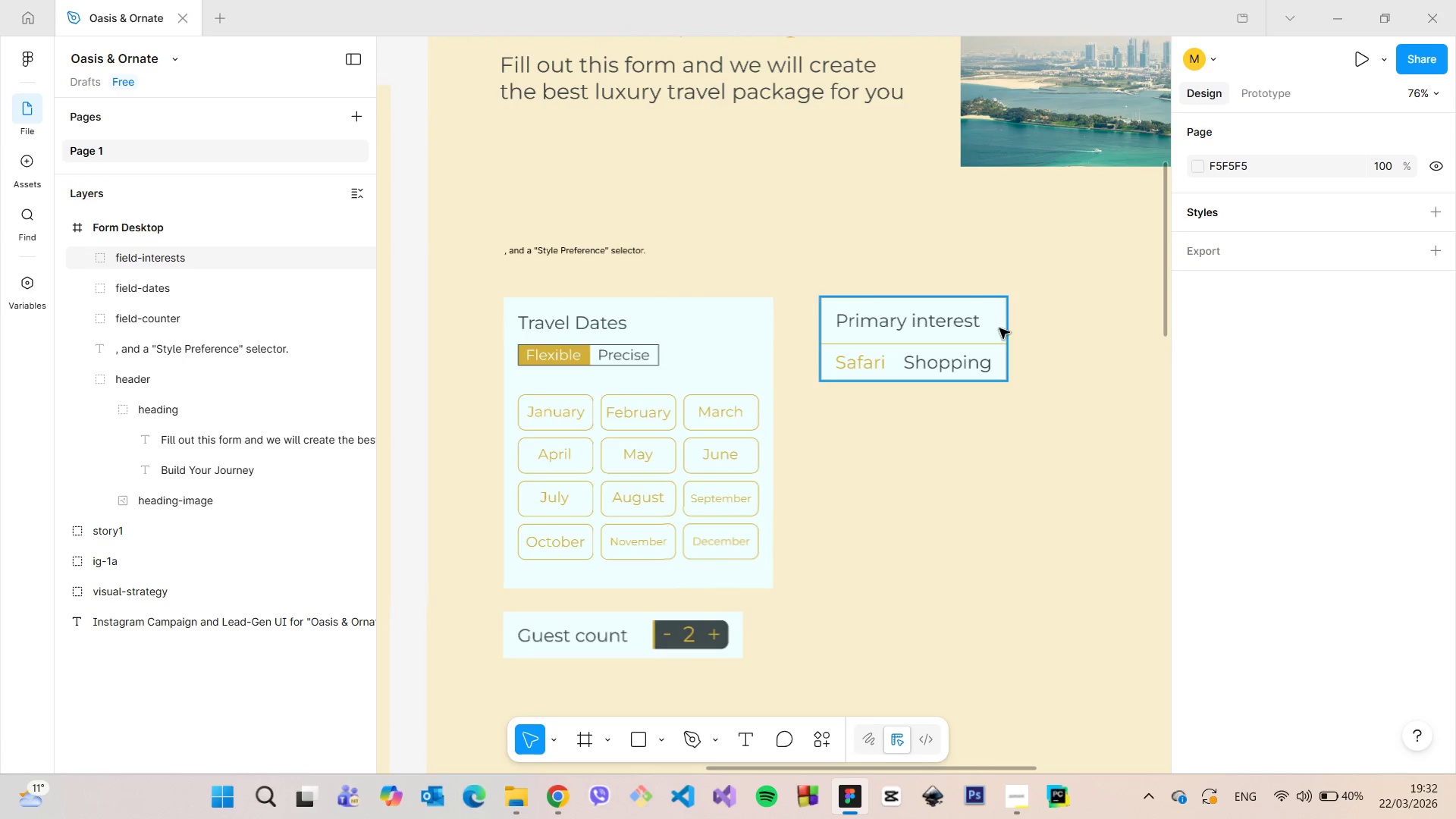 
left_click([999, 328])
 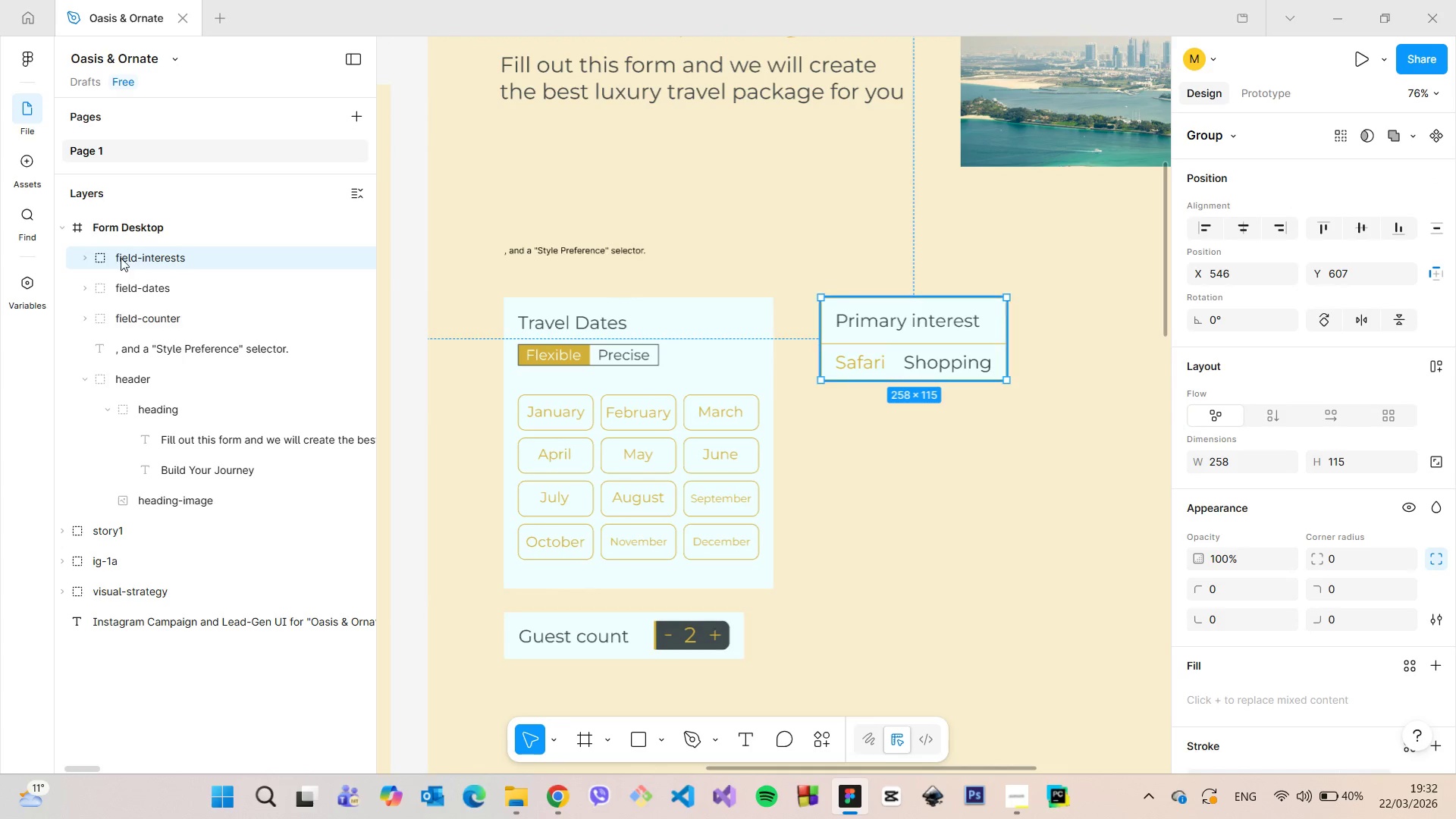 
left_click([80, 252])
 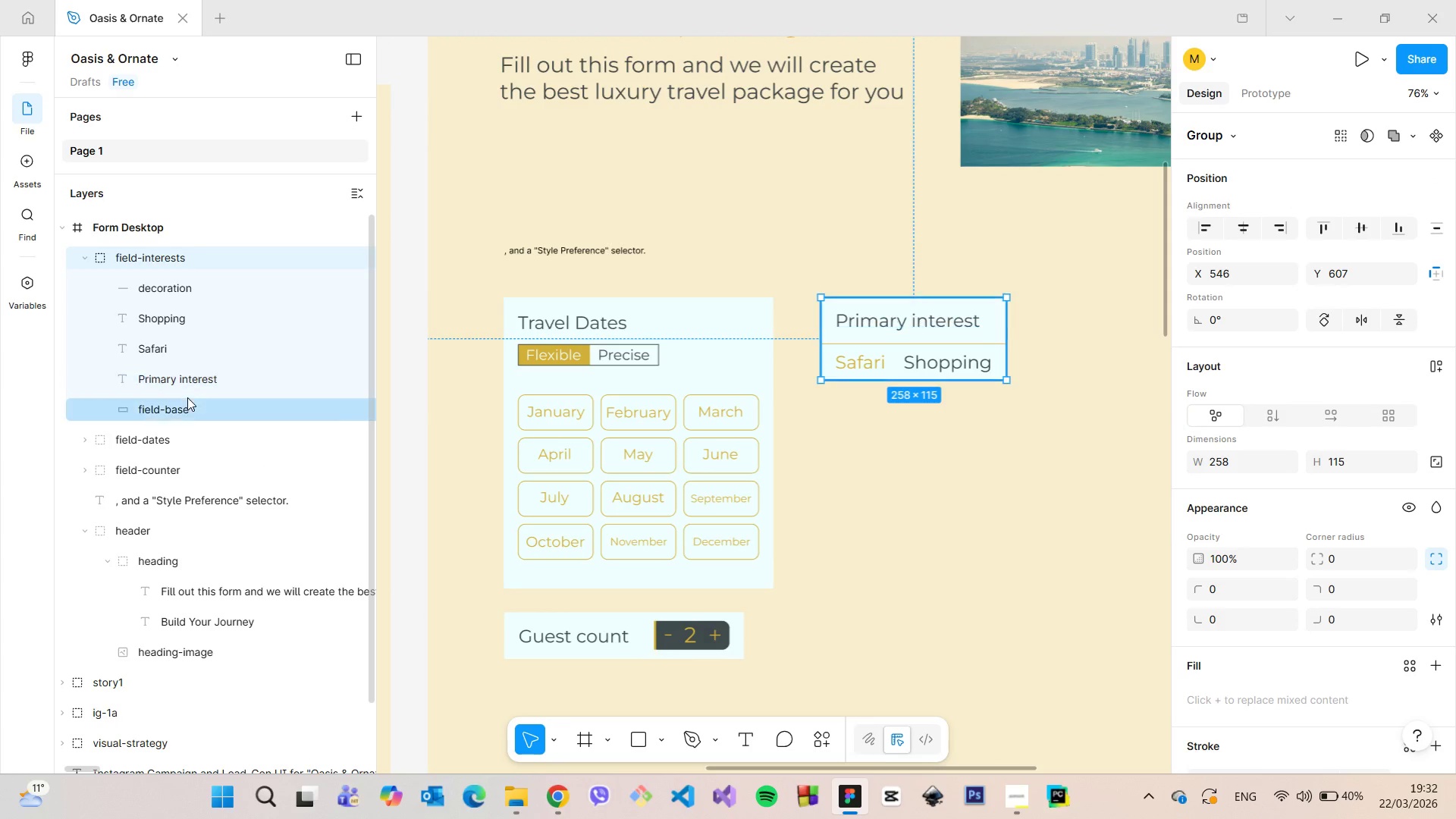 
left_click([185, 399])
 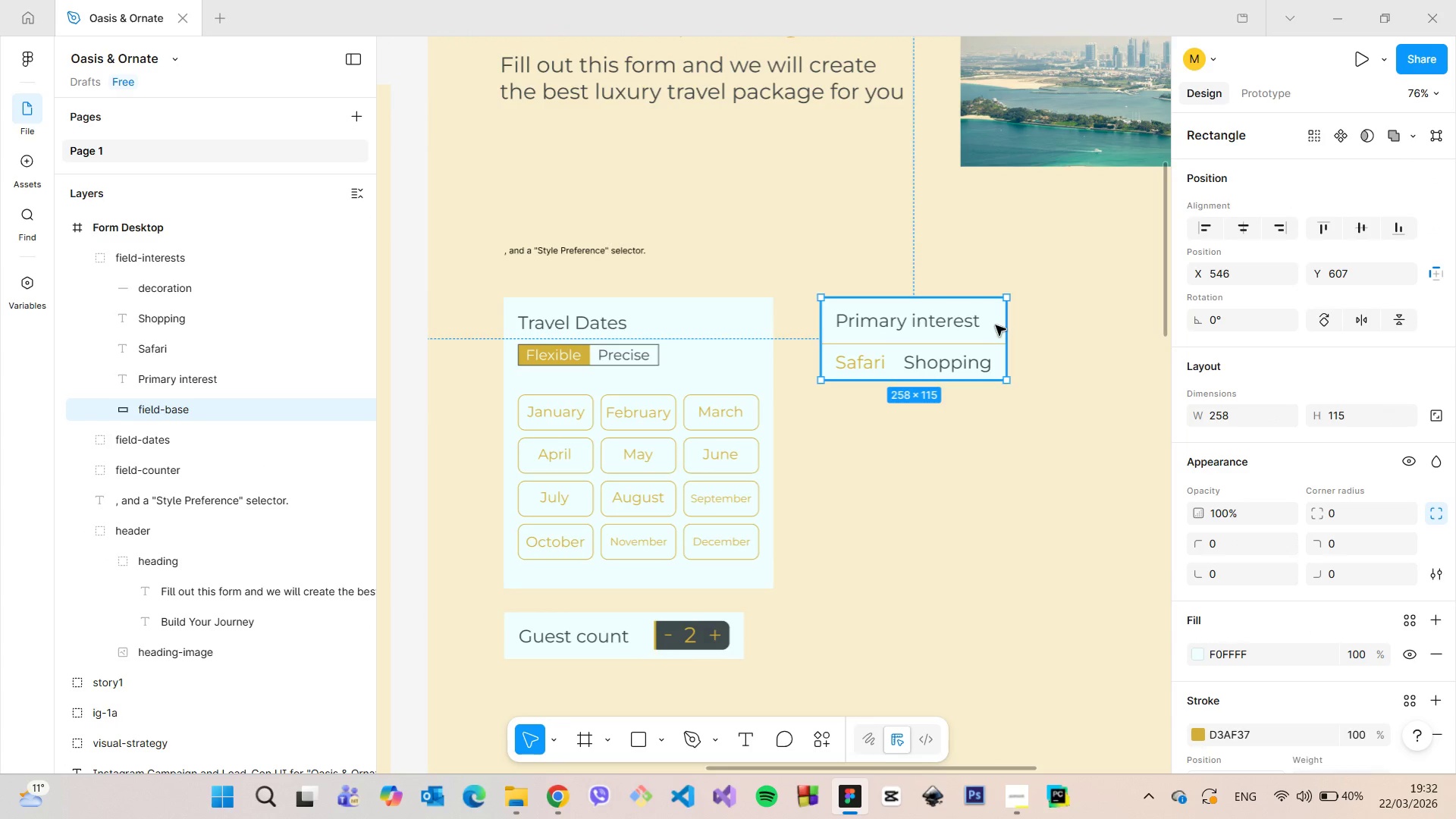 
hold_key(key=AltLeft, duration=1.52)
left_click_drag(start_coordinate=[996, 325], to_coordinate=[996, 459])
 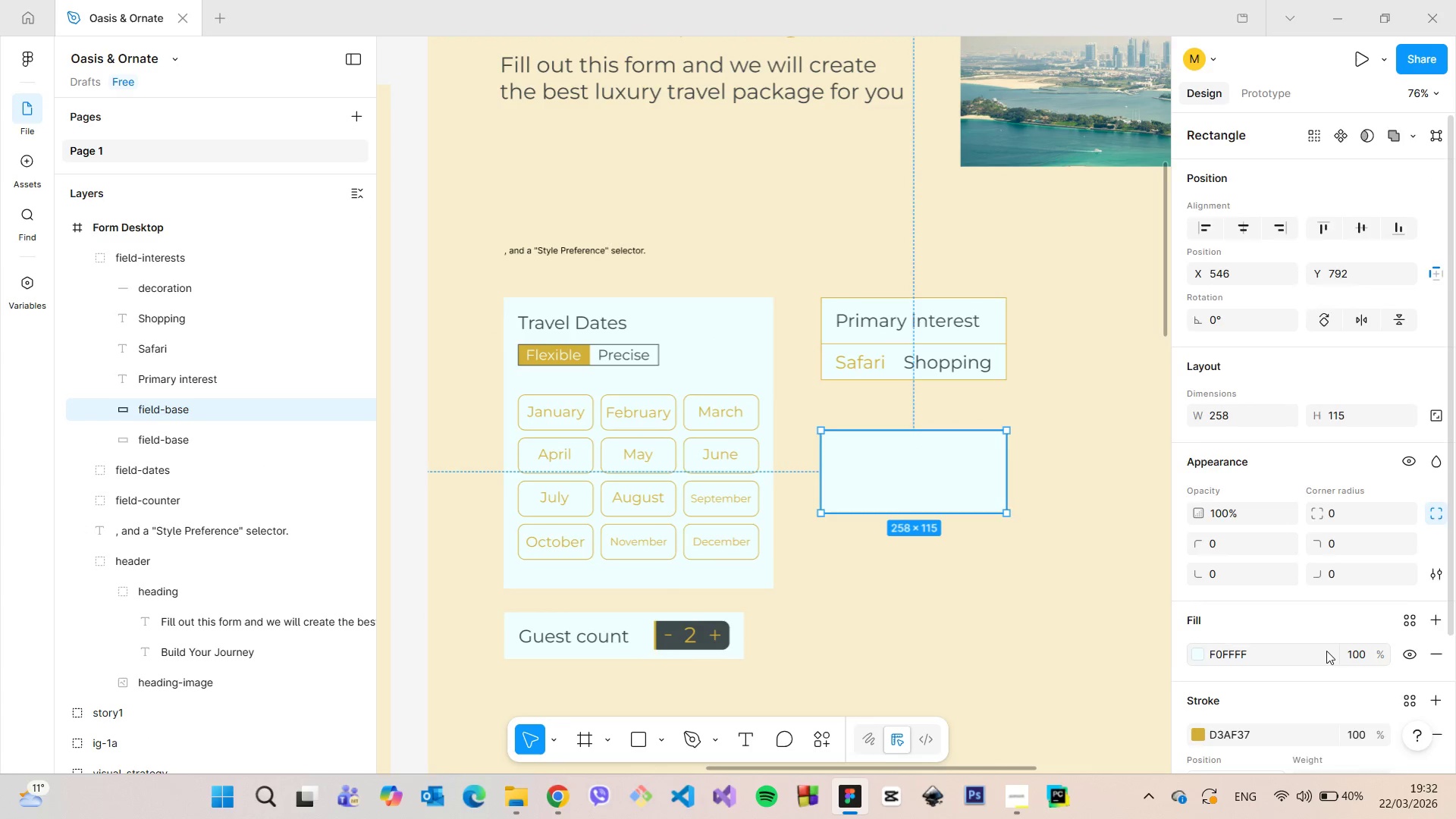 
scroll: coordinate [1326, 651], scroll_direction: down, amount: 4.0
 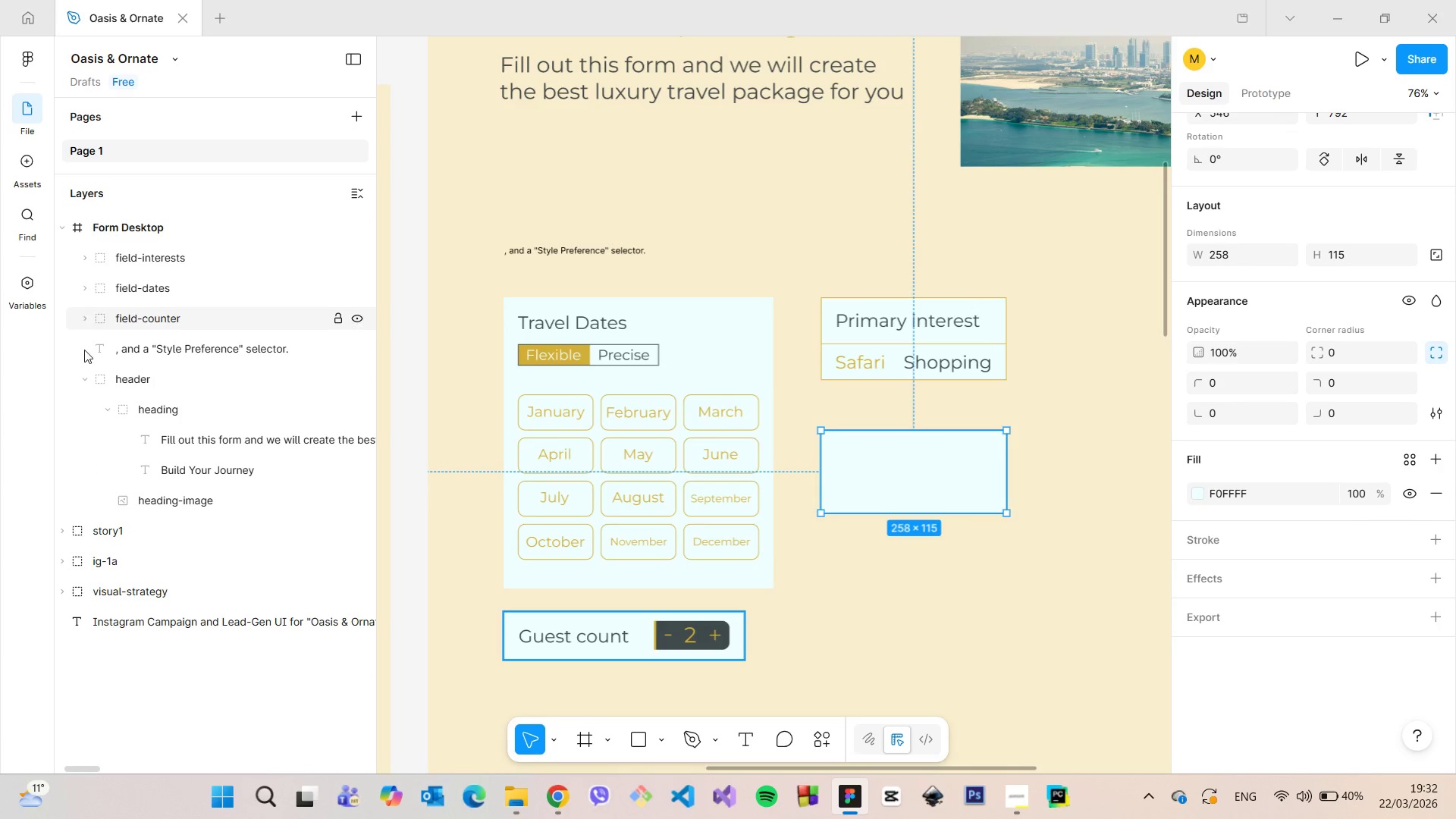 
wait(6.69)
 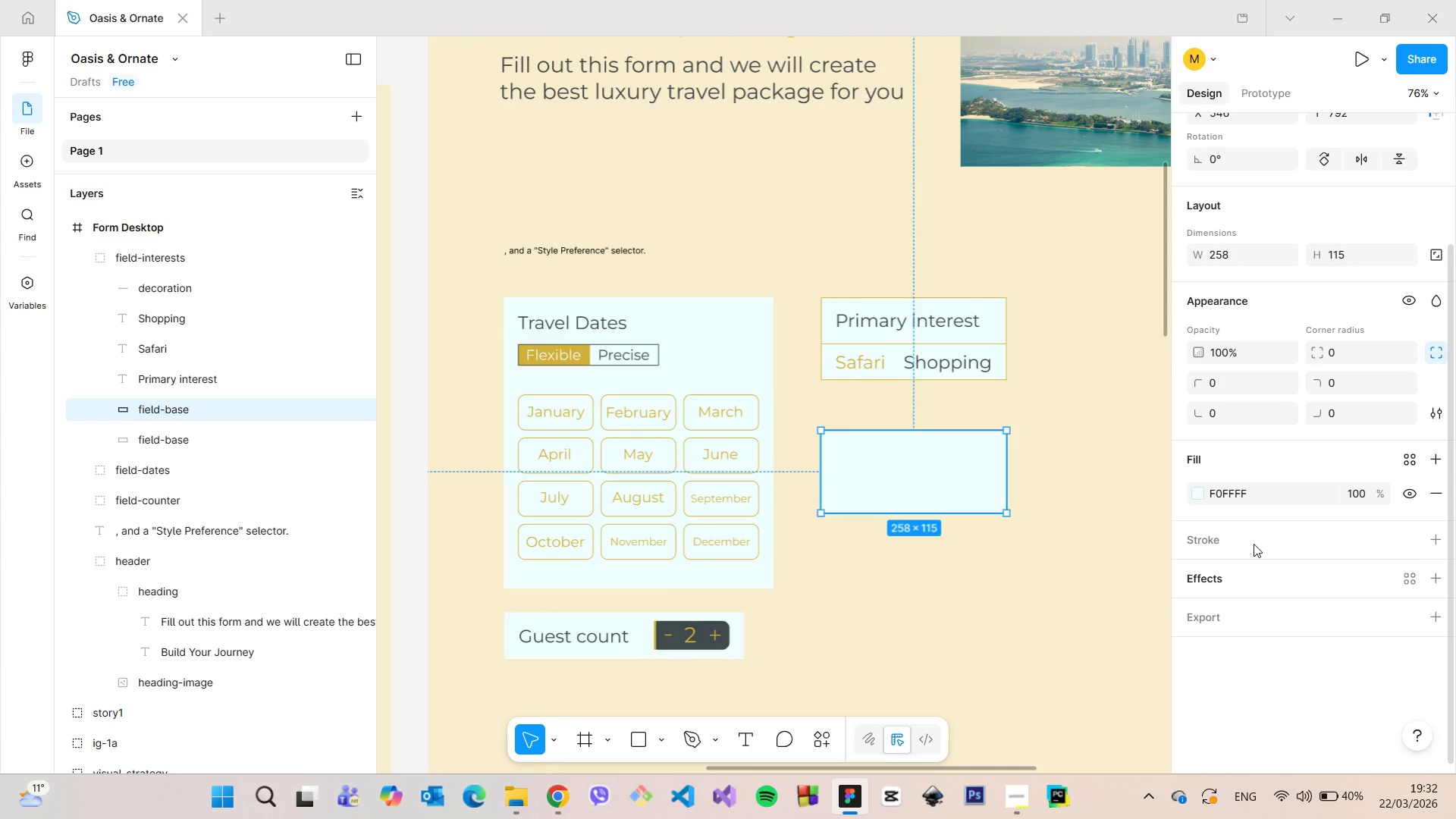 
left_click([1035, 433])
 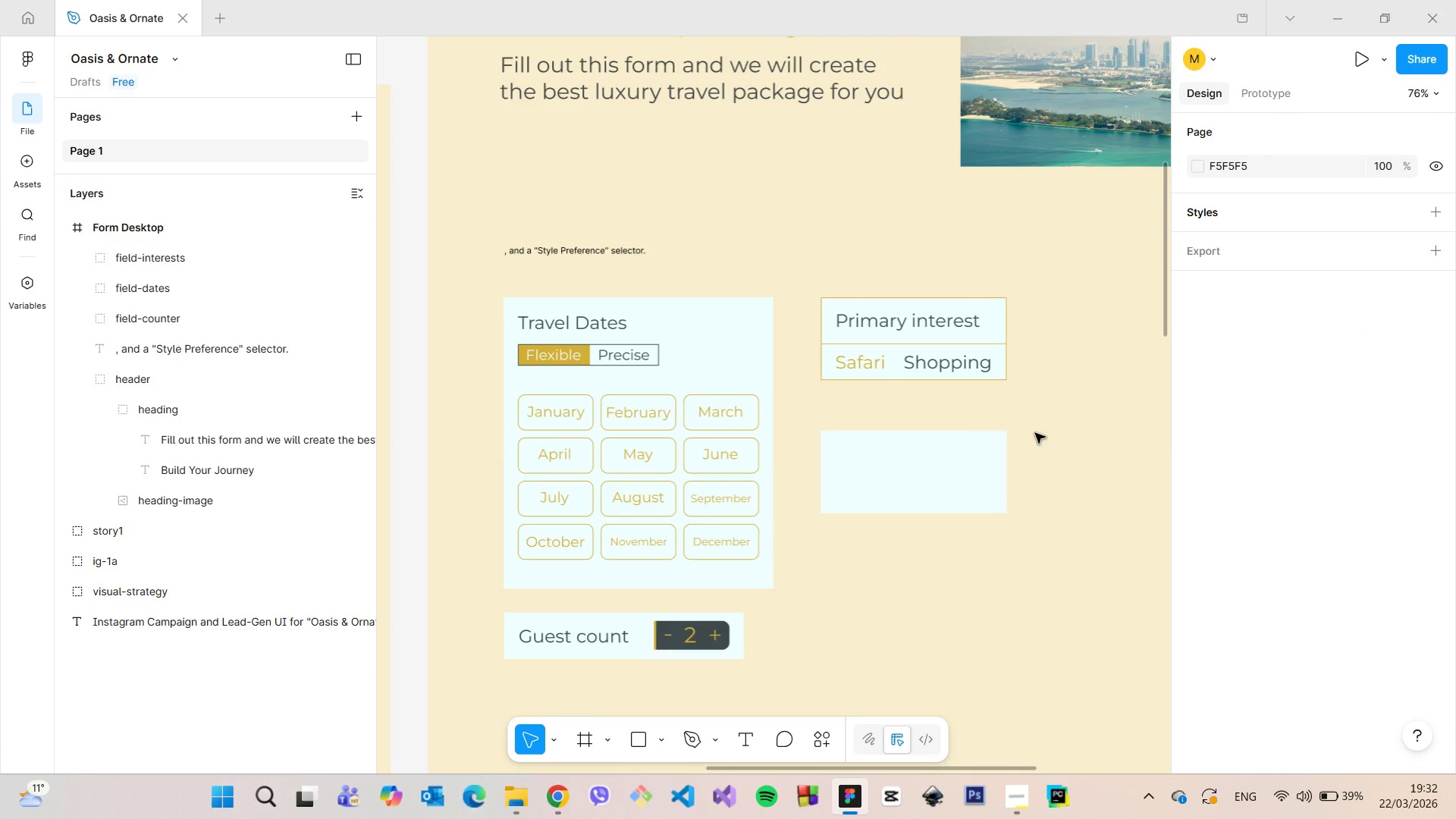 
scroll: coordinate [1033, 432], scroll_direction: up, amount: 4.0
 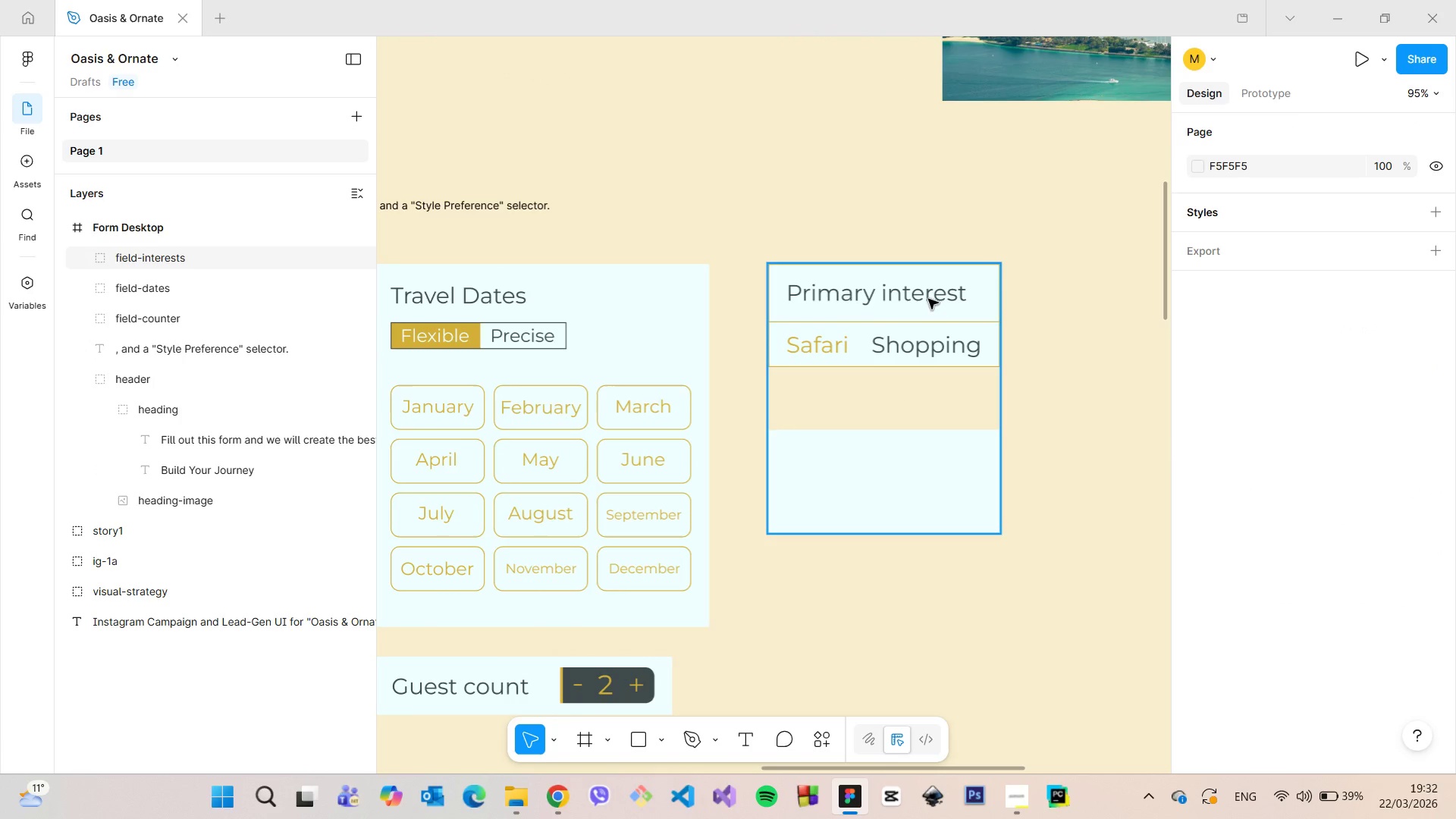 
double_click([928, 299])
 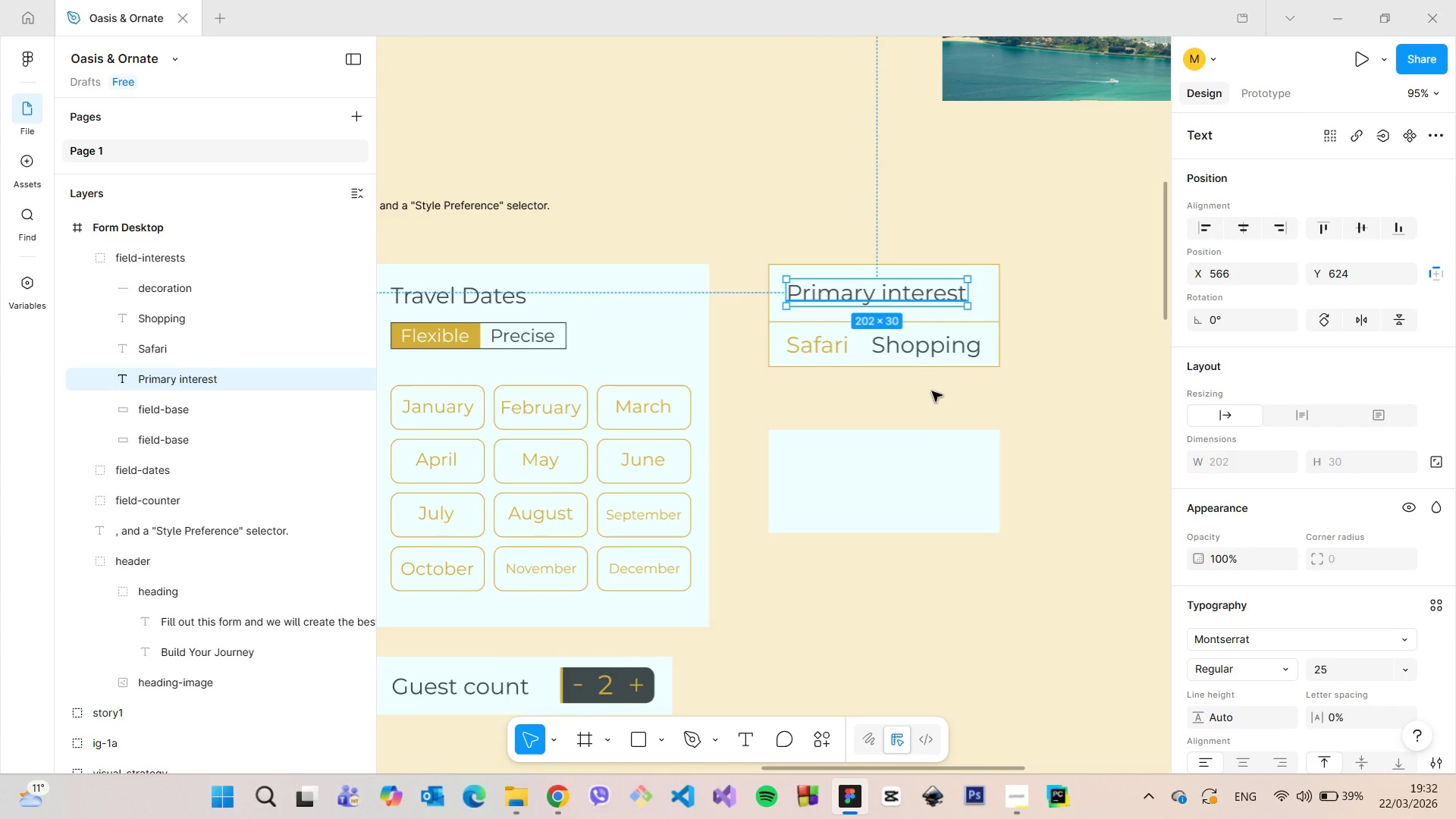 
left_click([920, 447])
 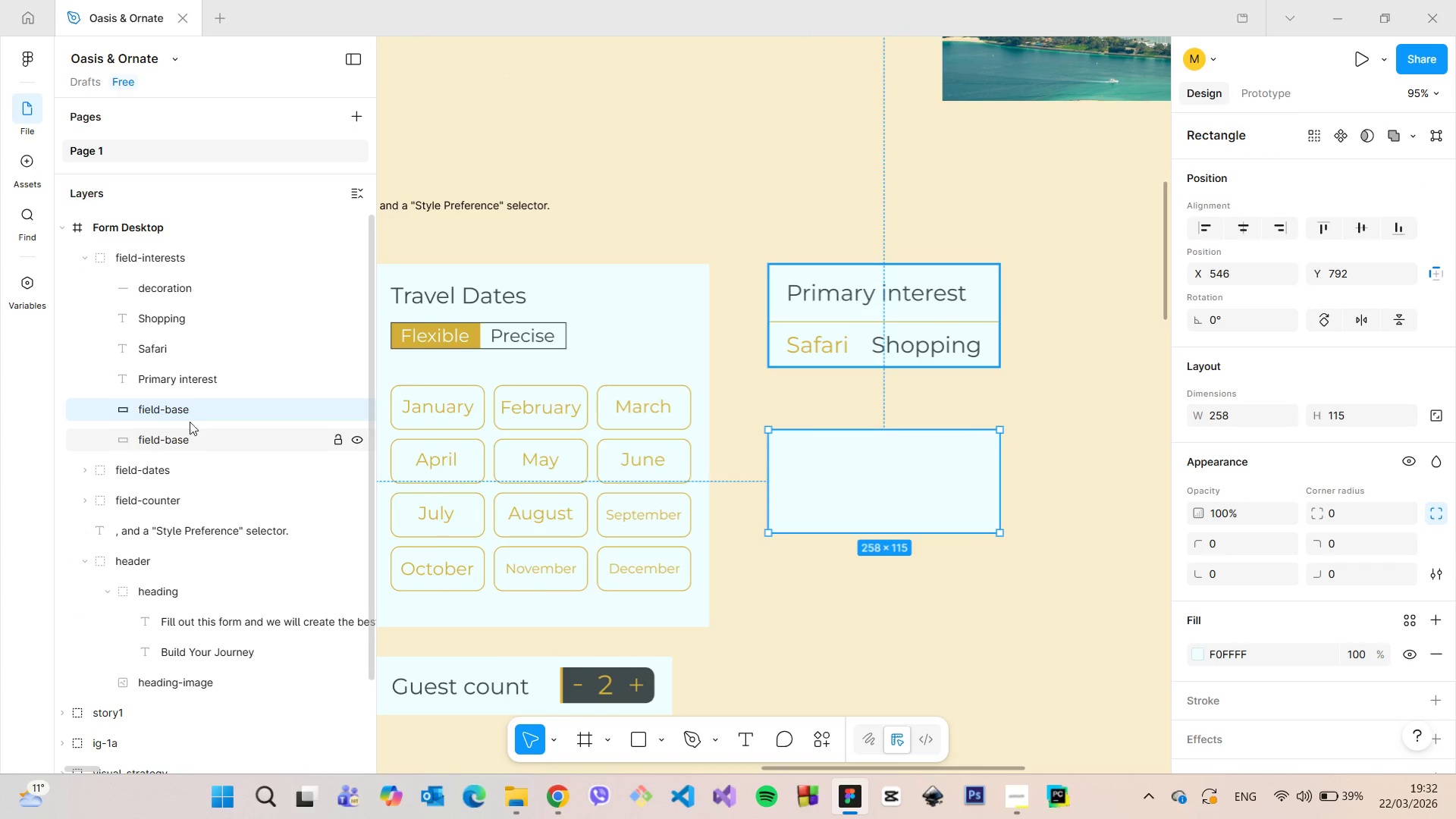 
left_click_drag(start_coordinate=[189, 413], to_coordinate=[149, 243])
 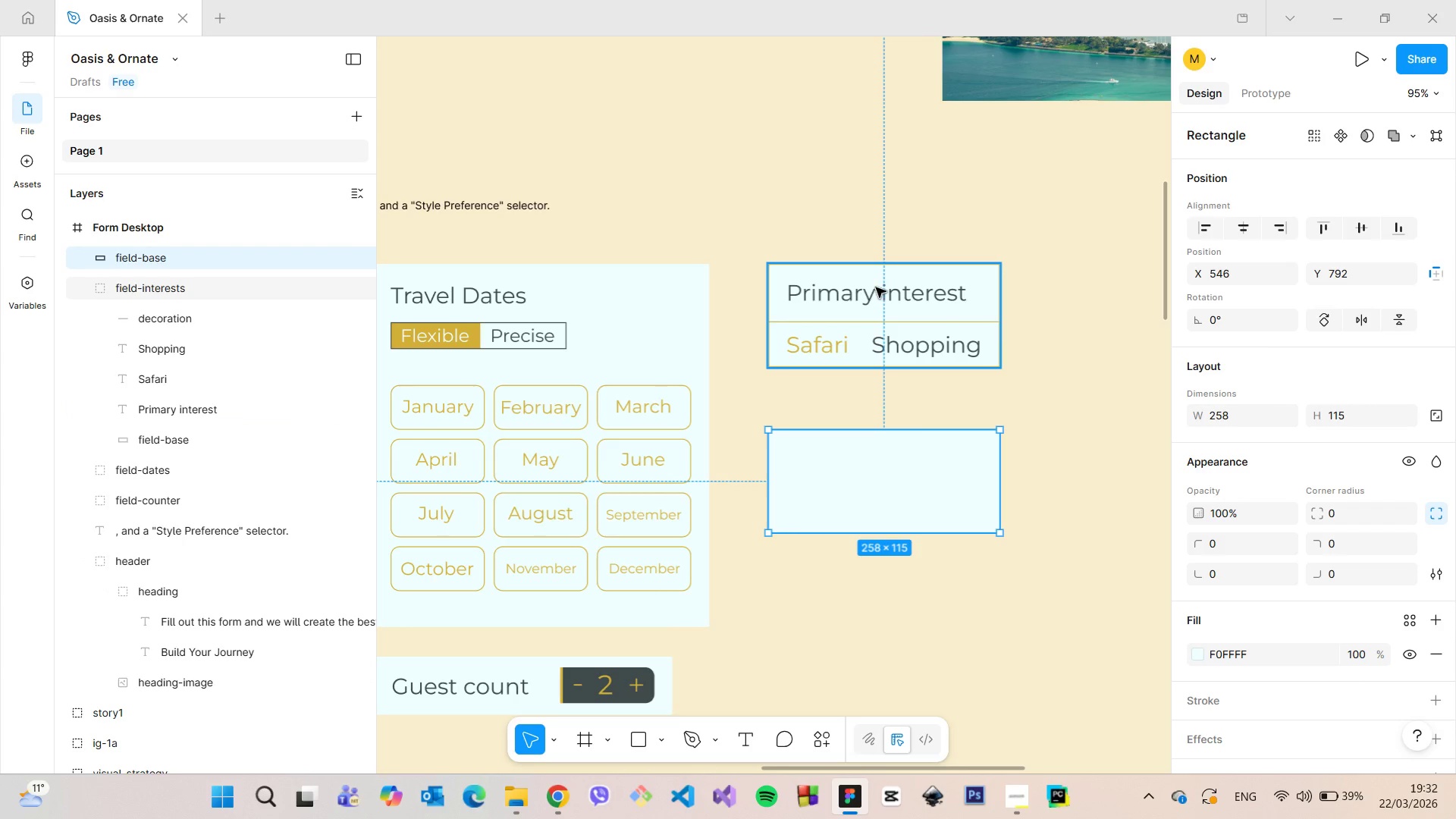 
double_click([876, 287])
 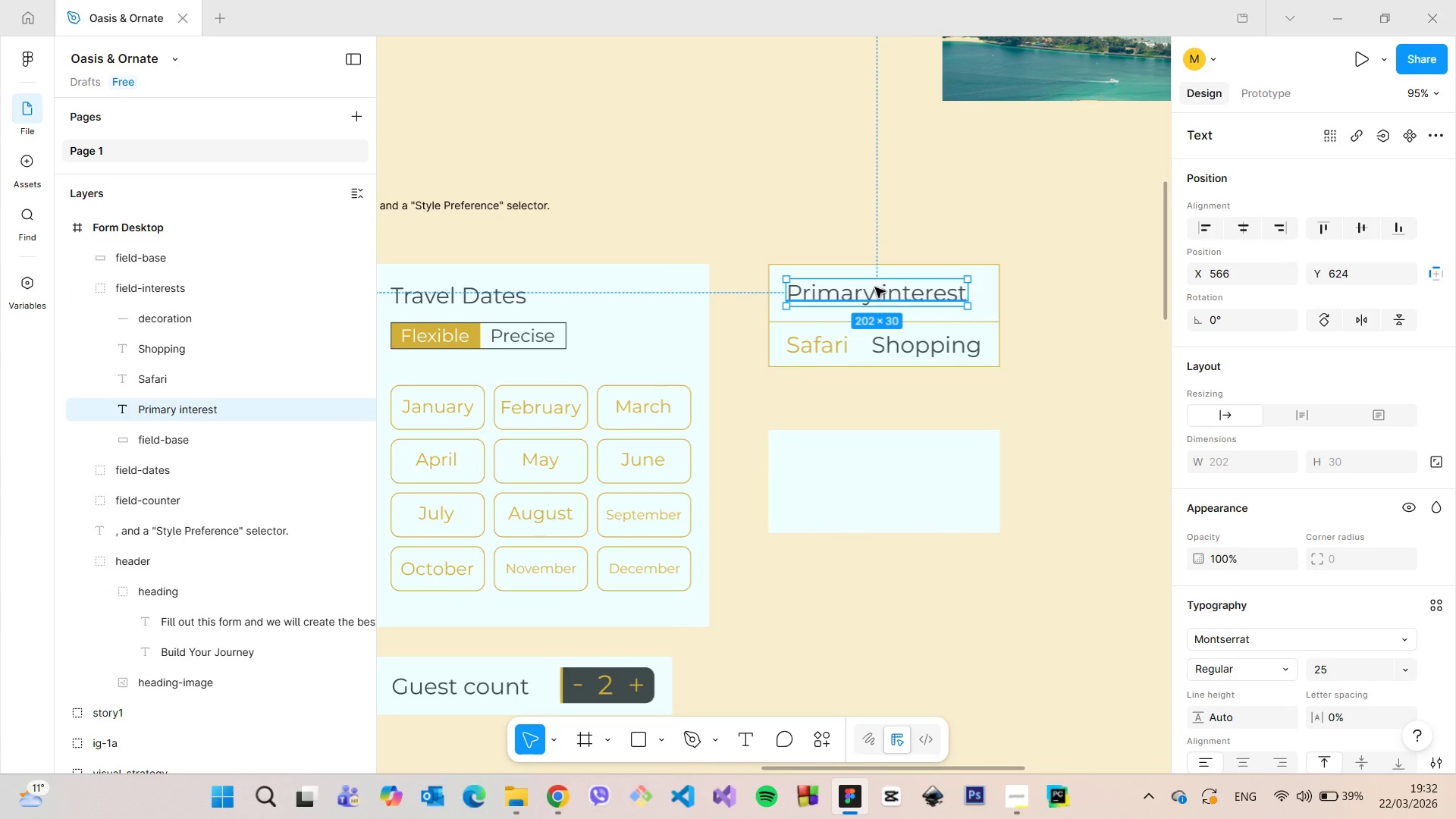 
left_click_drag(start_coordinate=[875, 288], to_coordinate=[875, 463])
 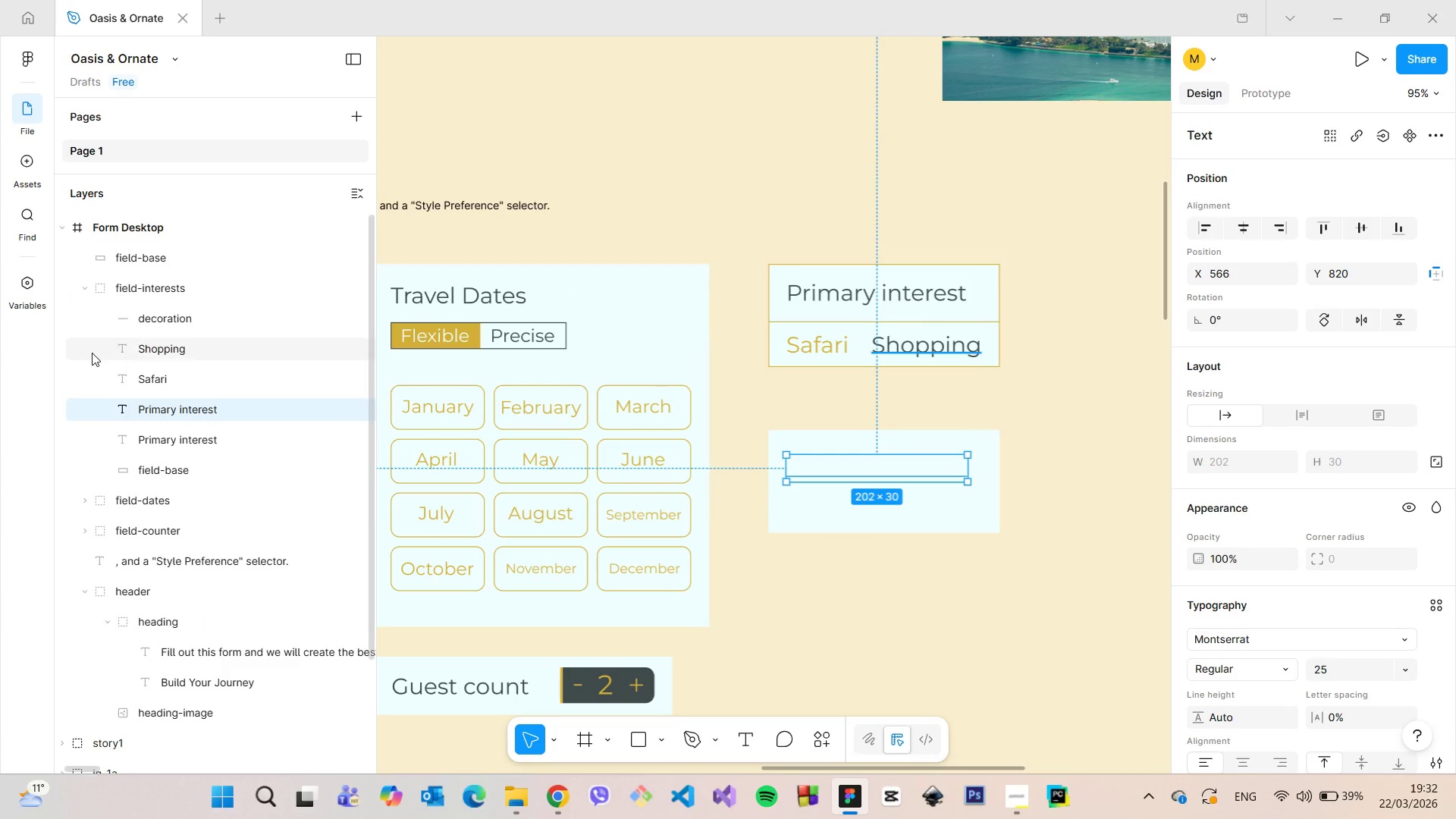 
hold_key(key=AltLeft, duration=1.24)
 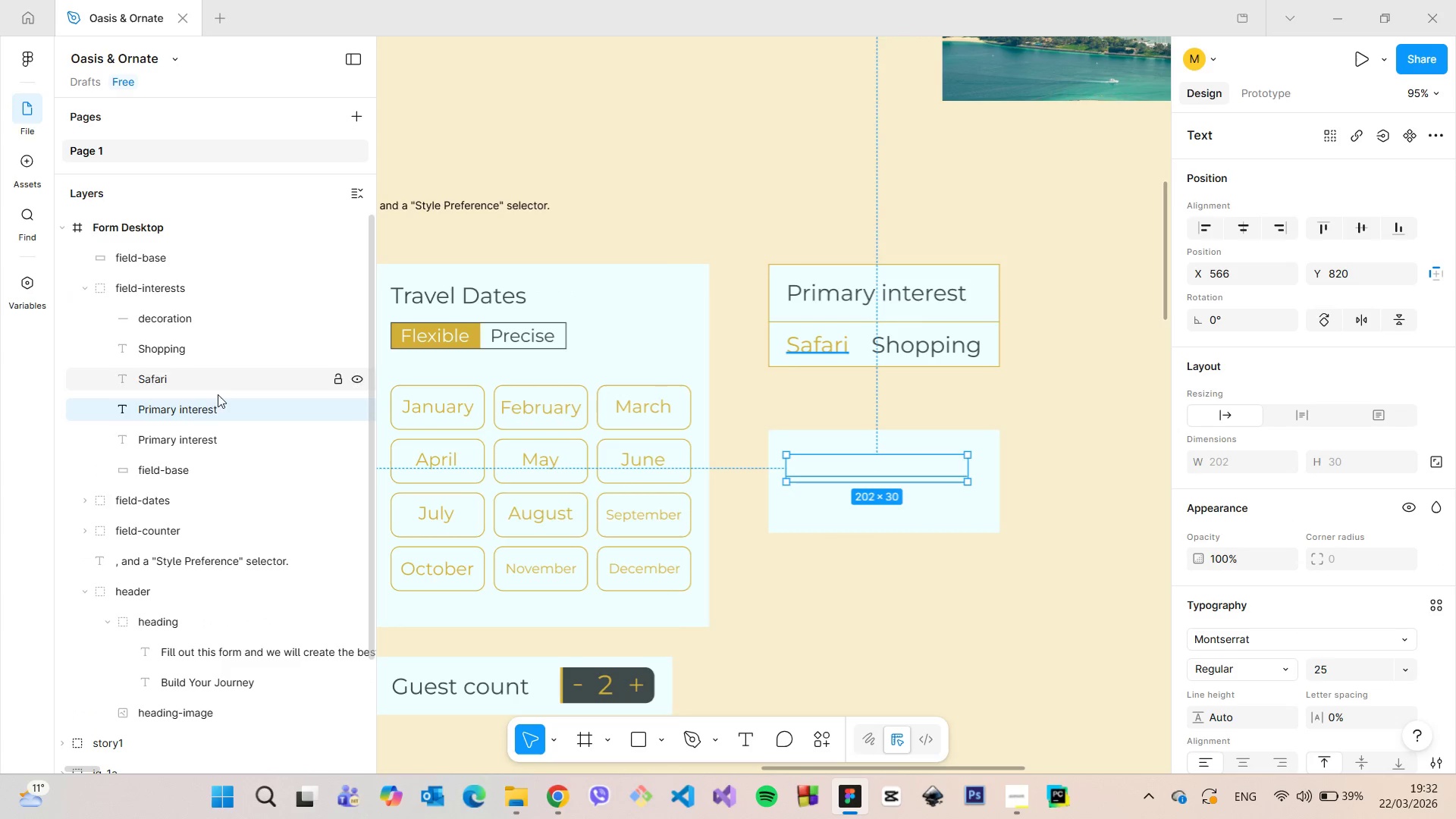 
left_click_drag(start_coordinate=[204, 415], to_coordinate=[174, 243])
 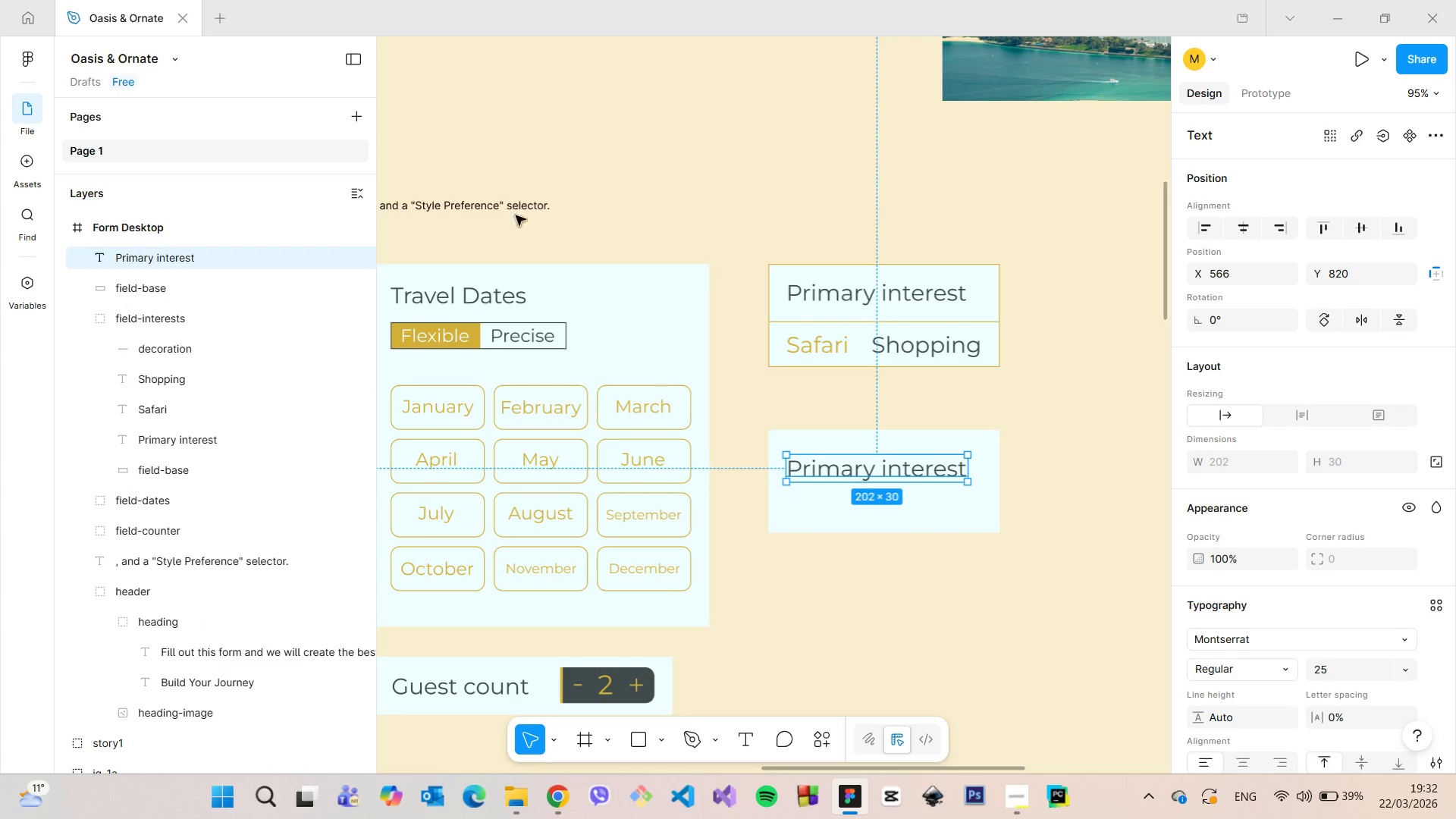 
double_click([482, 204])
 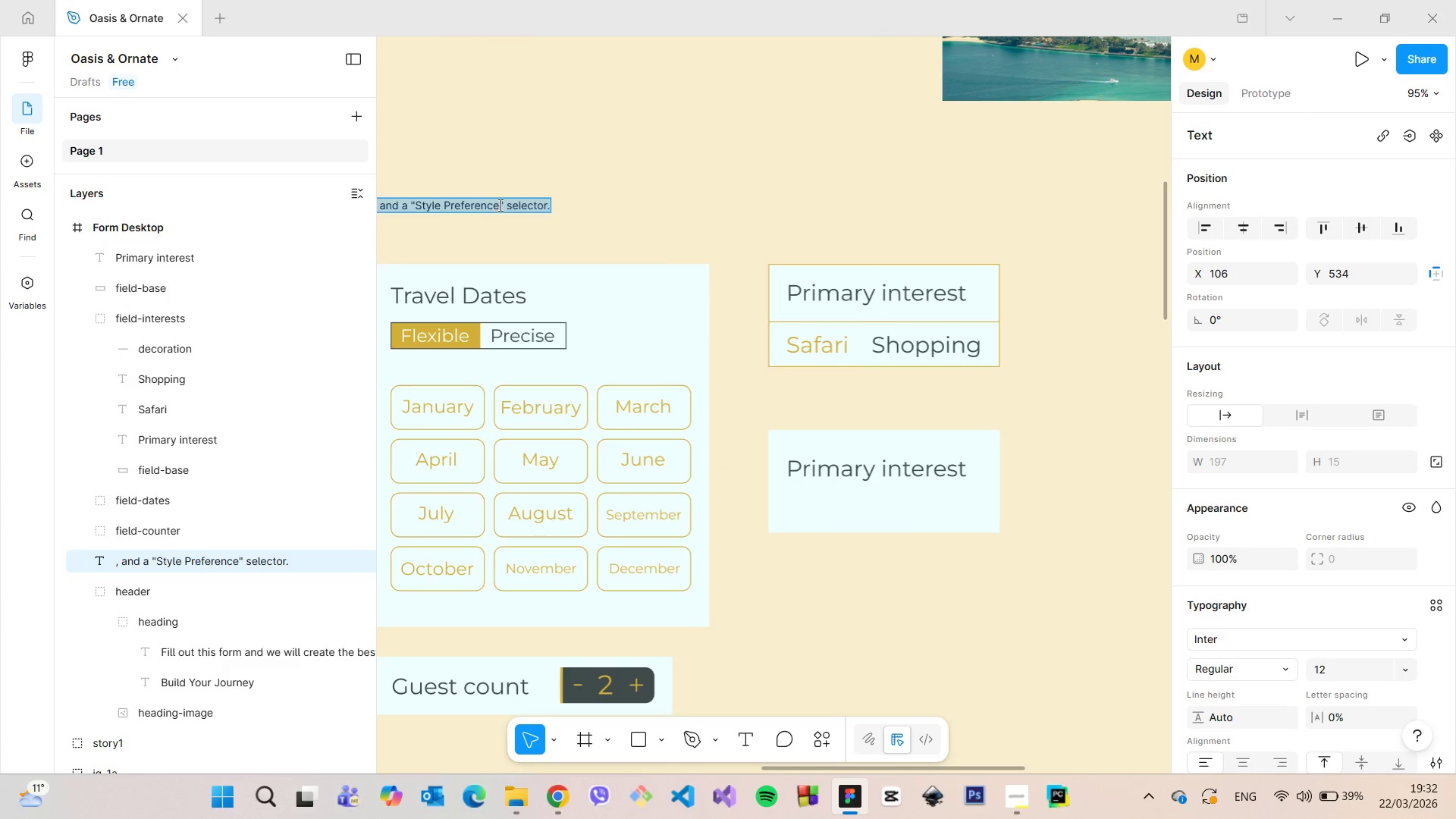 
left_click_drag(start_coordinate=[499, 205], to_coordinate=[415, 202])
 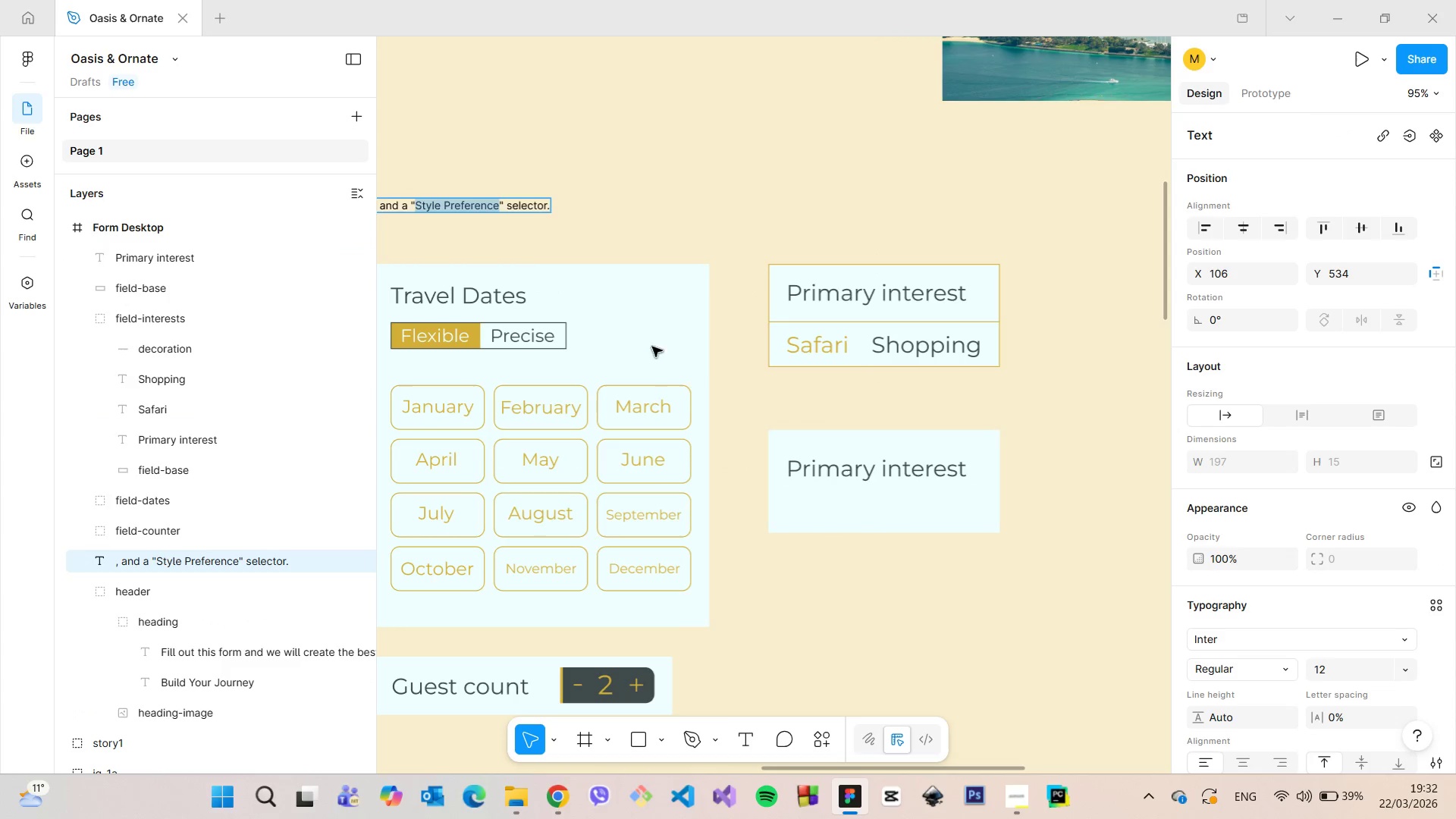 
key(Control+C)
 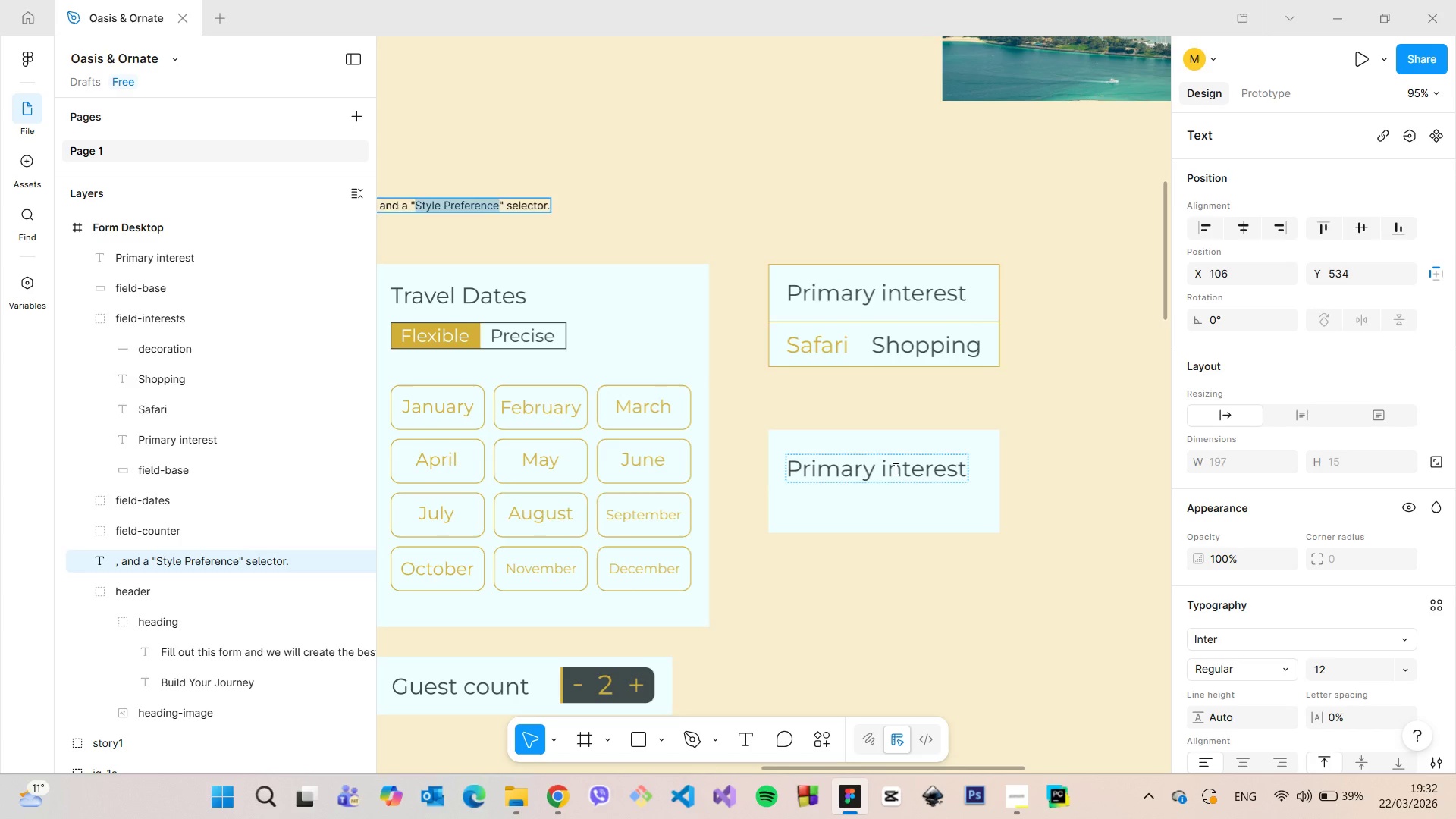 
double_click([894, 469])
 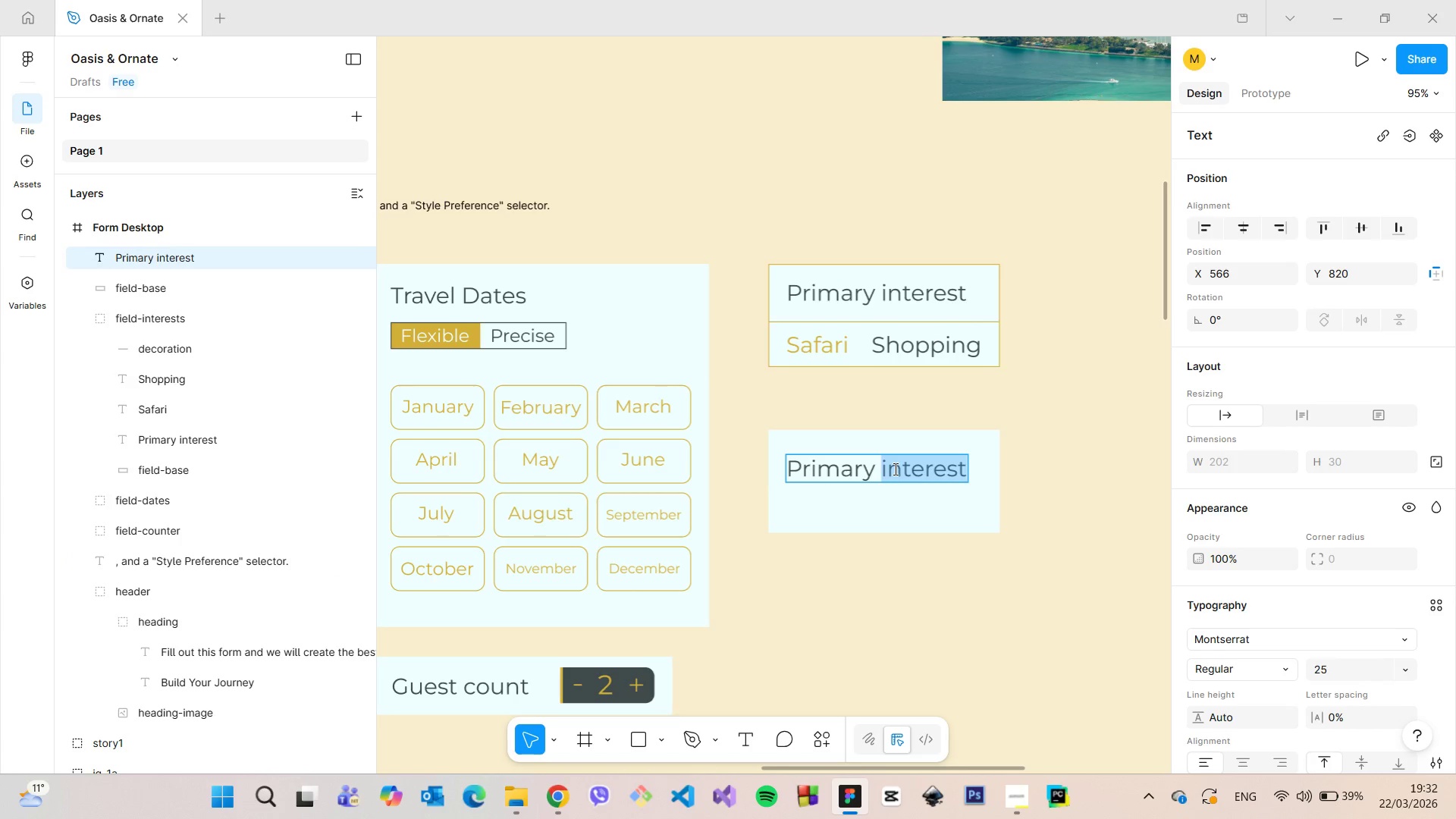 
triple_click([894, 469])
 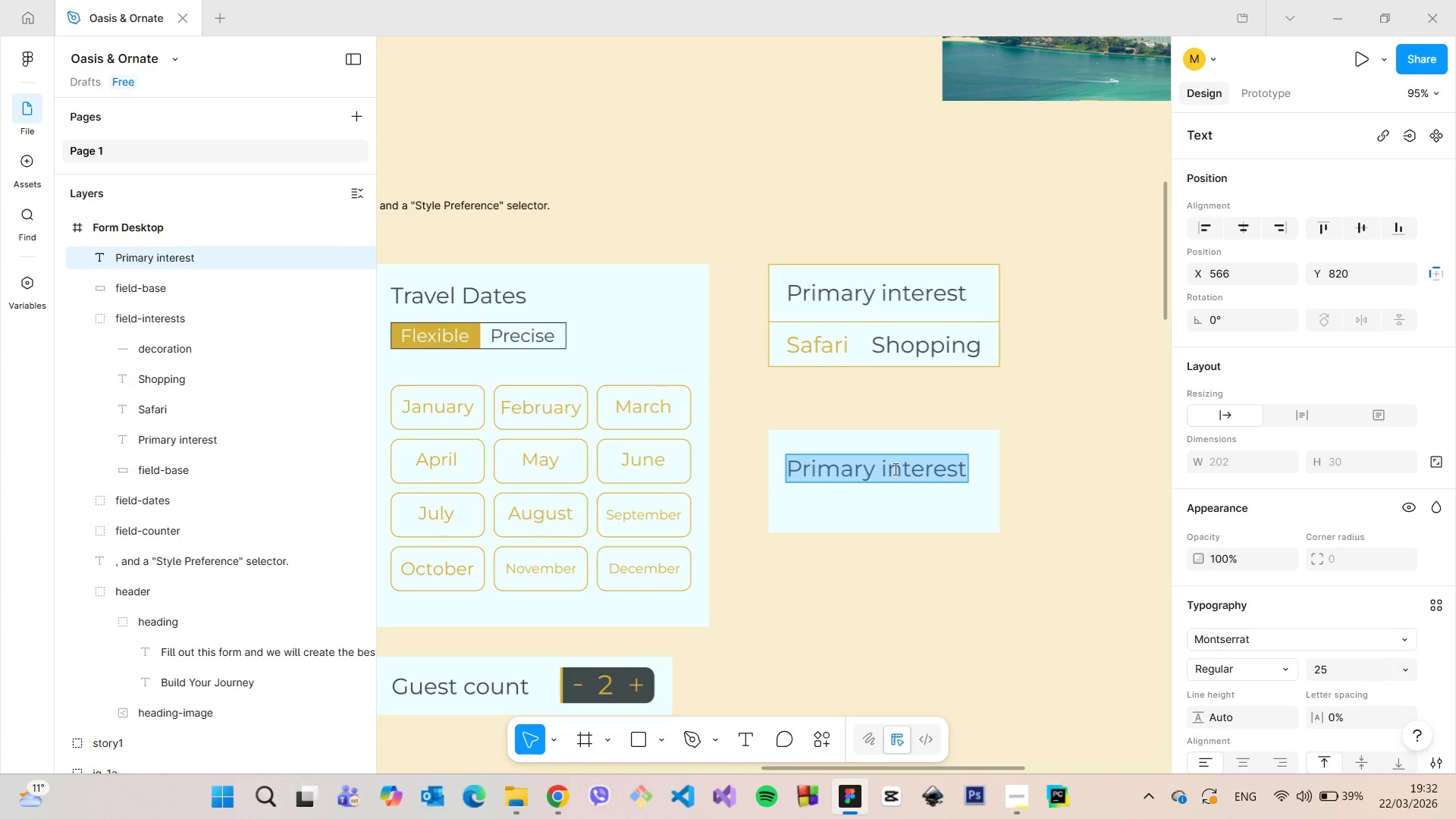 
key(Control+ControlLeft)
 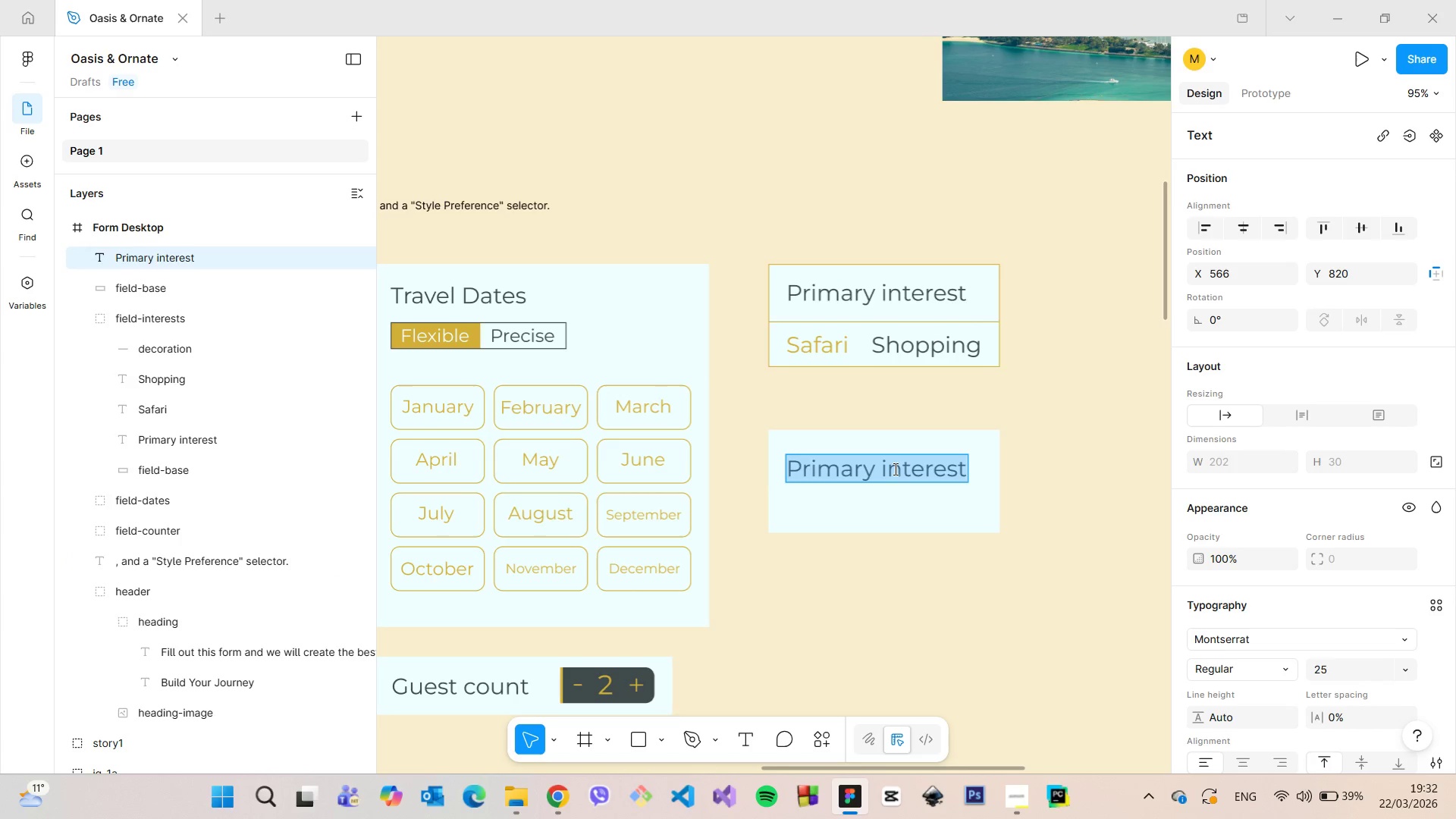 
key(Control+V)
 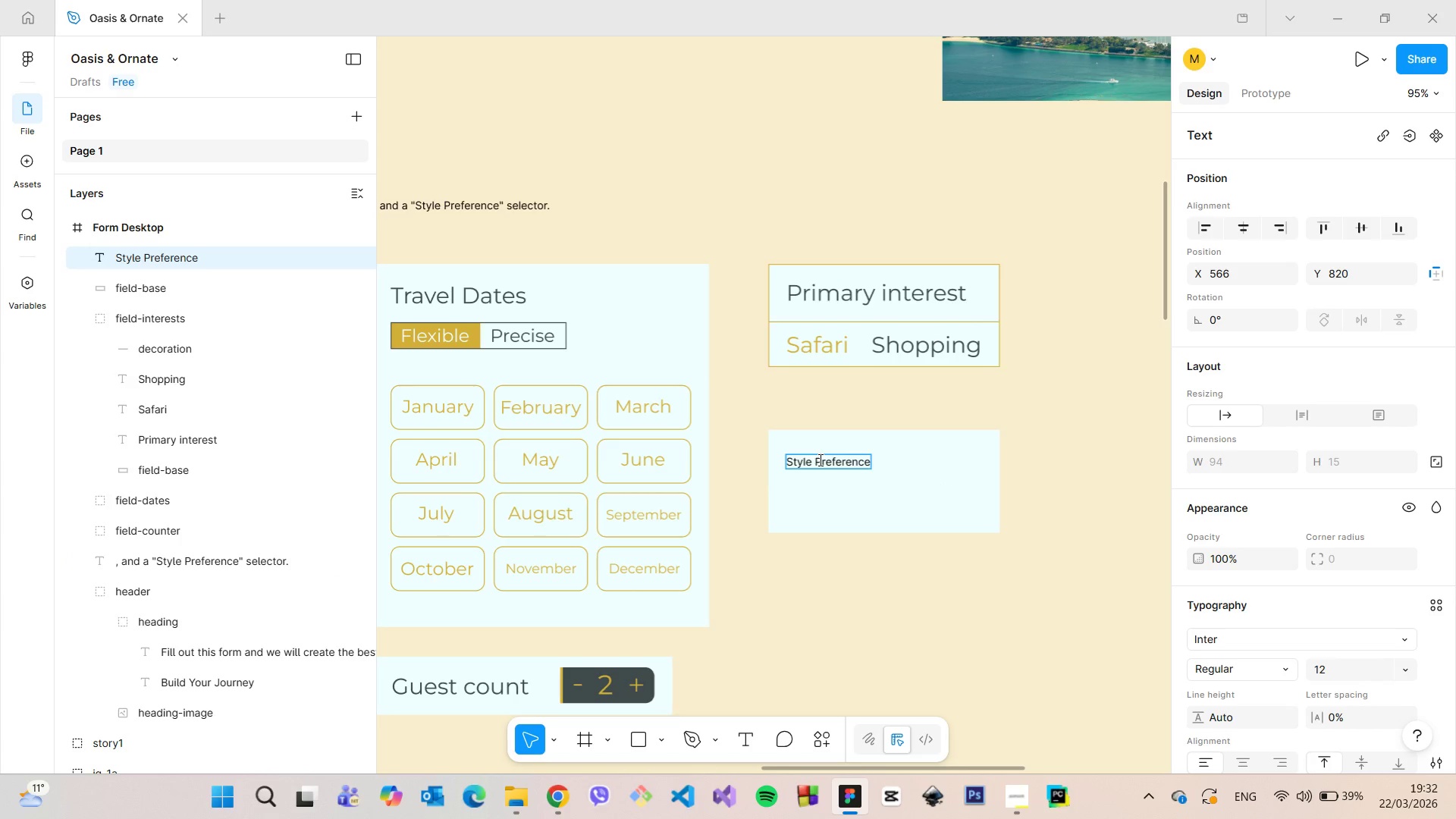 
key(Control+Z)
 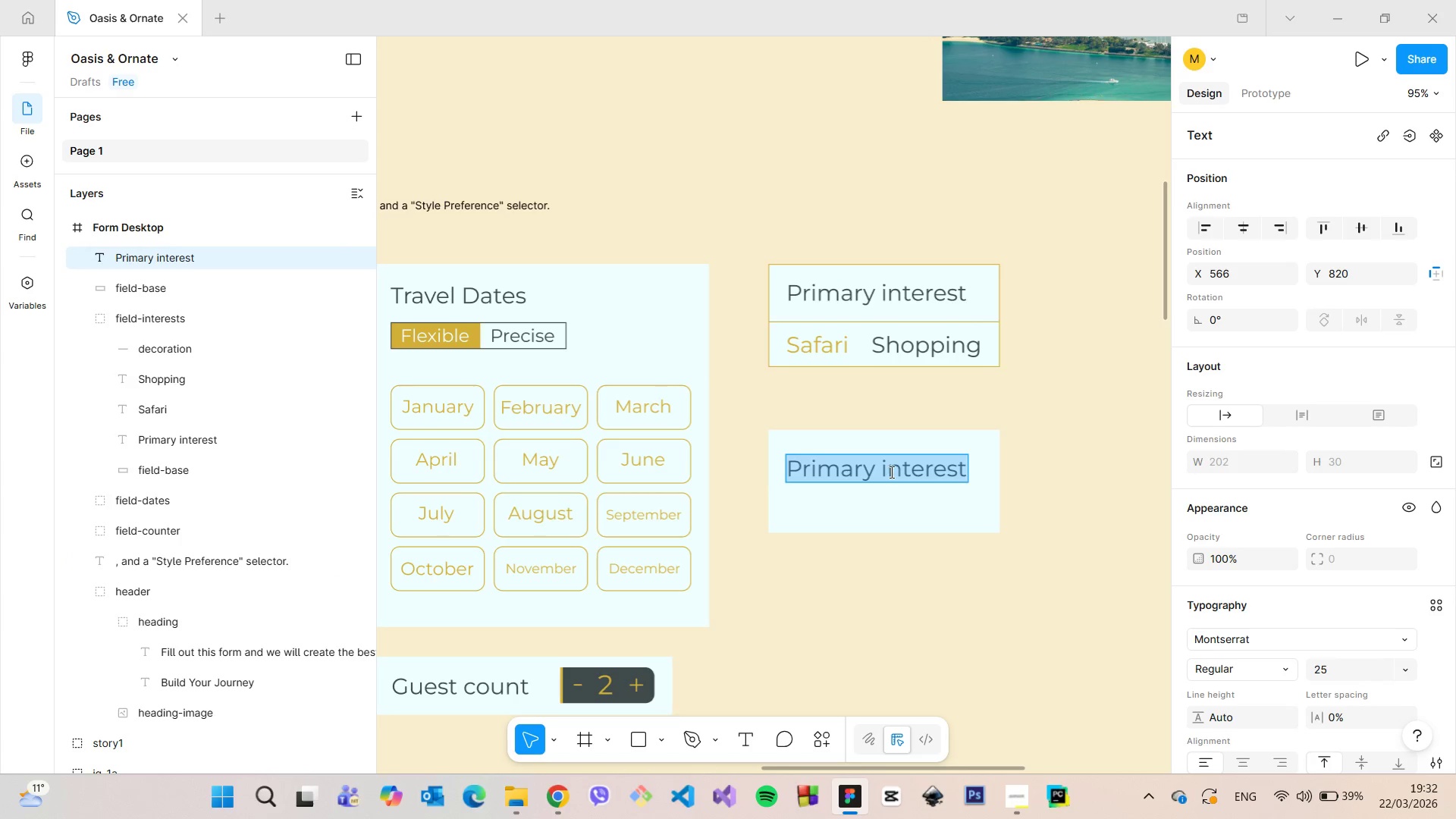 
left_click([891, 472])
 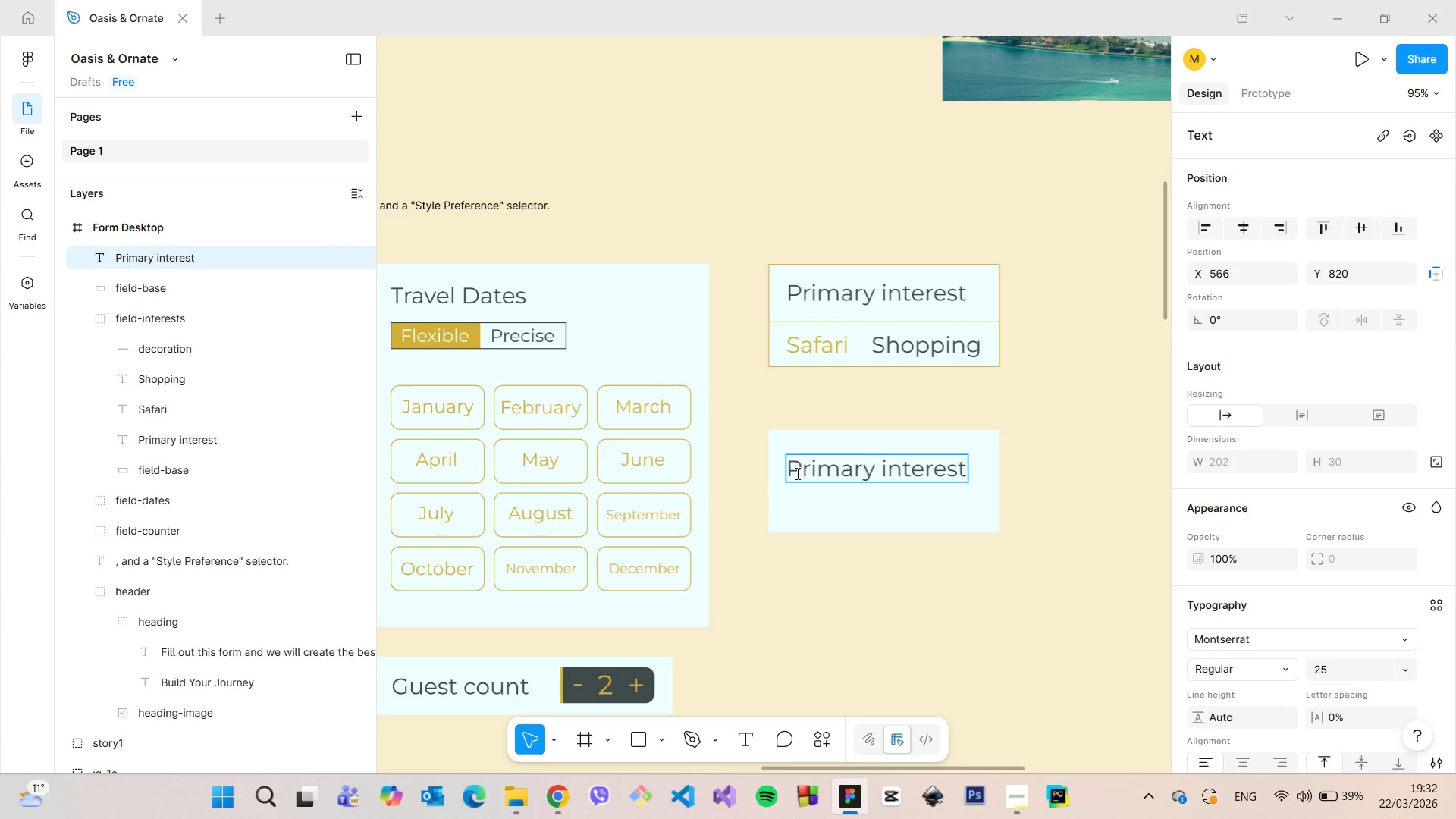 
left_click_drag(start_coordinate=[805, 472], to_coordinate=[964, 468])
 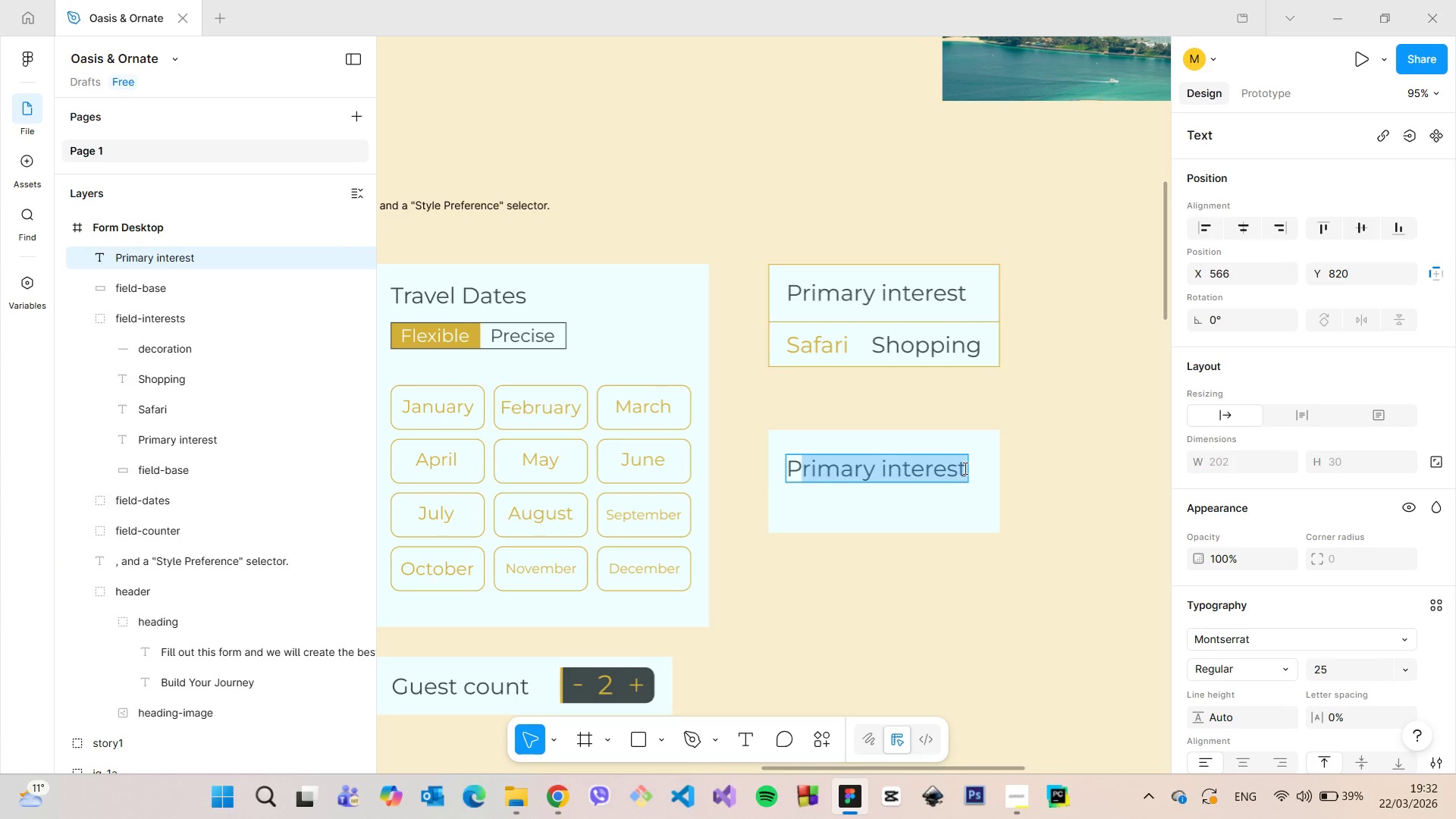 
key(Control+V)
 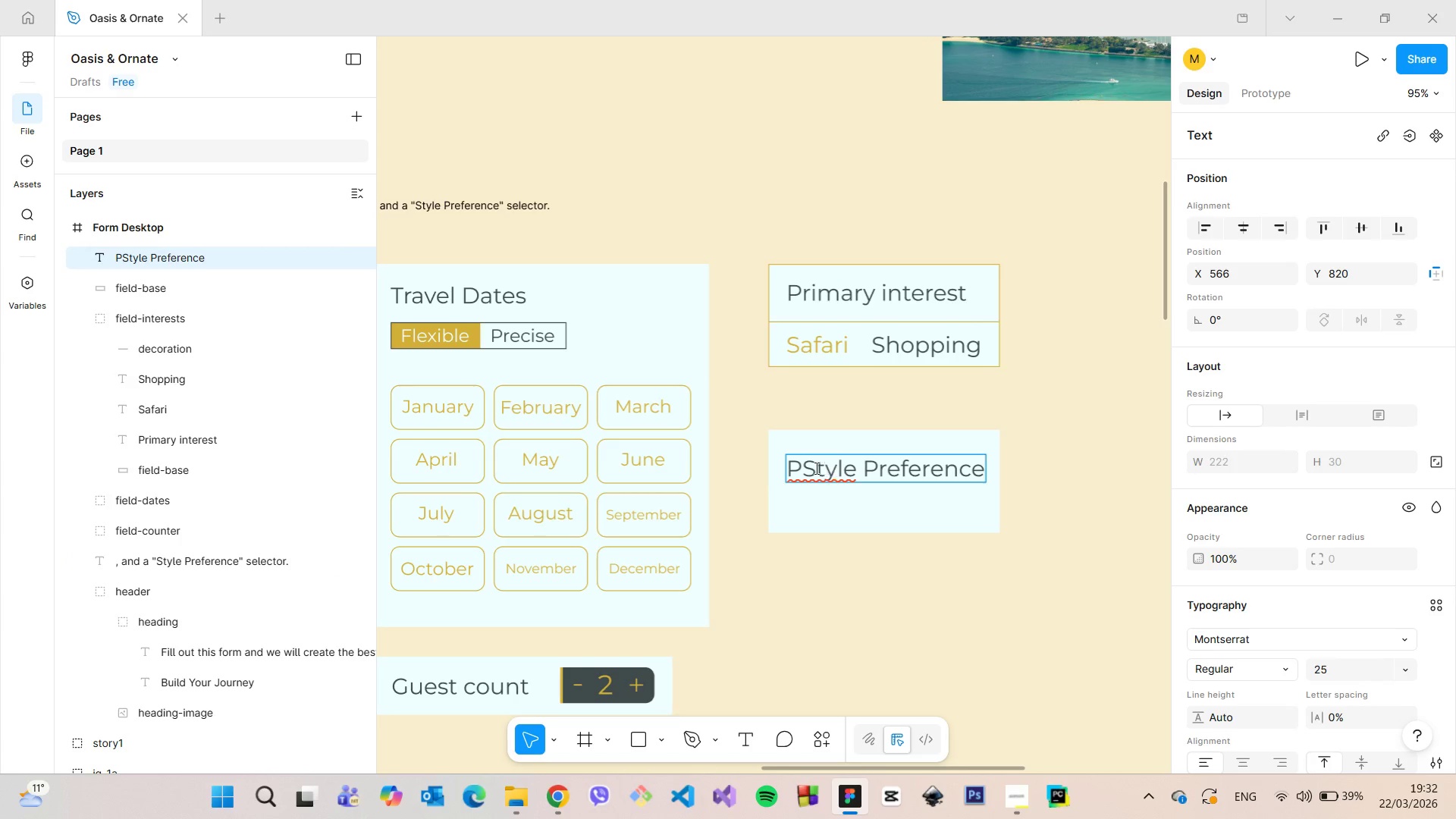 
left_click([804, 468])
 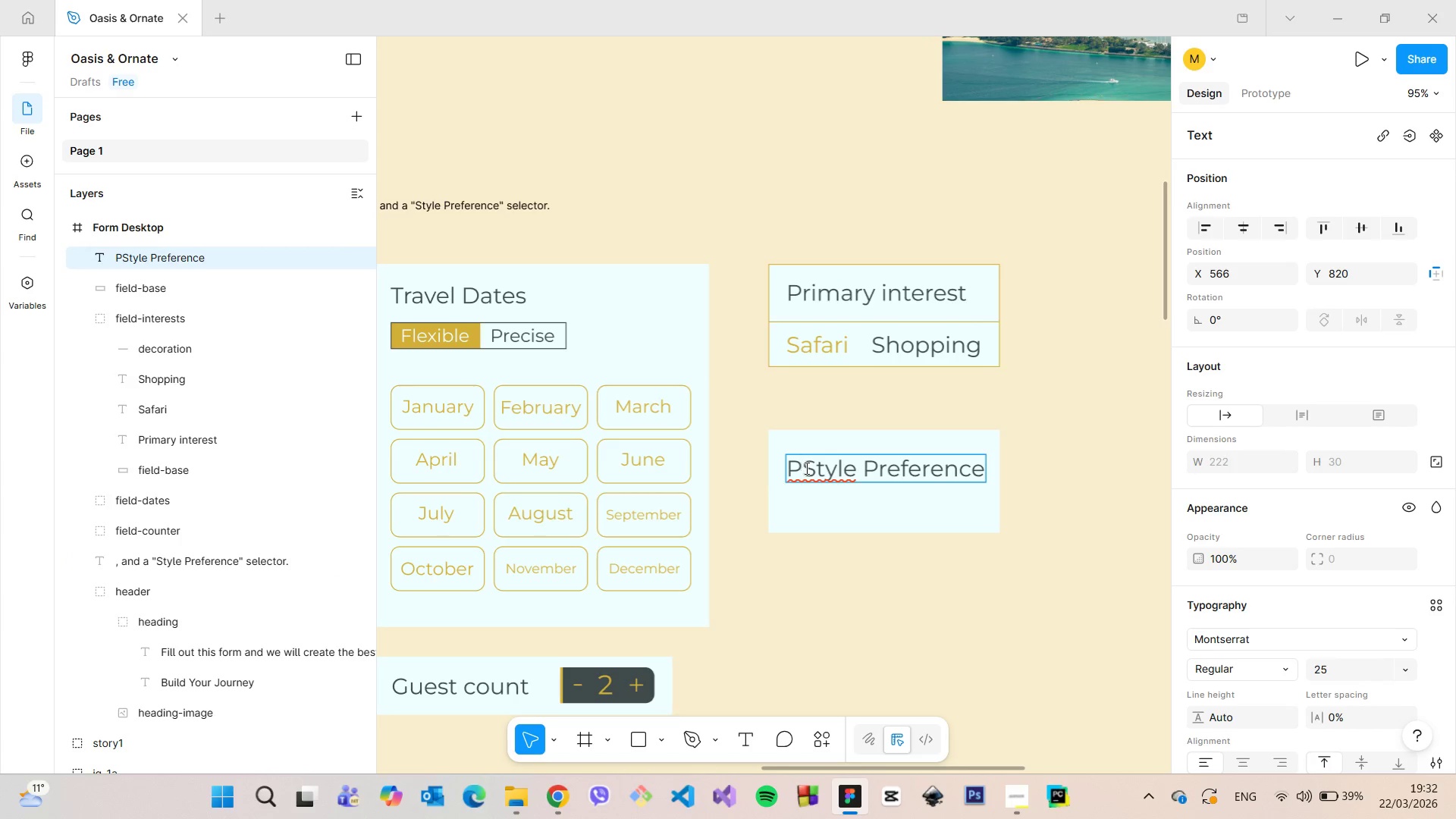 
key(Backspace)
 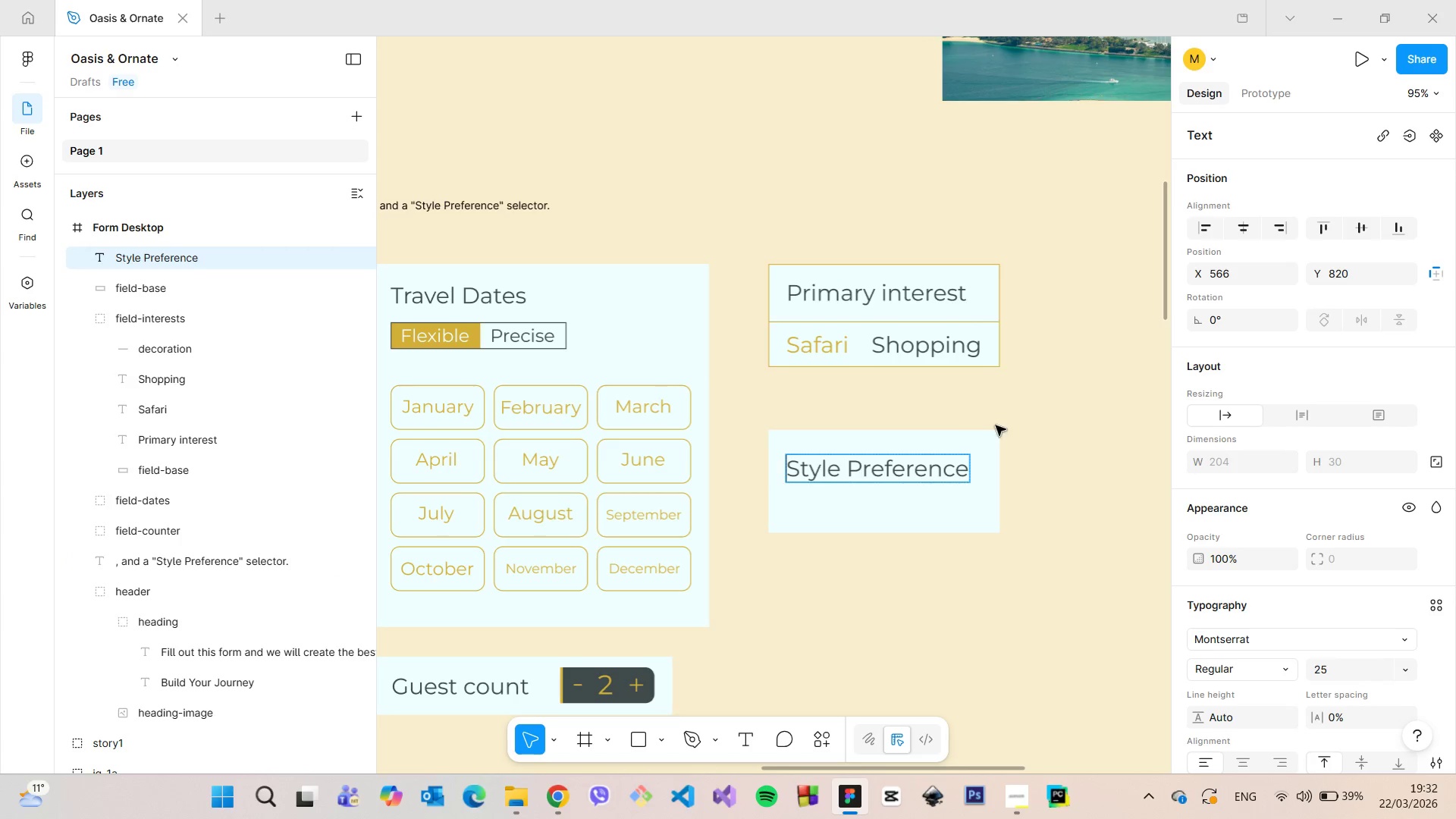 
left_click([1023, 416])
 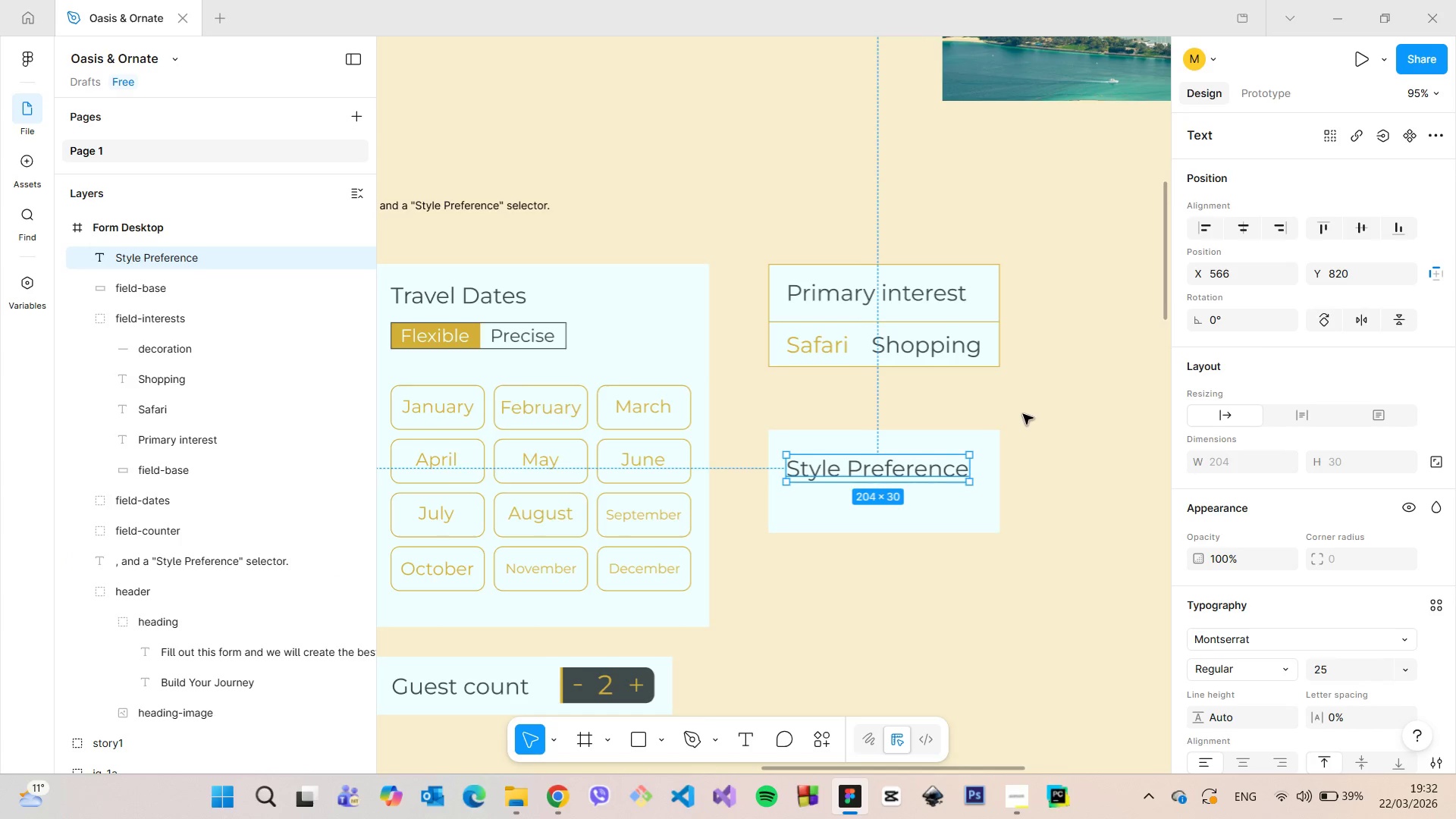 
scroll: coordinate [1022, 414], scroll_direction: down, amount: 6.0
 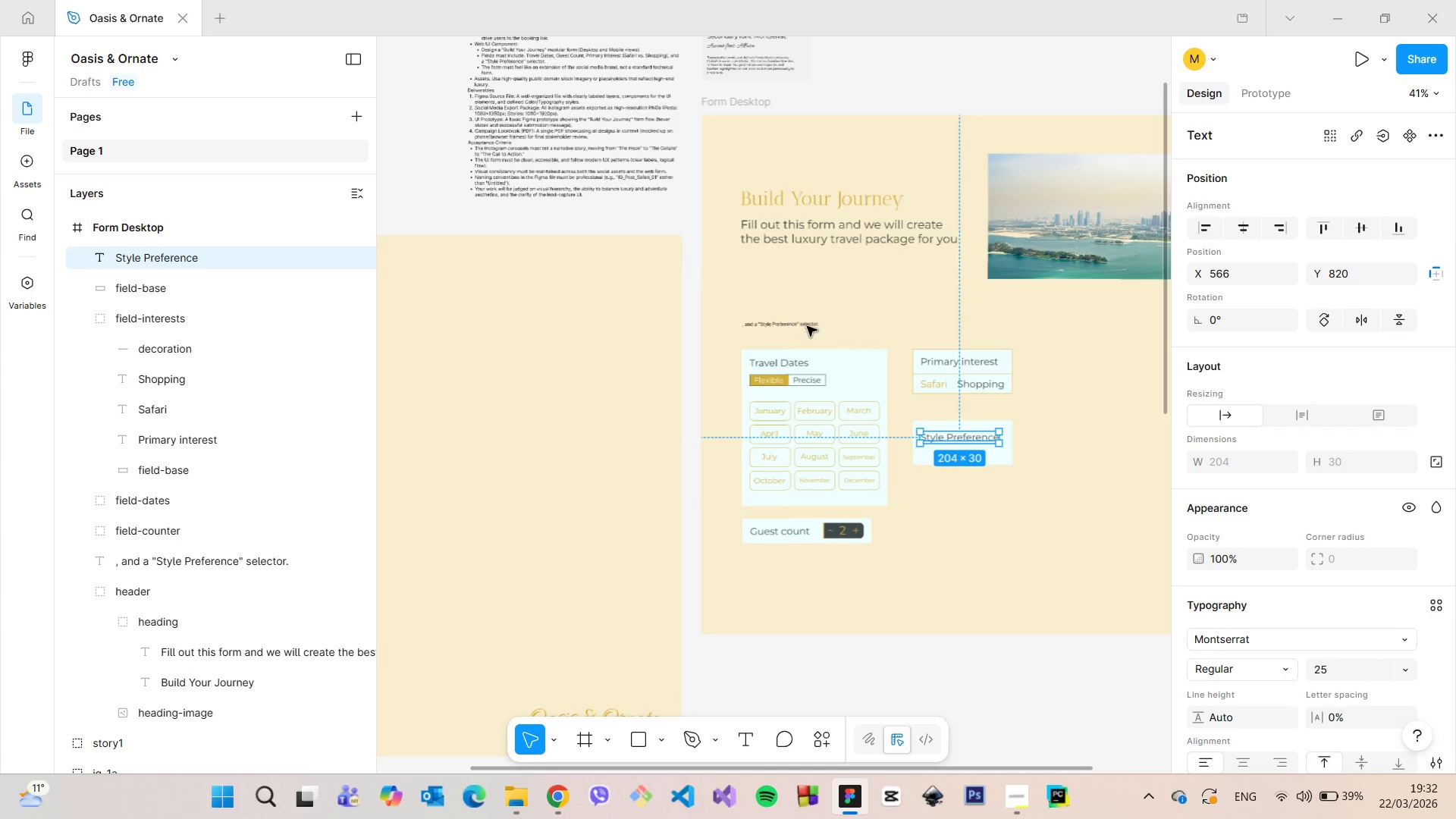 
left_click([802, 325])
 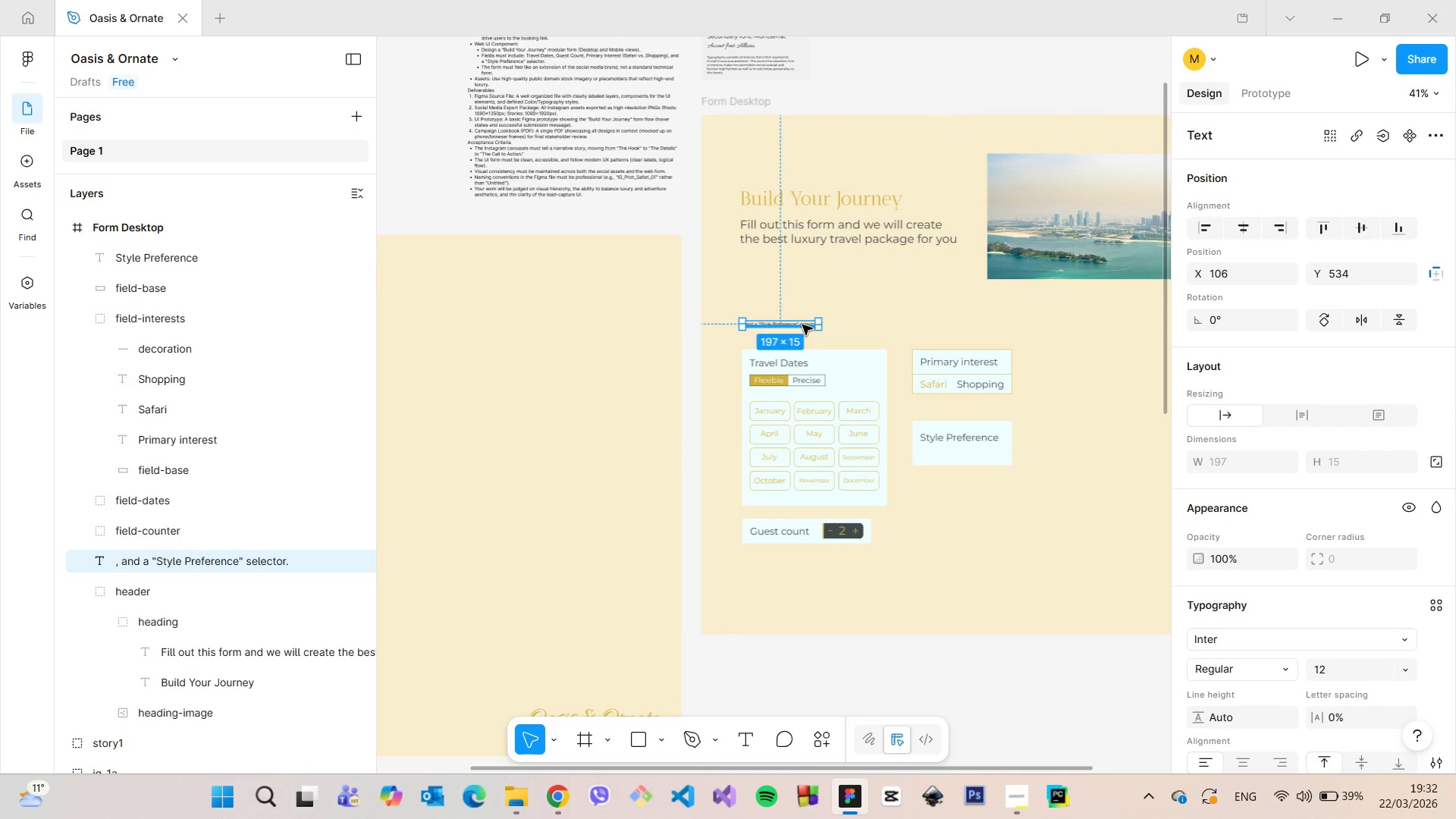 
key(Backspace)
 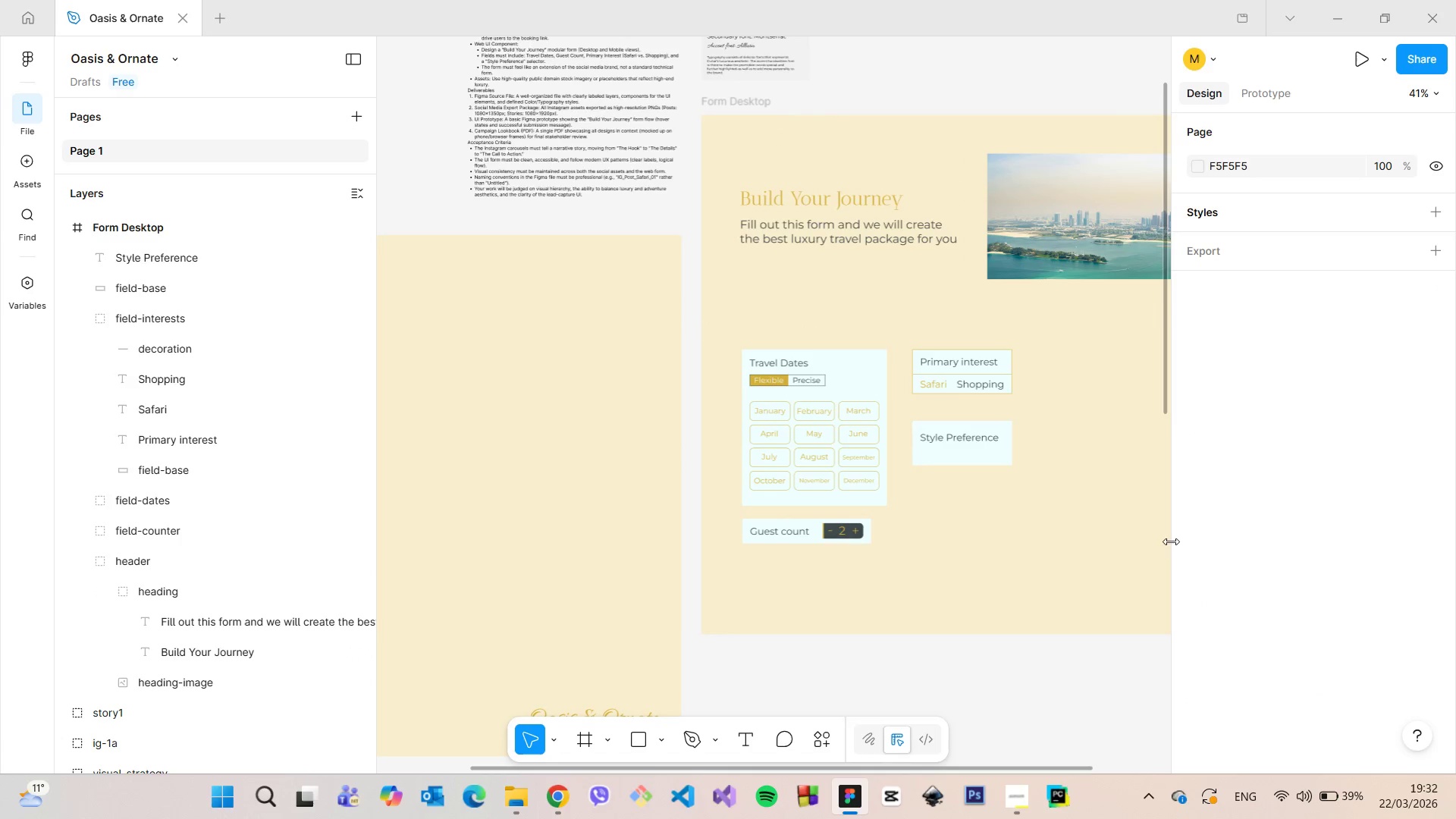 
scroll: coordinate [1023, 444], scroll_direction: up, amount: 7.0
 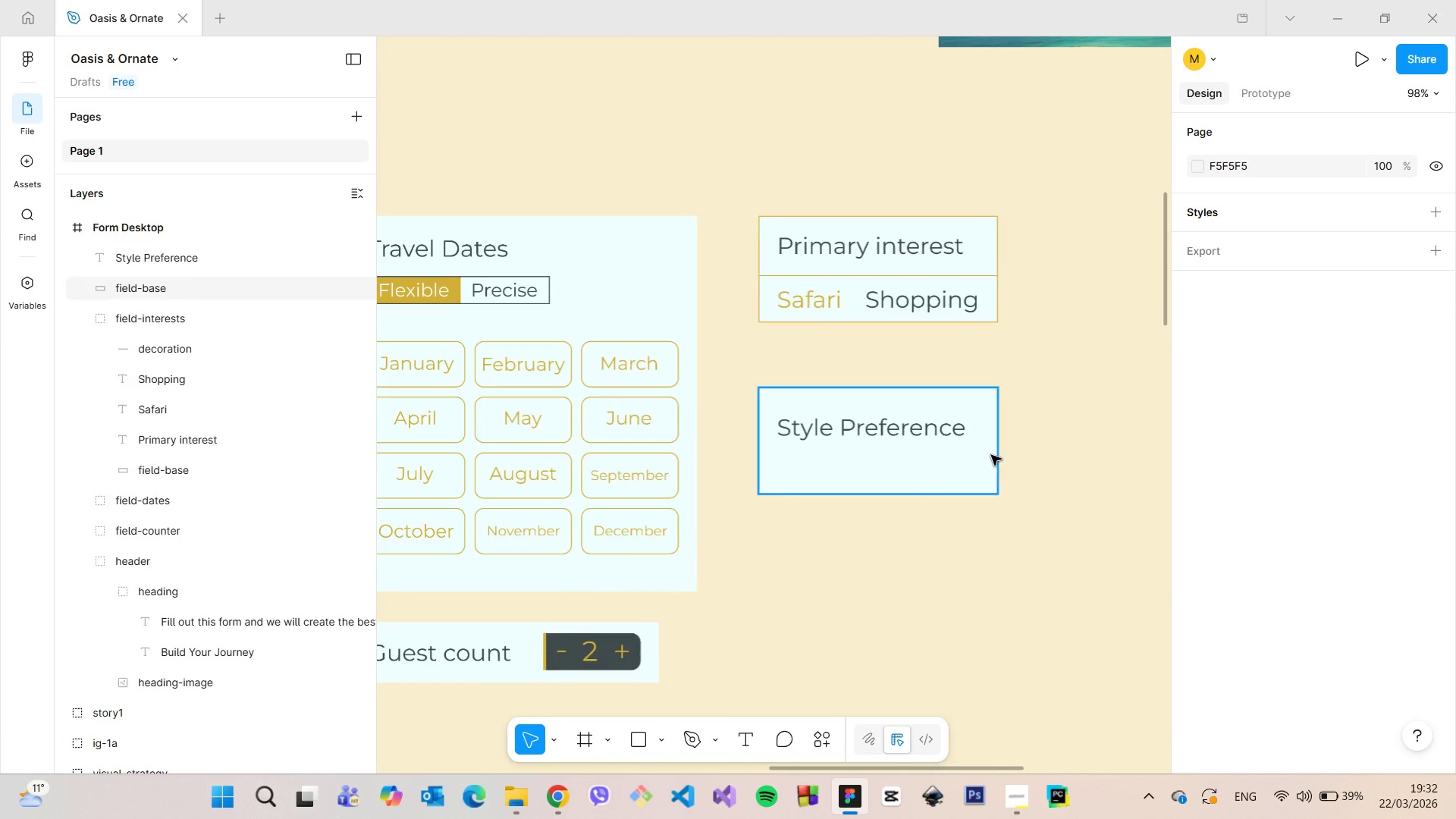 
left_click([991, 455])
 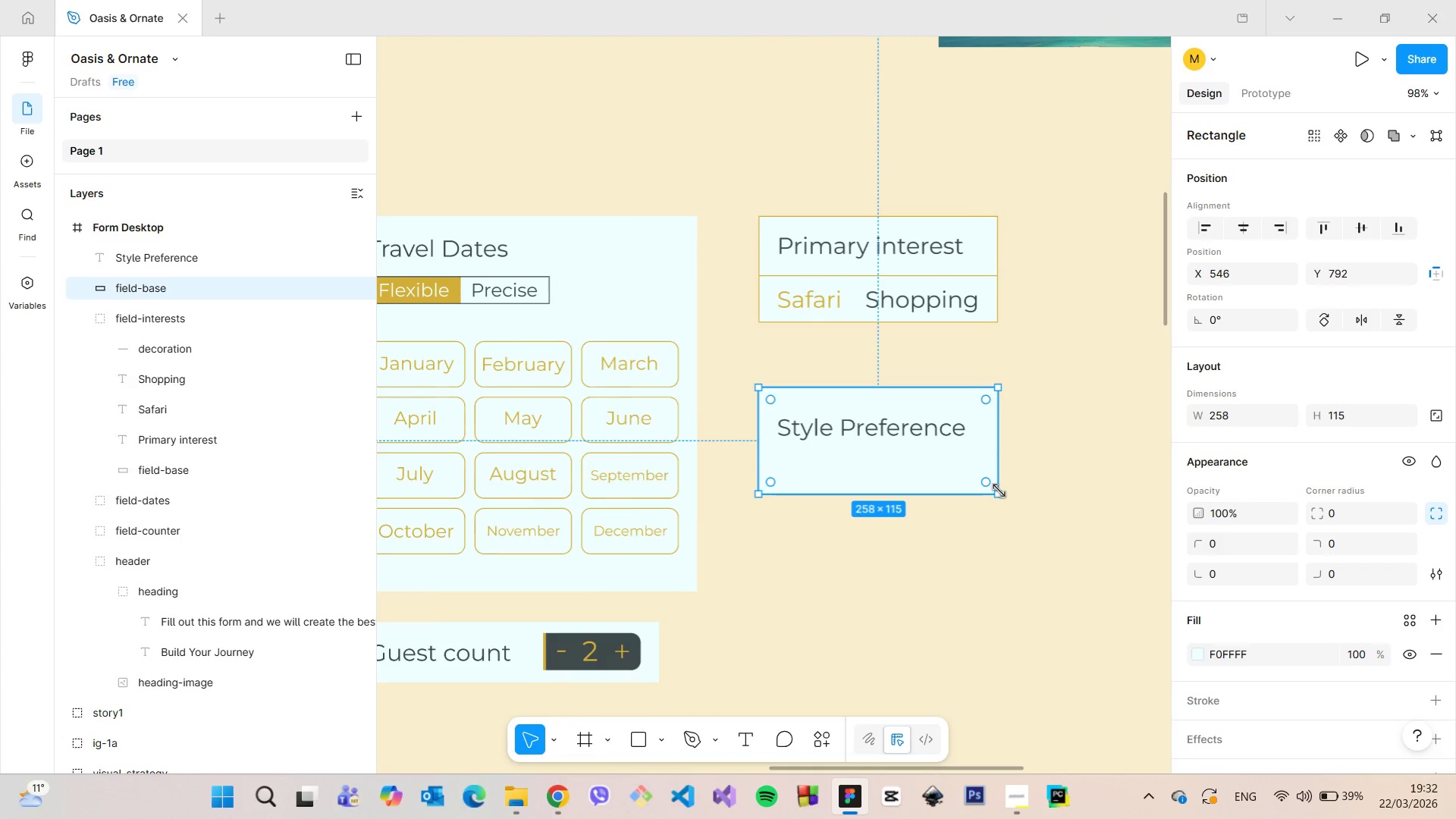 
left_click_drag(start_coordinate=[999, 491], to_coordinate=[1077, 535])
 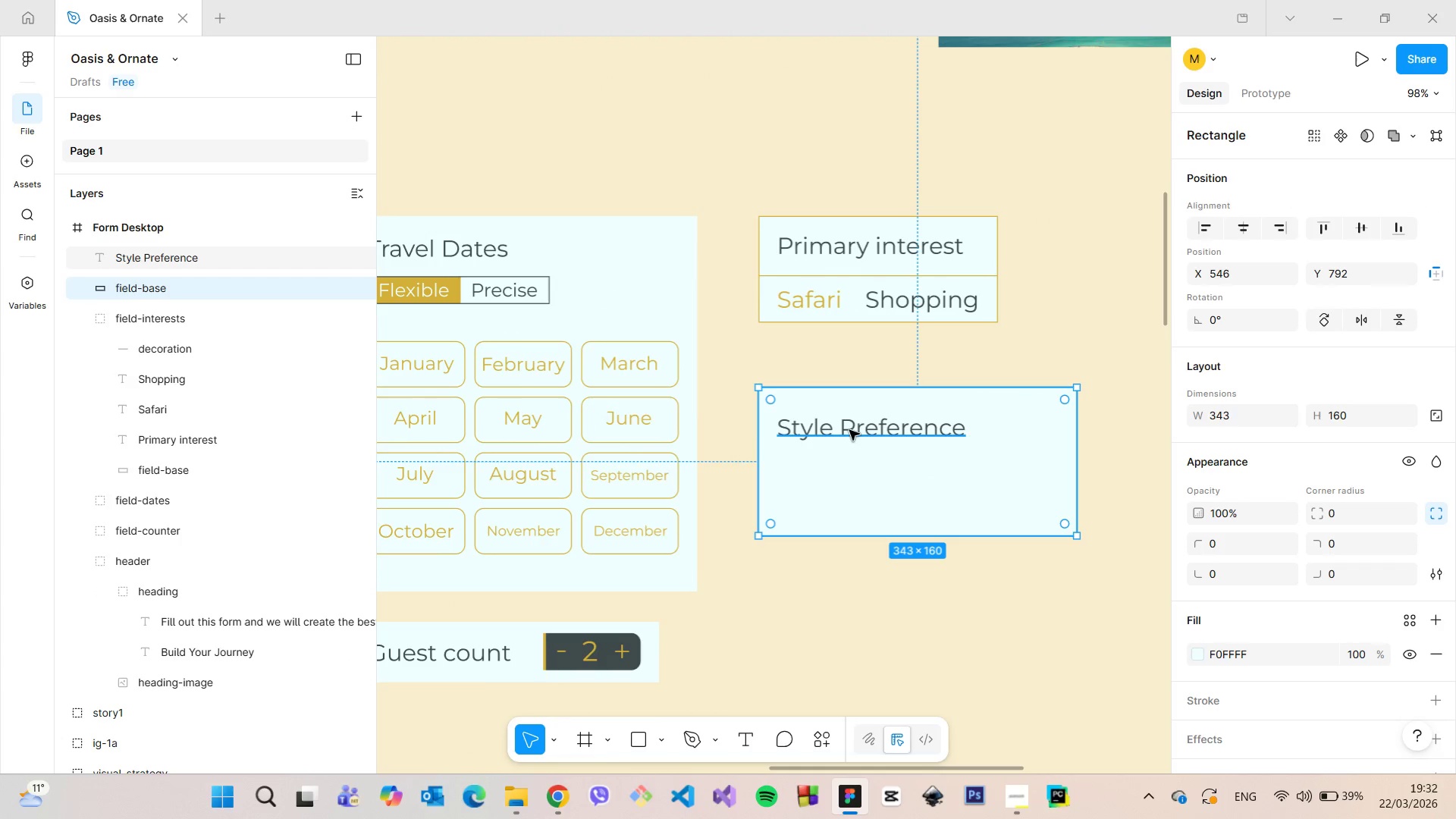 
left_click([849, 429])
 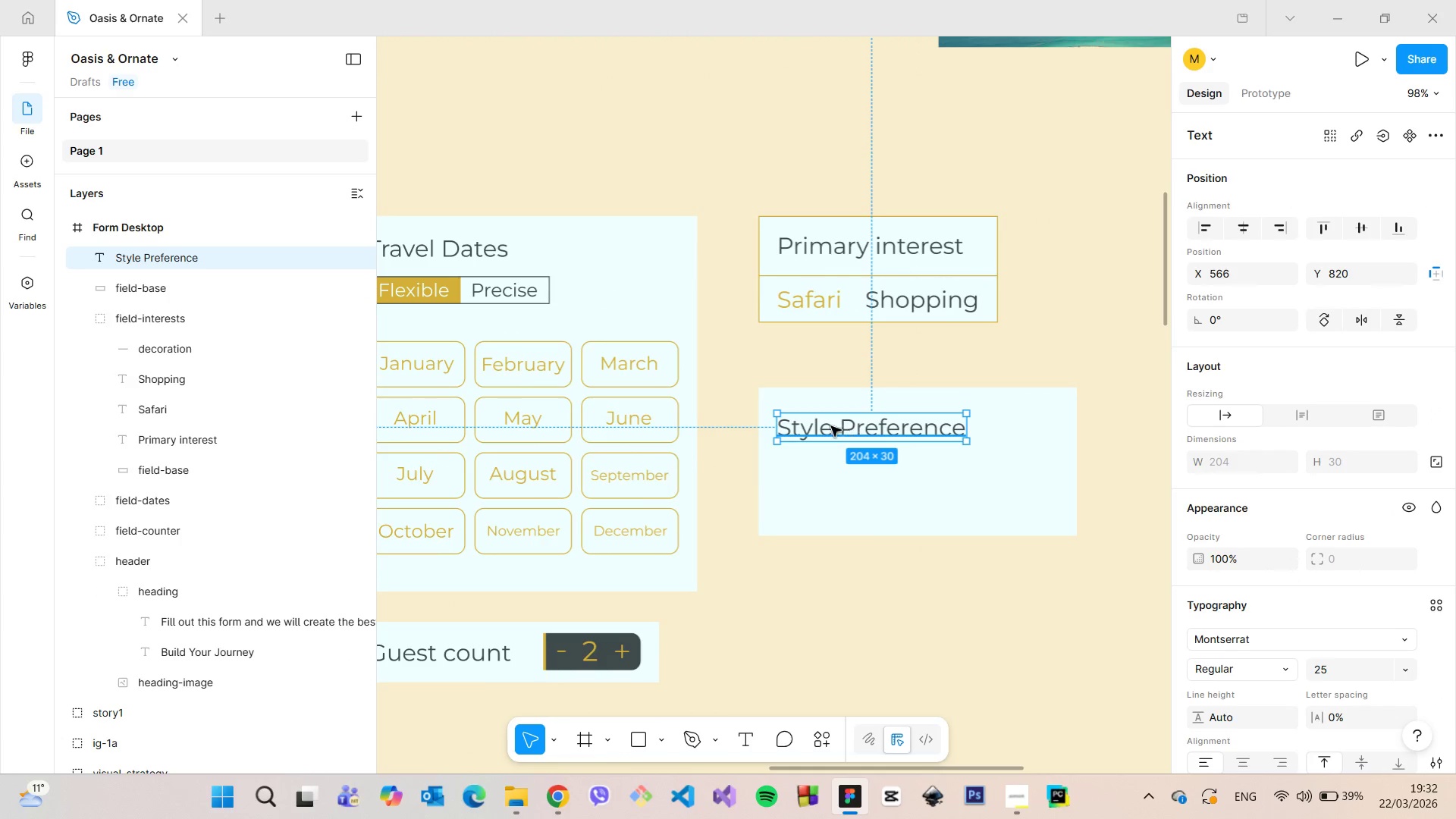 
left_click_drag(start_coordinate=[830, 426], to_coordinate=[835, 422])
 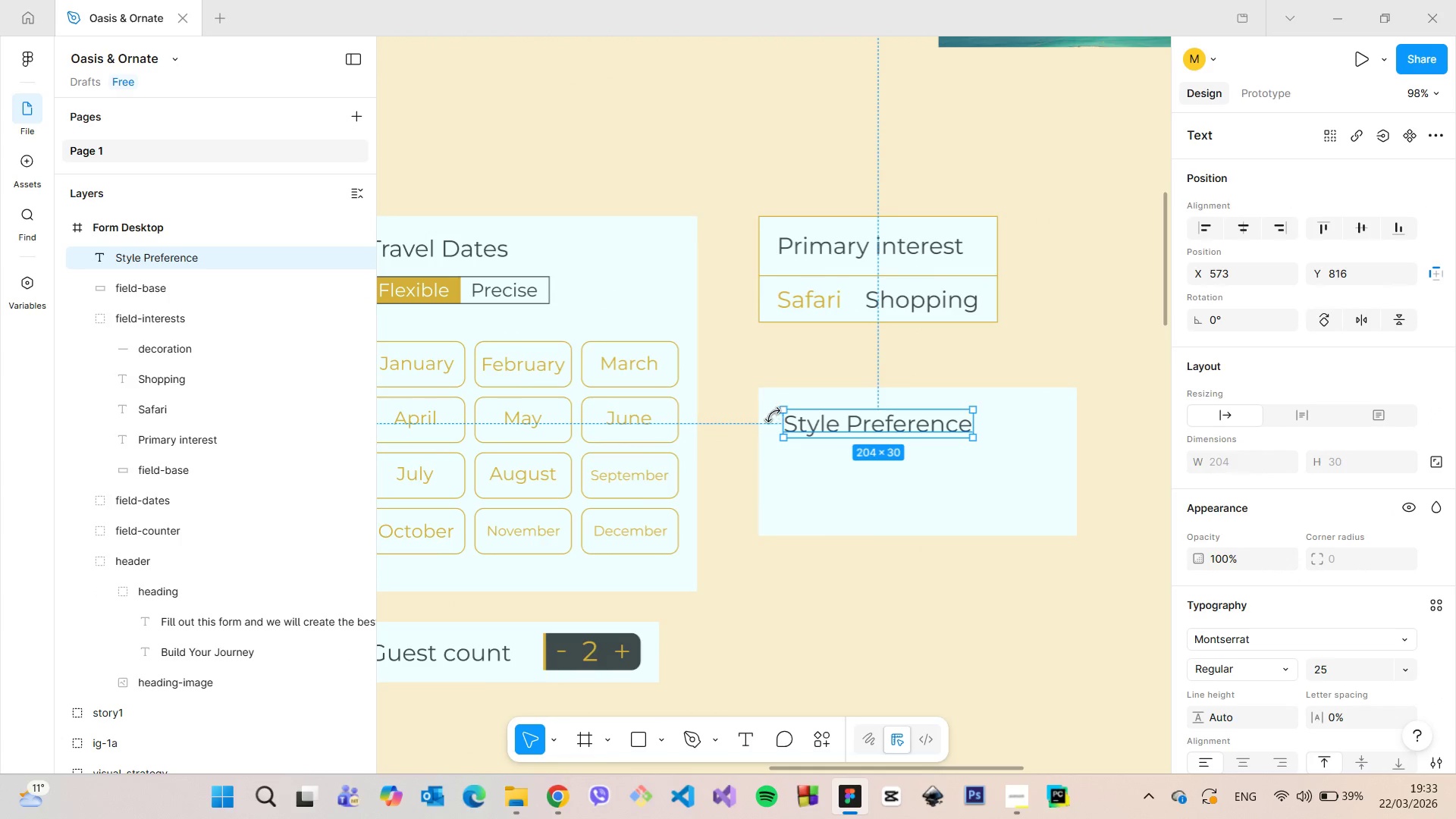 
hold_key(key=AltLeft, duration=0.58)
 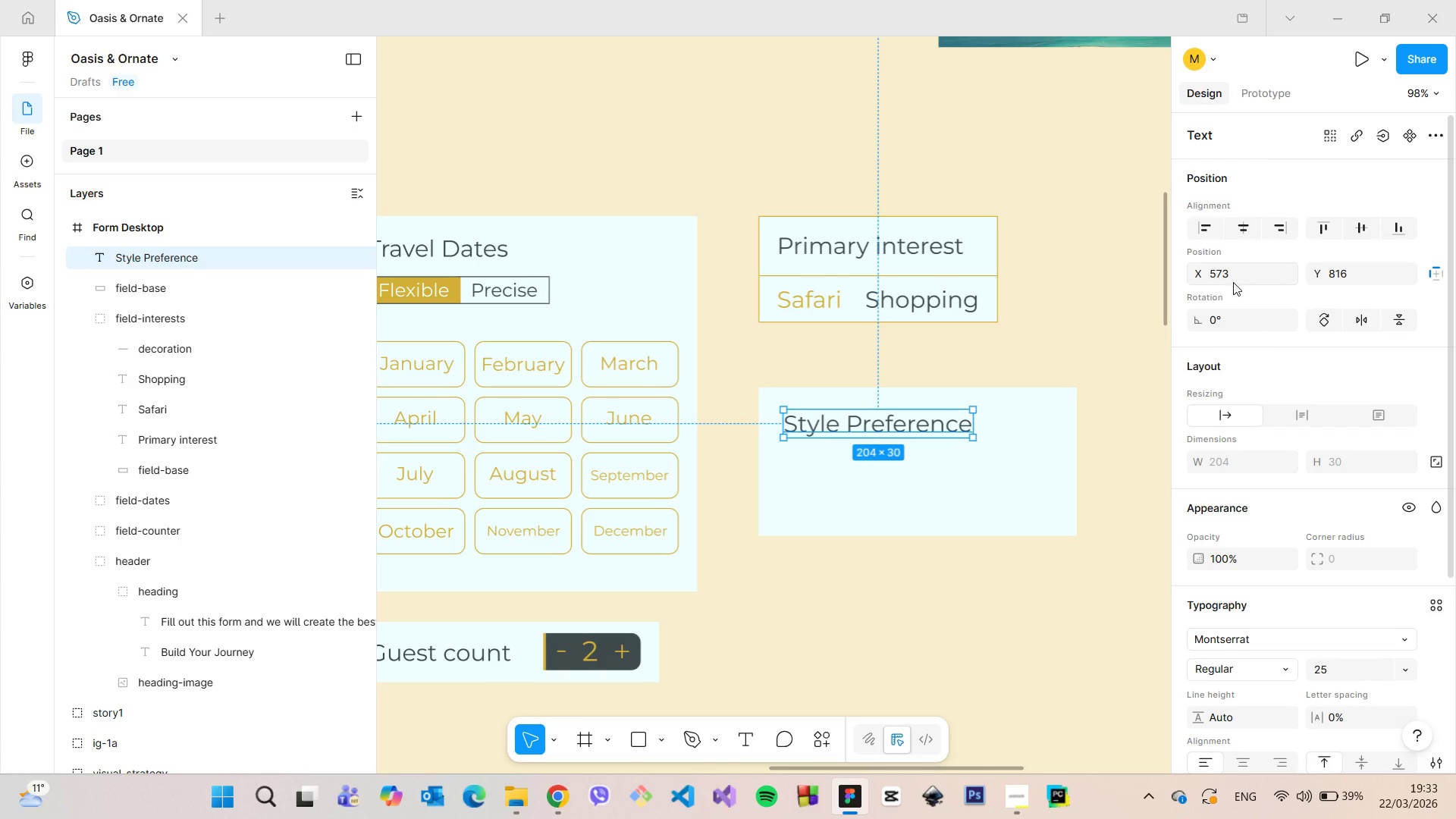 
left_click([1234, 275])
 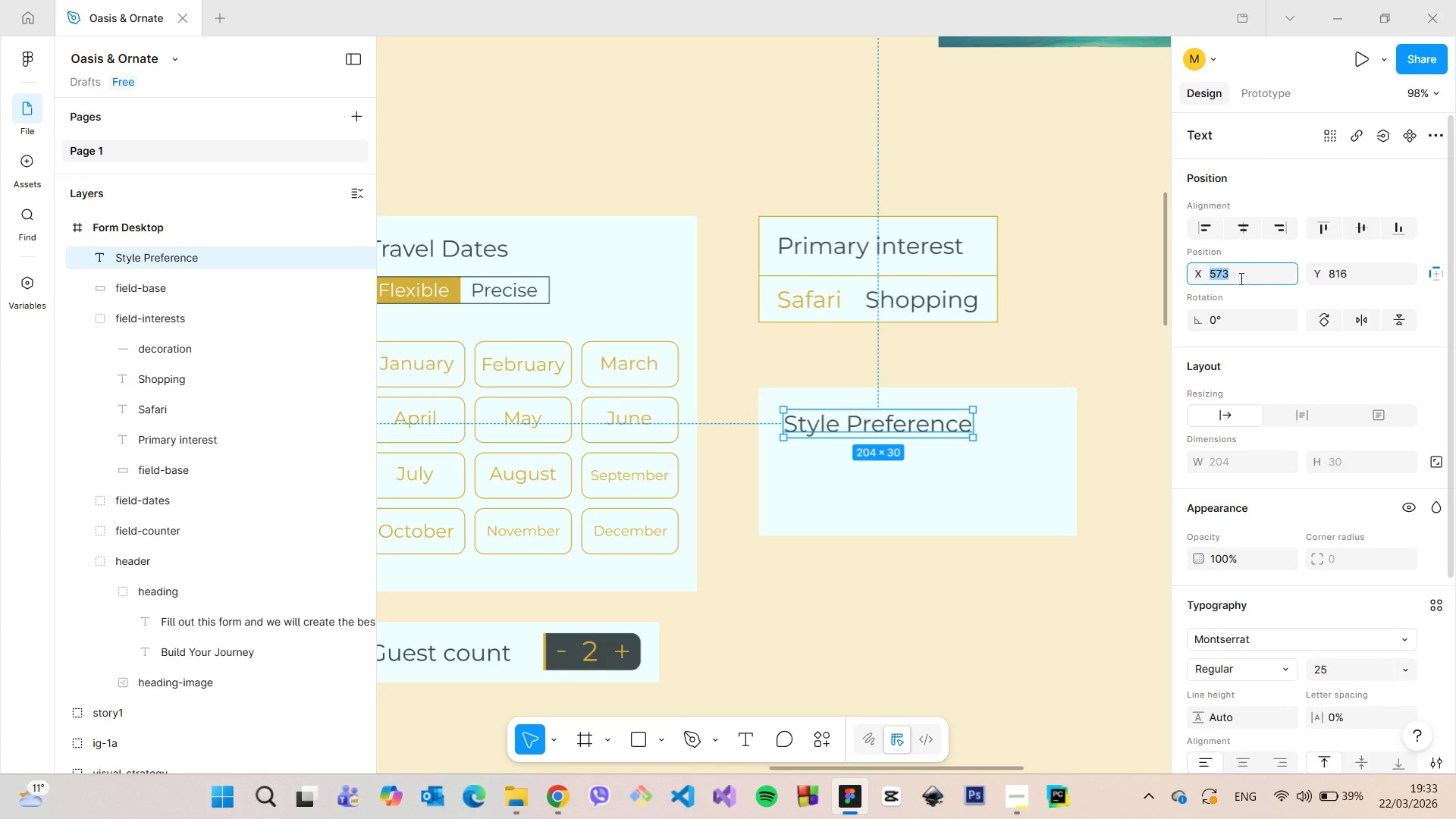 
left_click([1240, 278])
 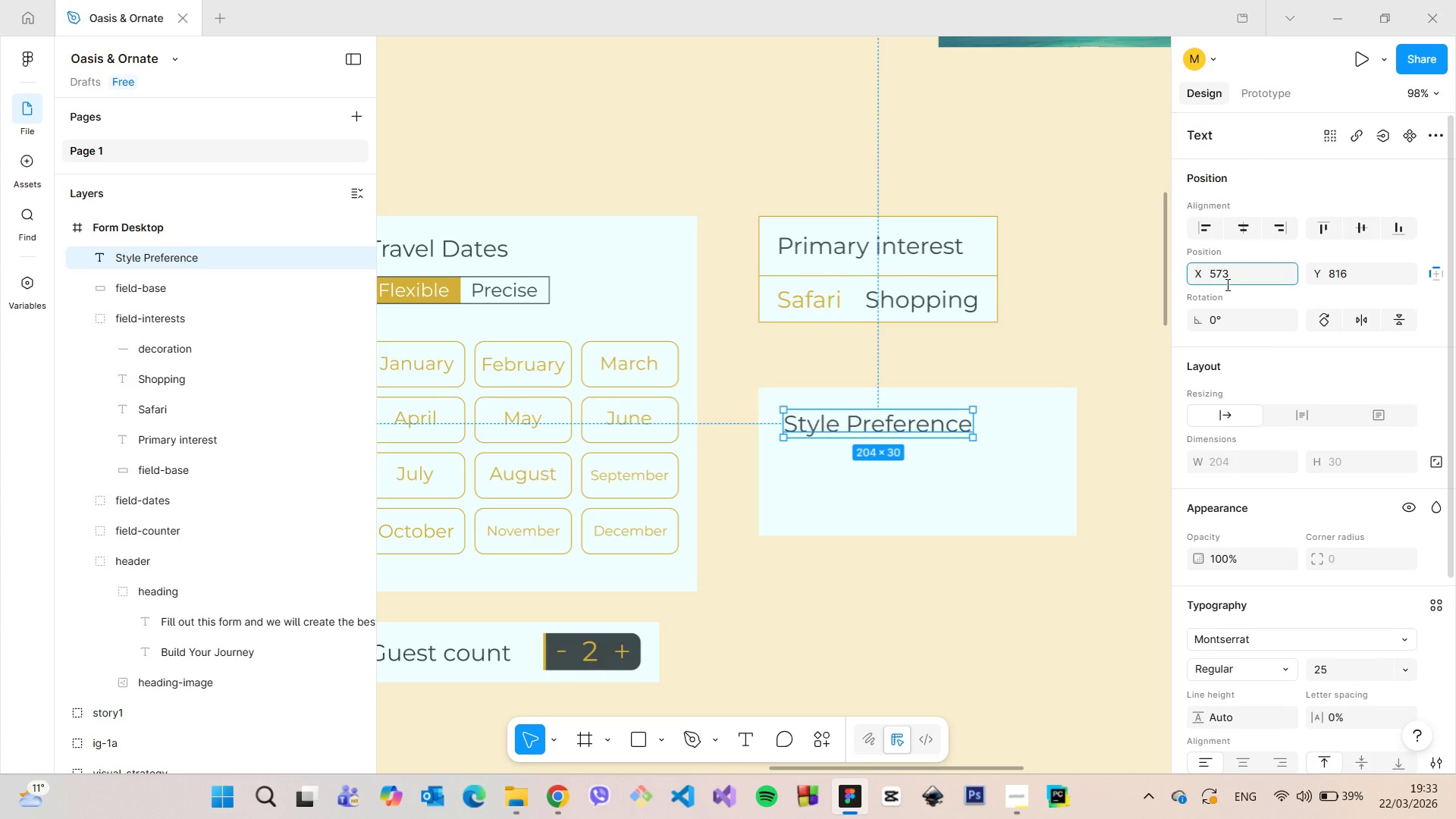 
key(Minus)
 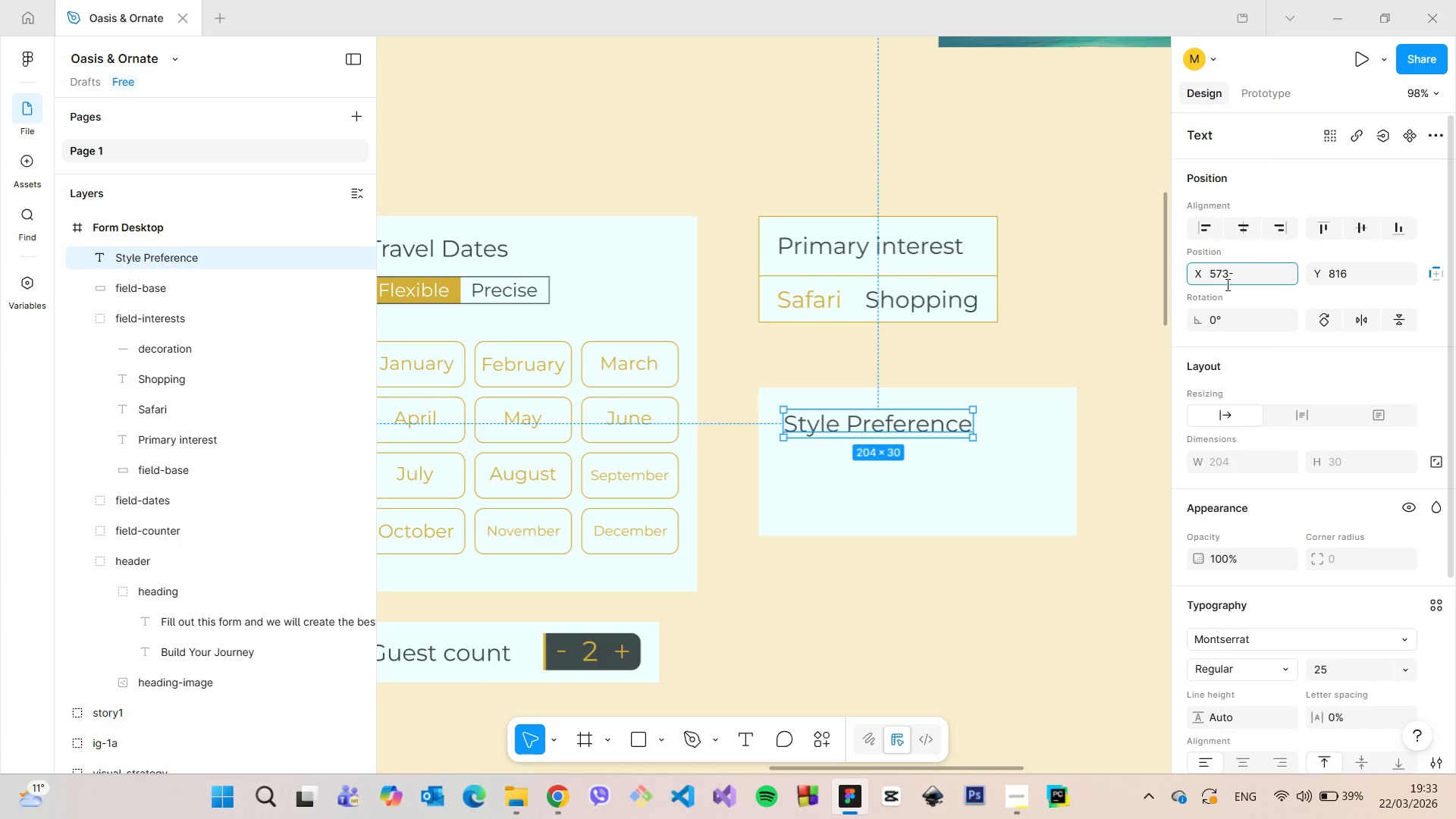 
key(7)
 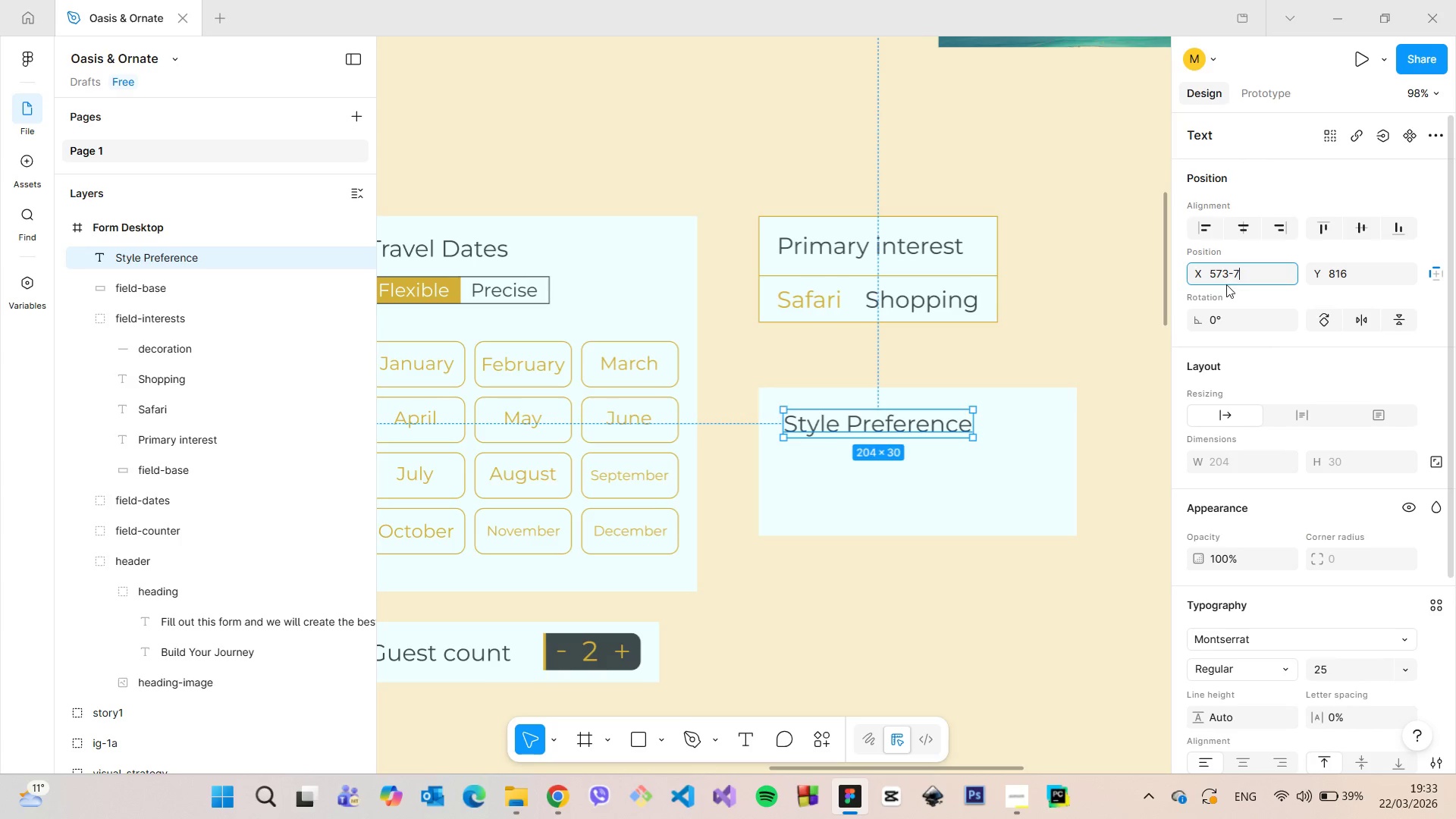 
key(Enter)
 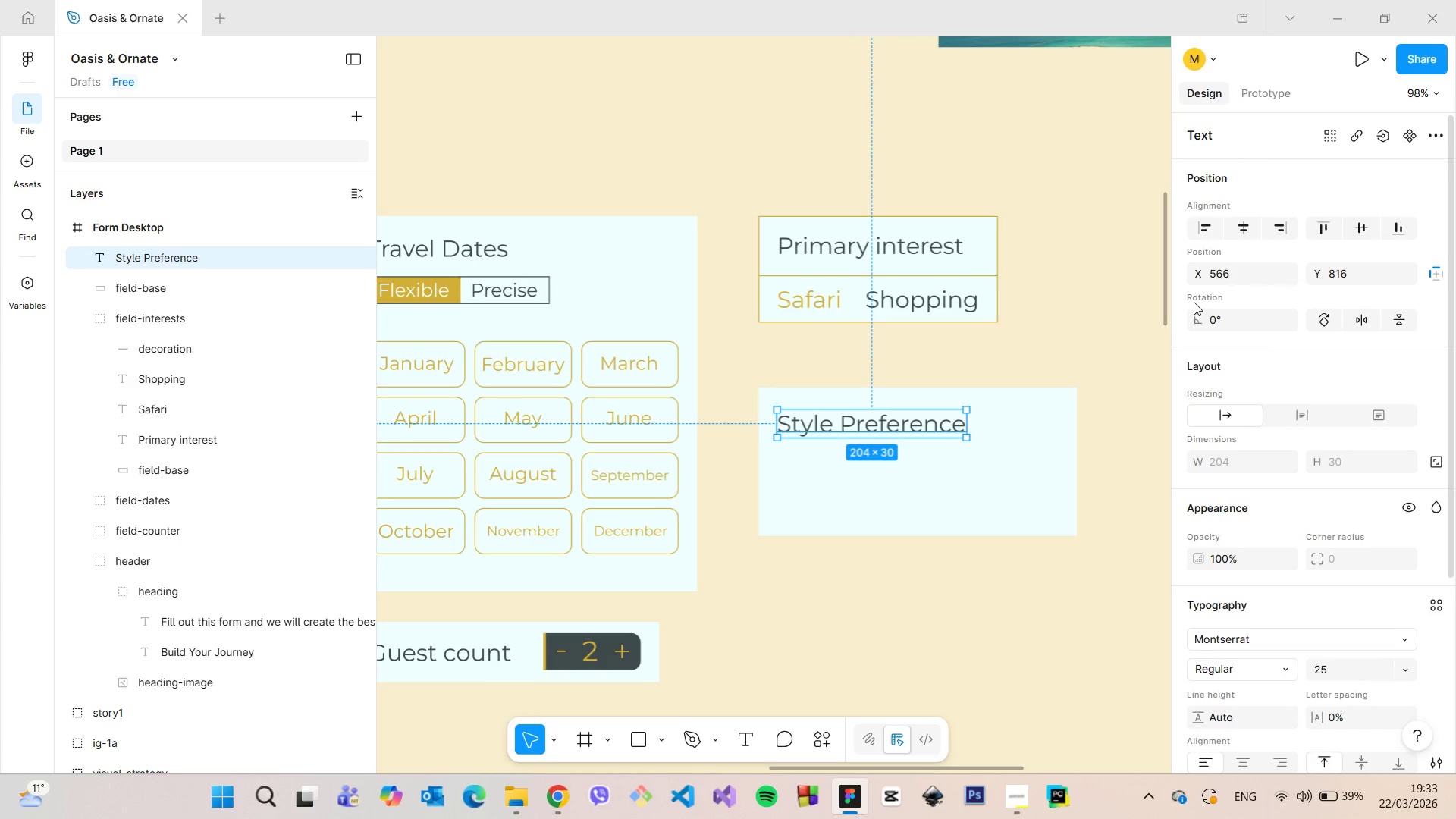 
hold_key(key=AltLeft, duration=1.52)
 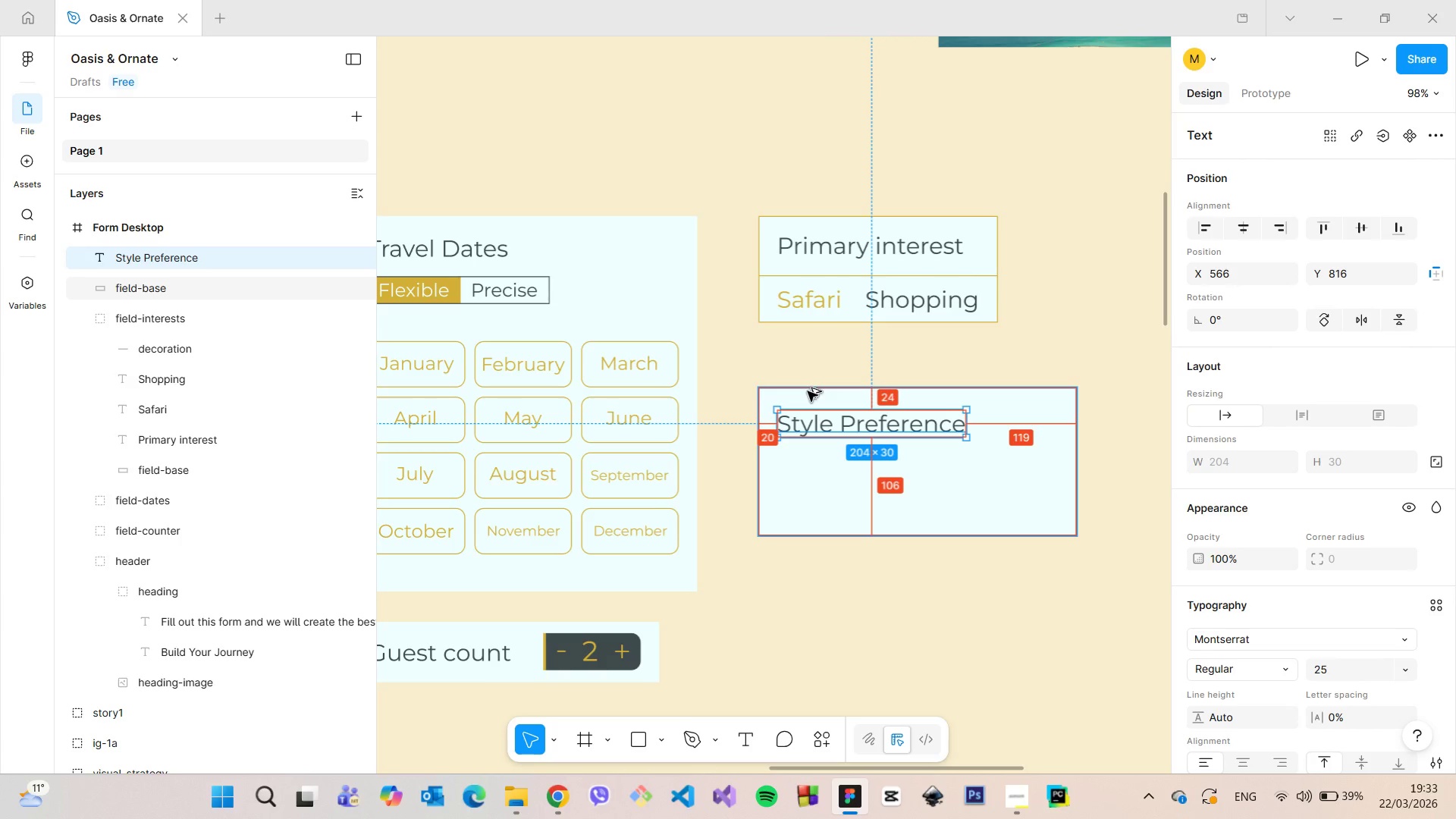 
key(Alt+AltLeft)
 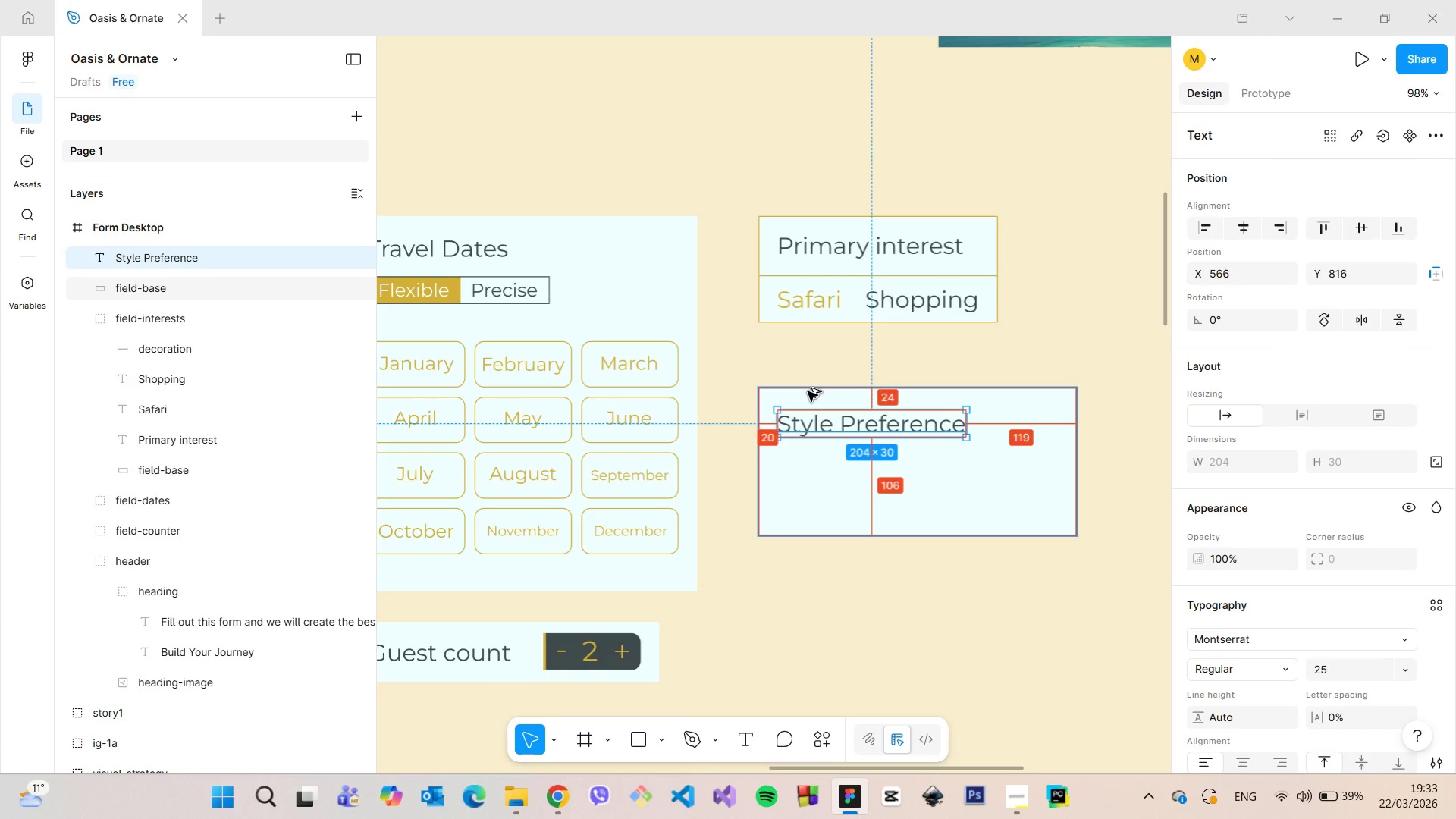 
key(Alt+AltLeft)
 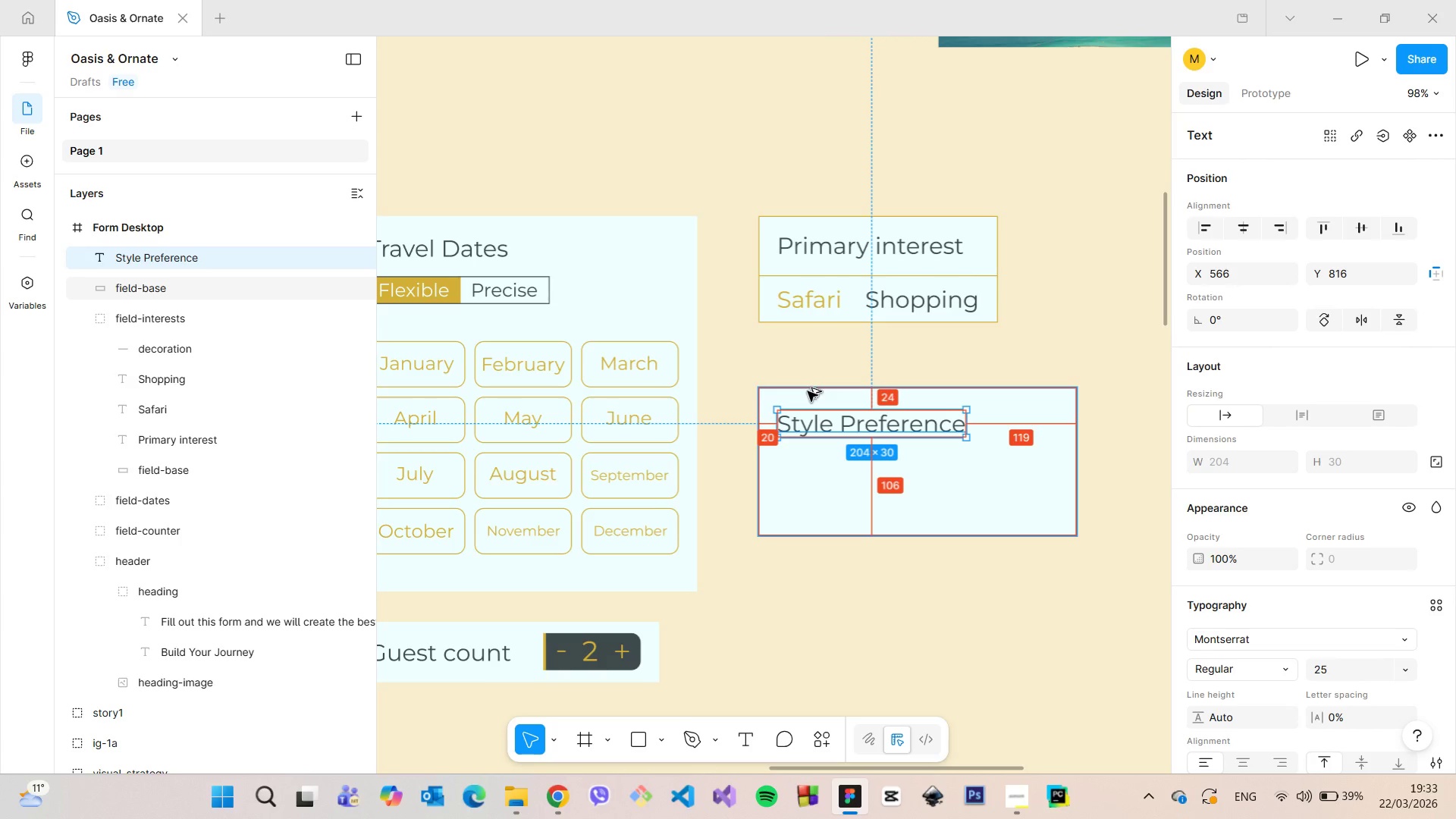 
key(Alt+AltLeft)
 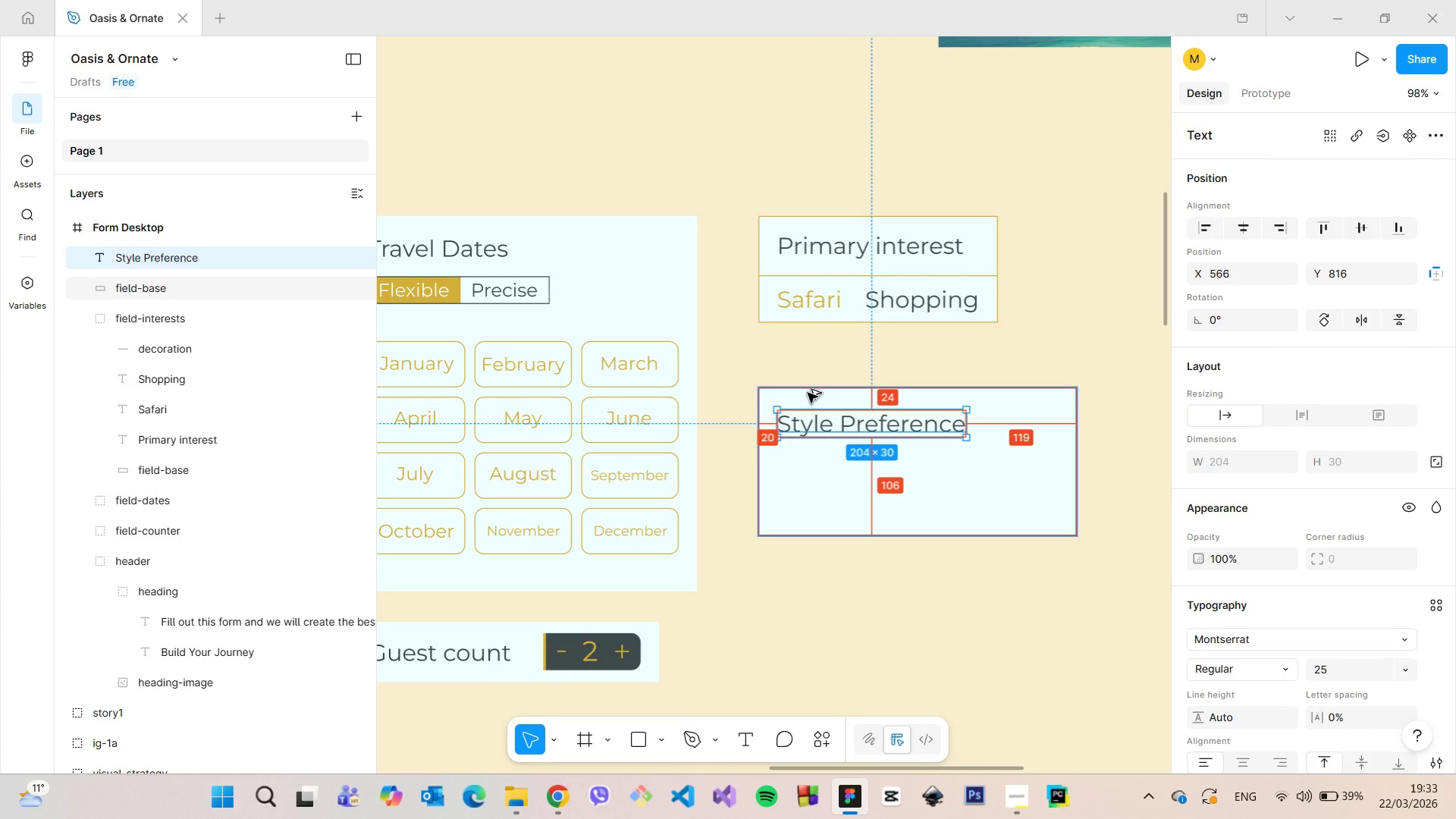 
key(Alt+AltLeft)
 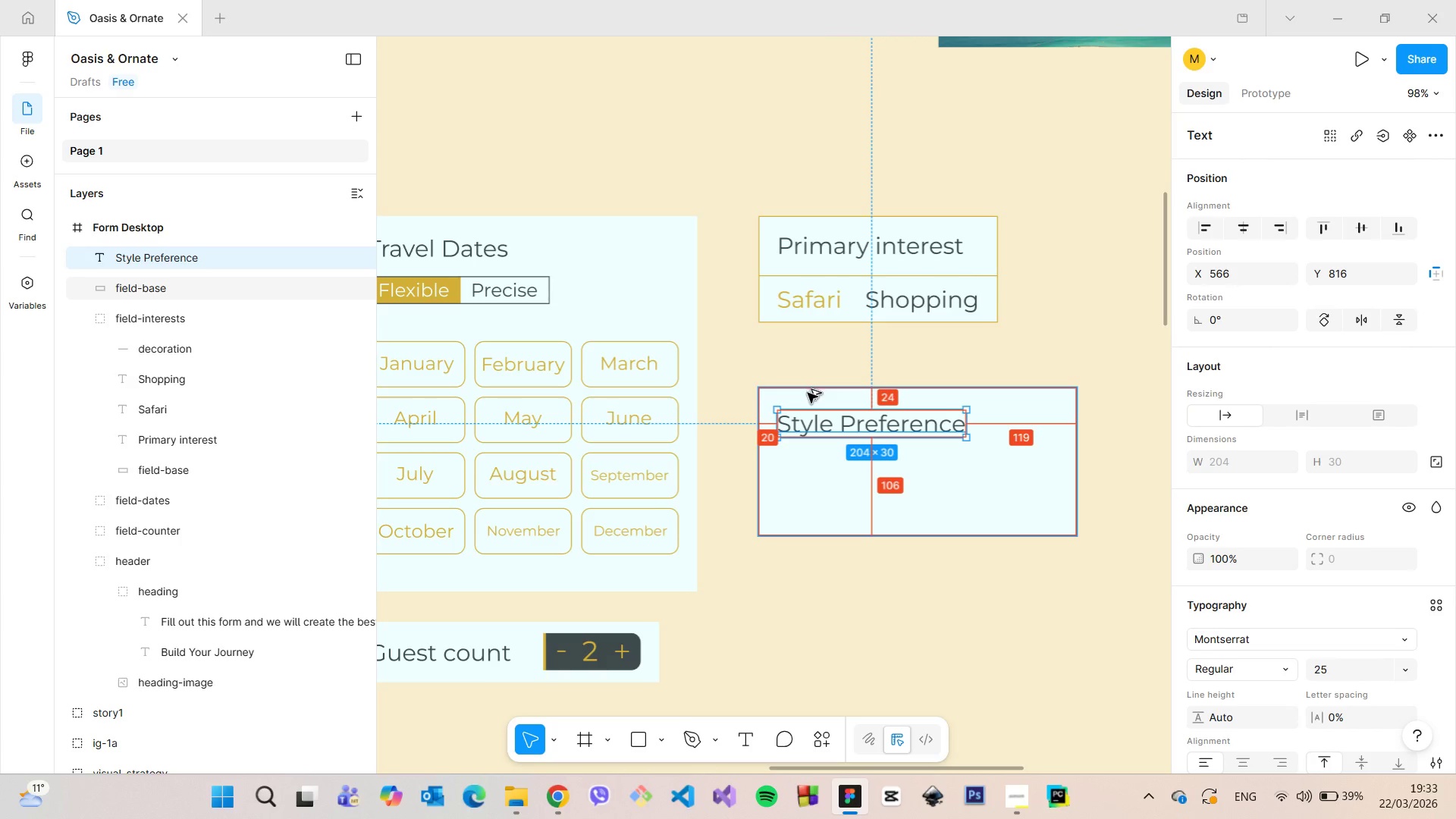 
key(Alt+AltLeft)
 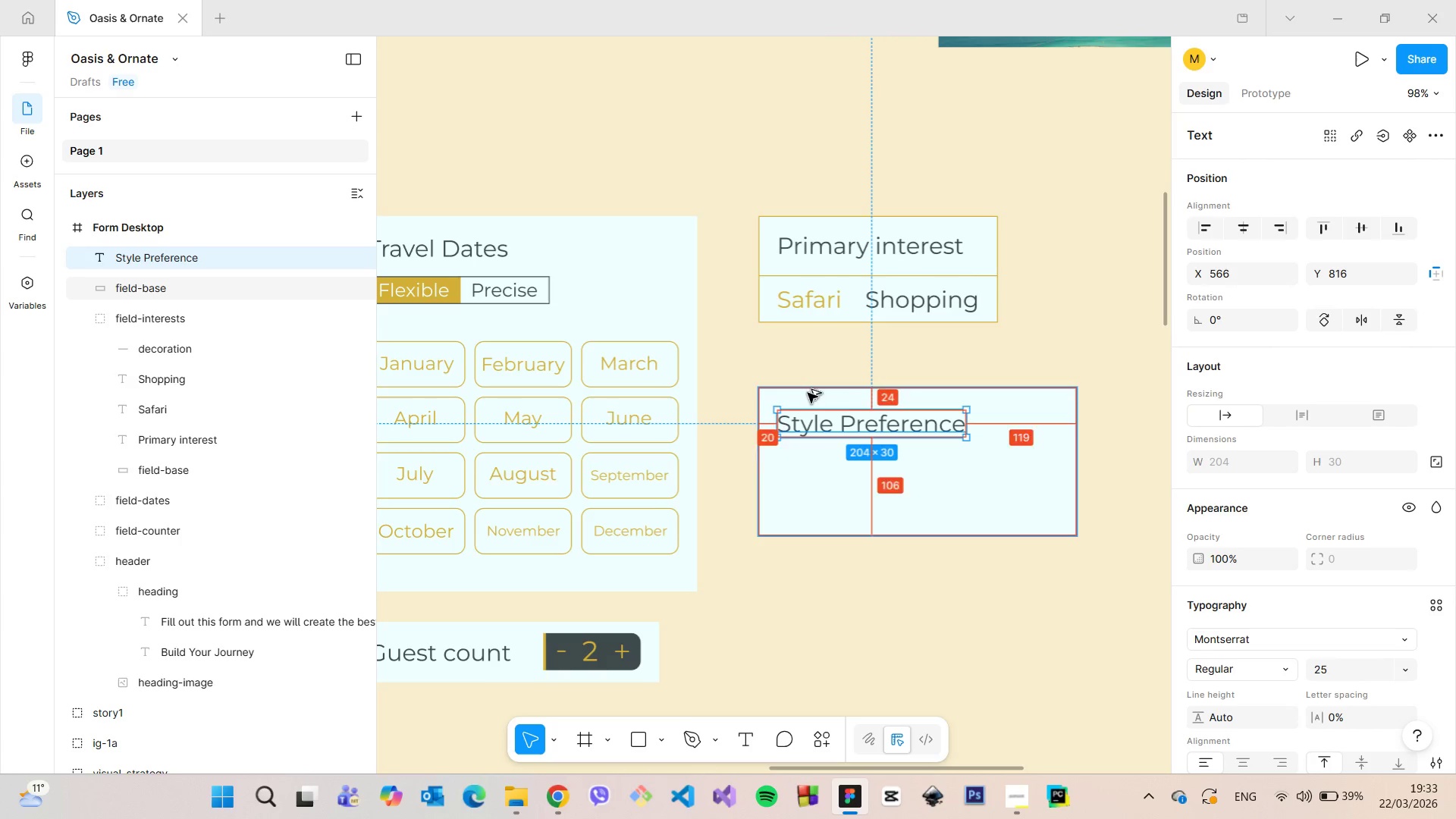 
key(Alt+AltLeft)